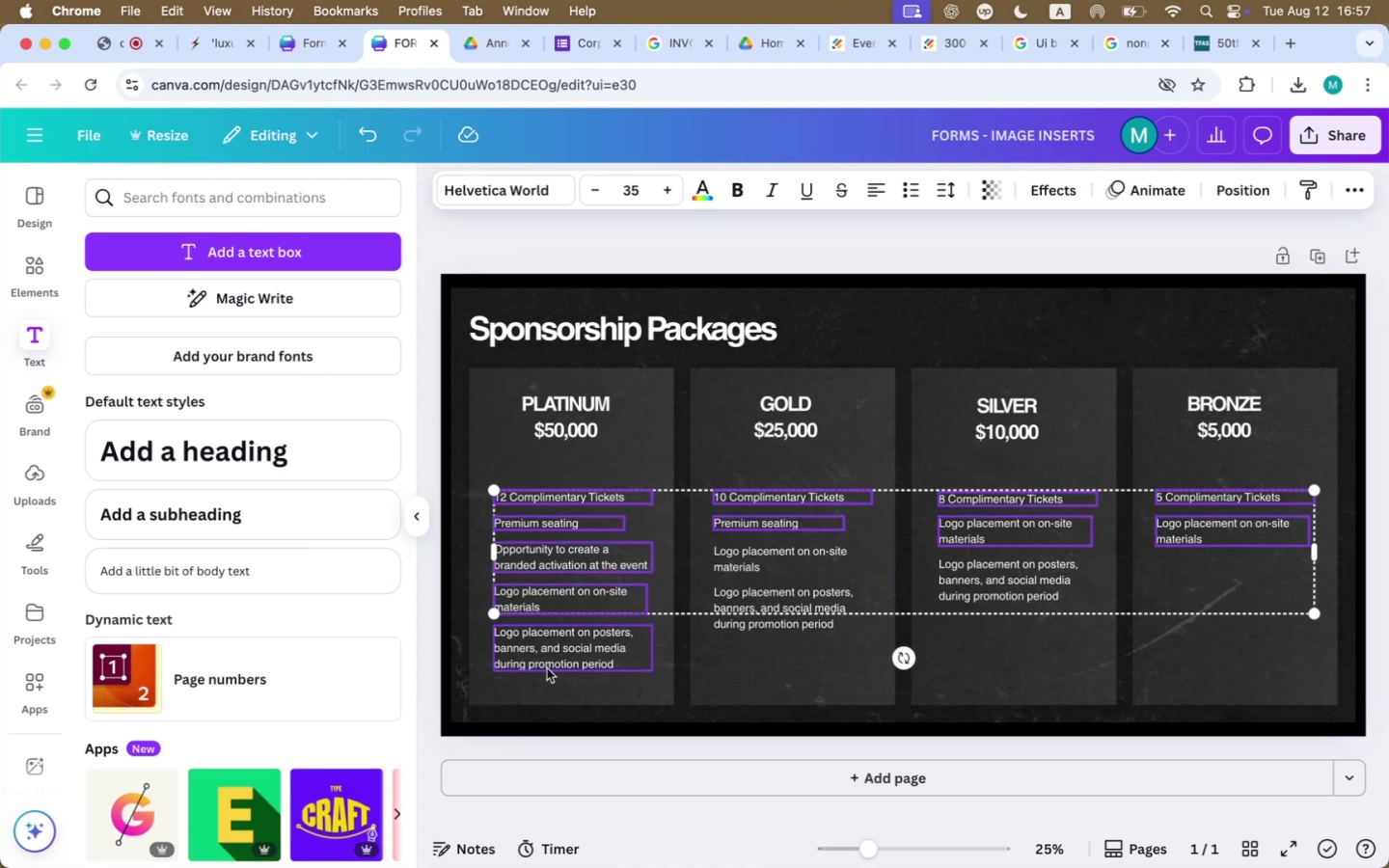 
left_click([548, 668])
 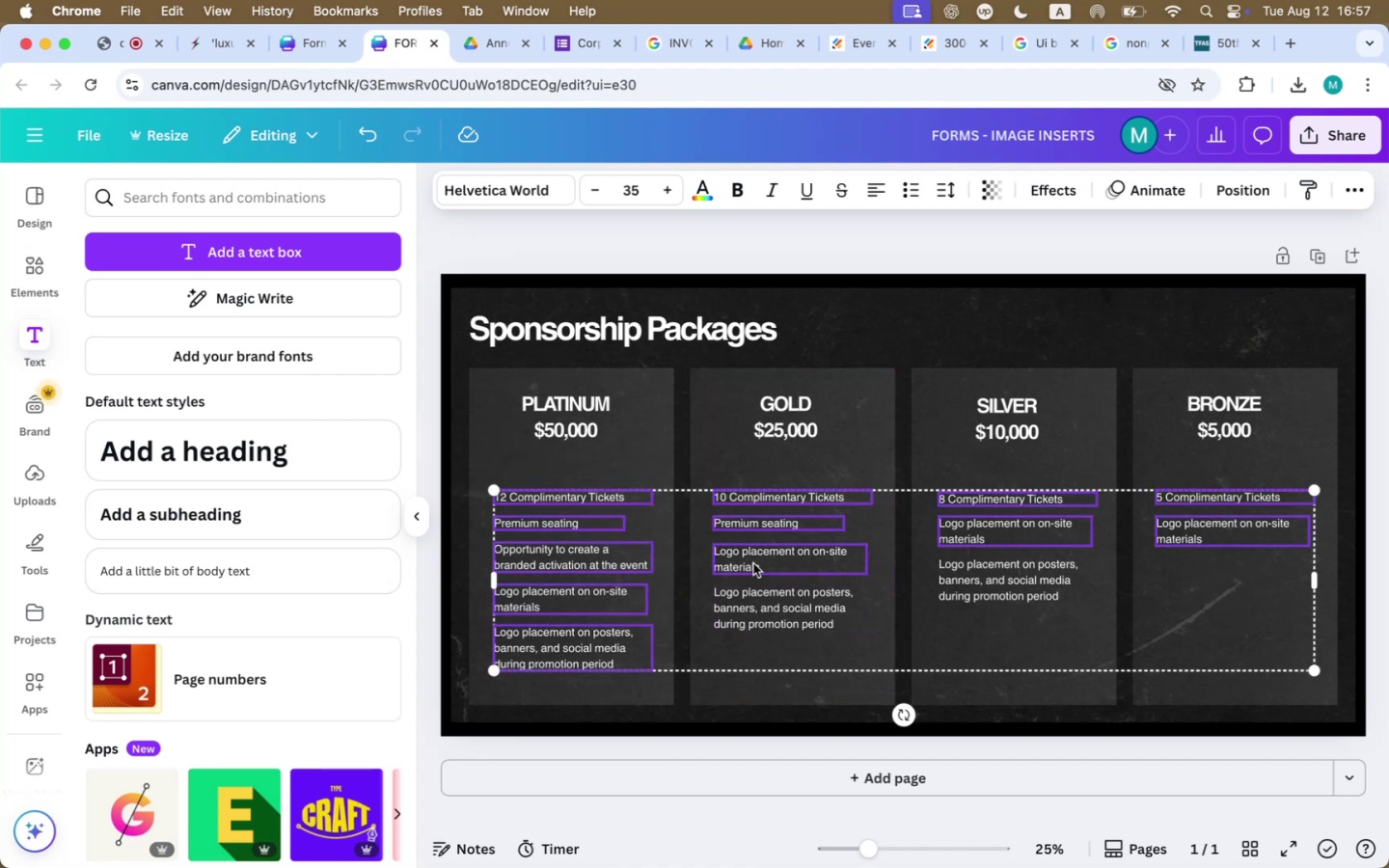 
double_click([765, 610])
 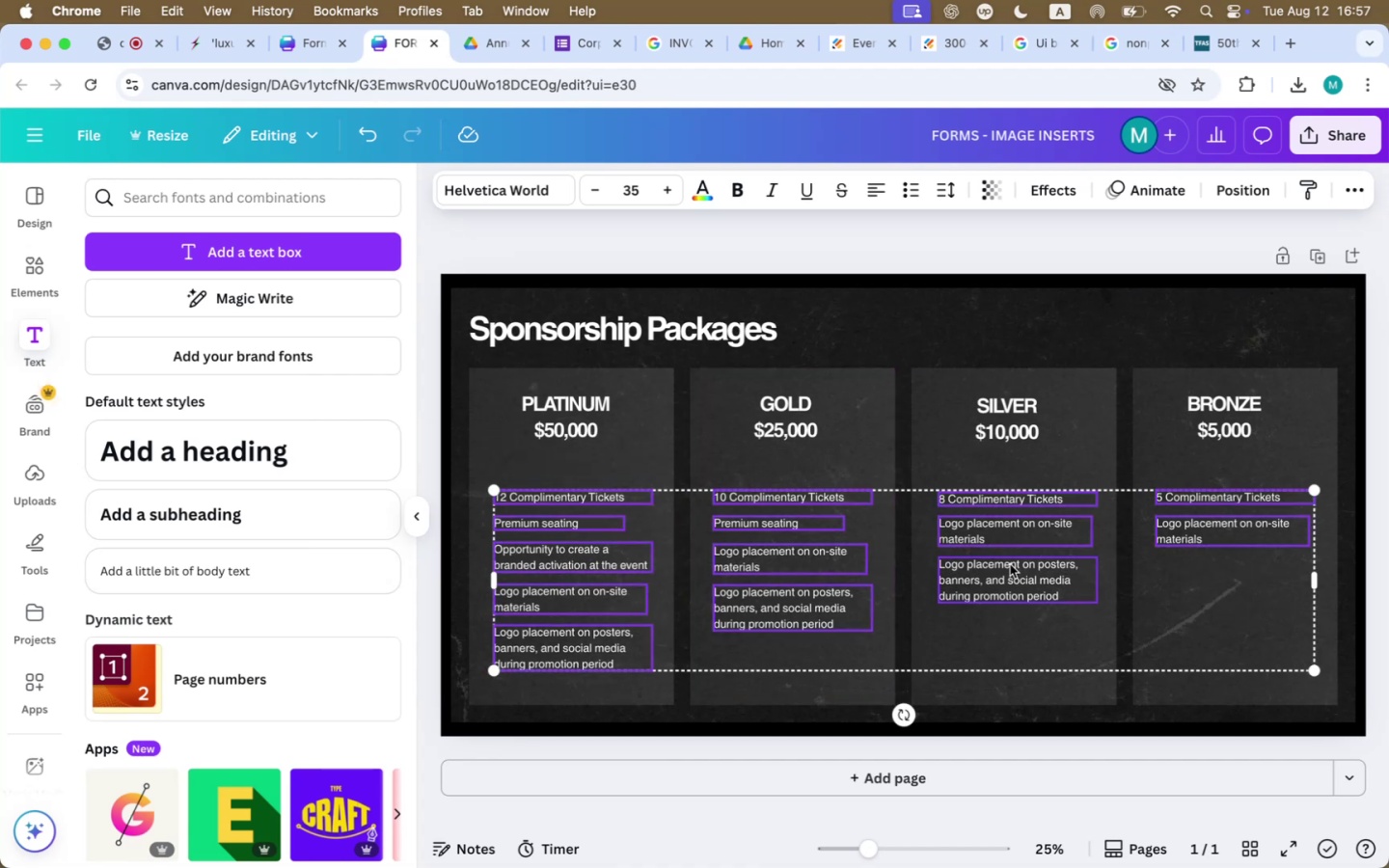 
left_click([1010, 564])
 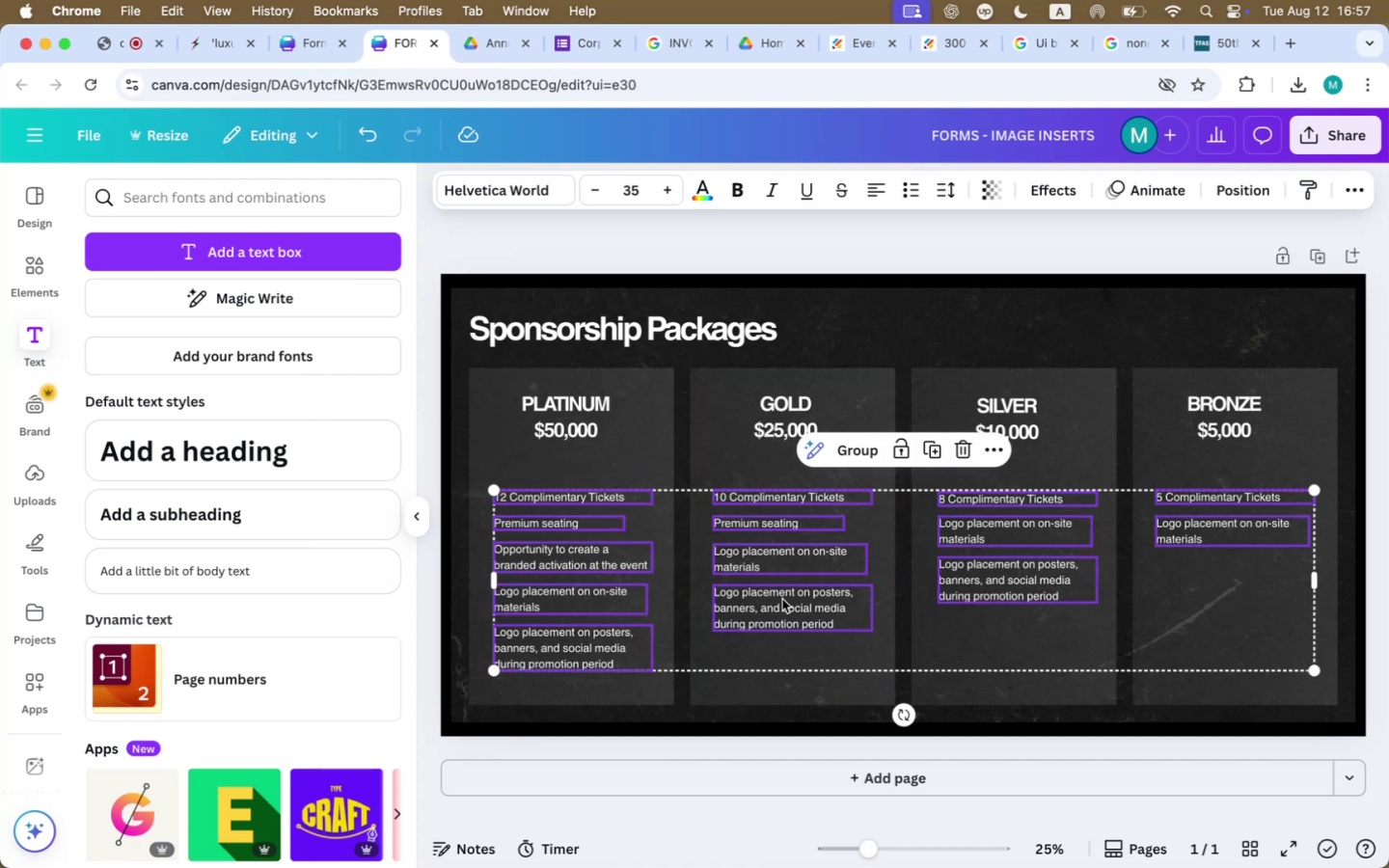 
left_click_drag(start_coordinate=[782, 602], to_coordinate=[783, 571])
 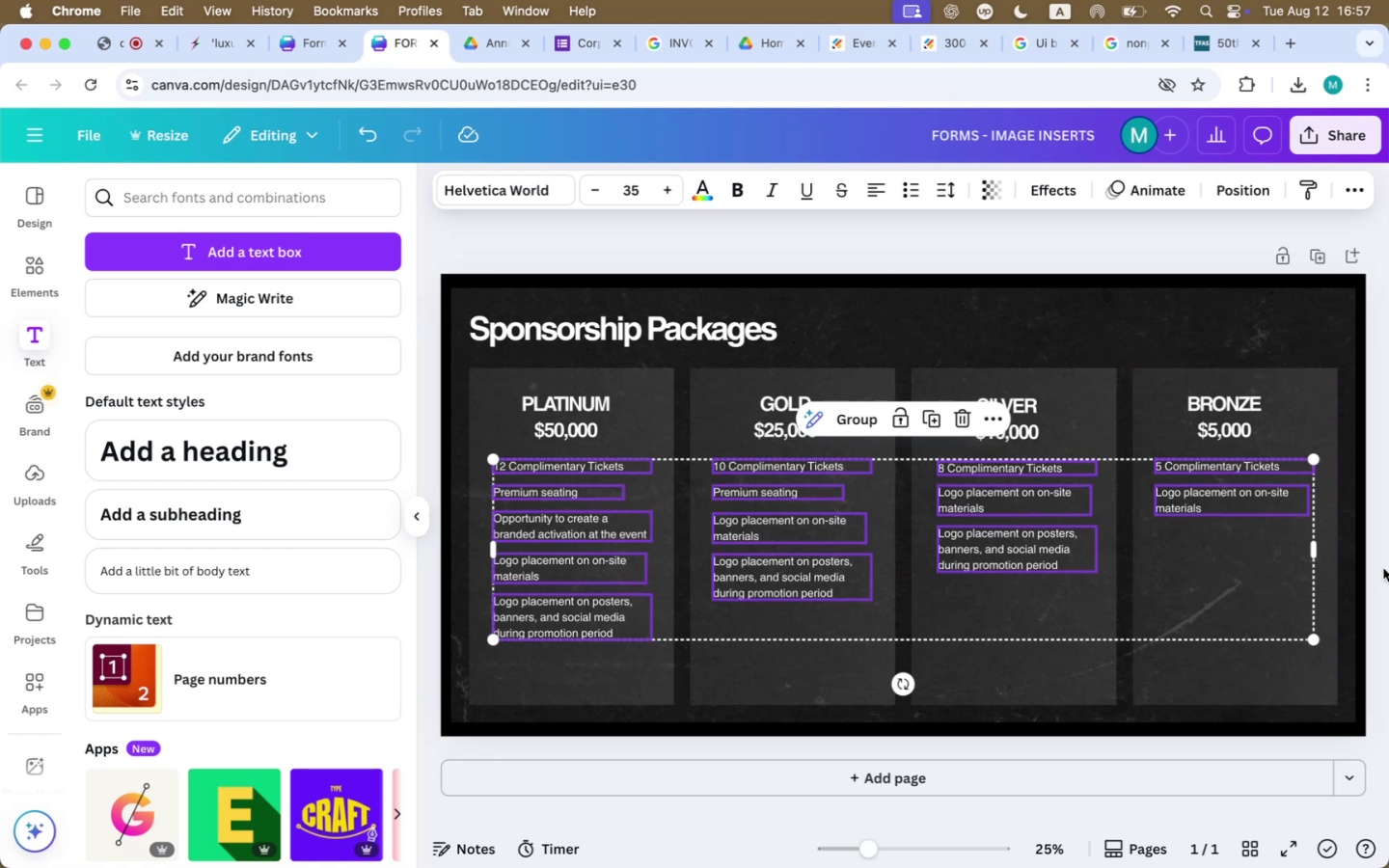 
left_click([1377, 570])
 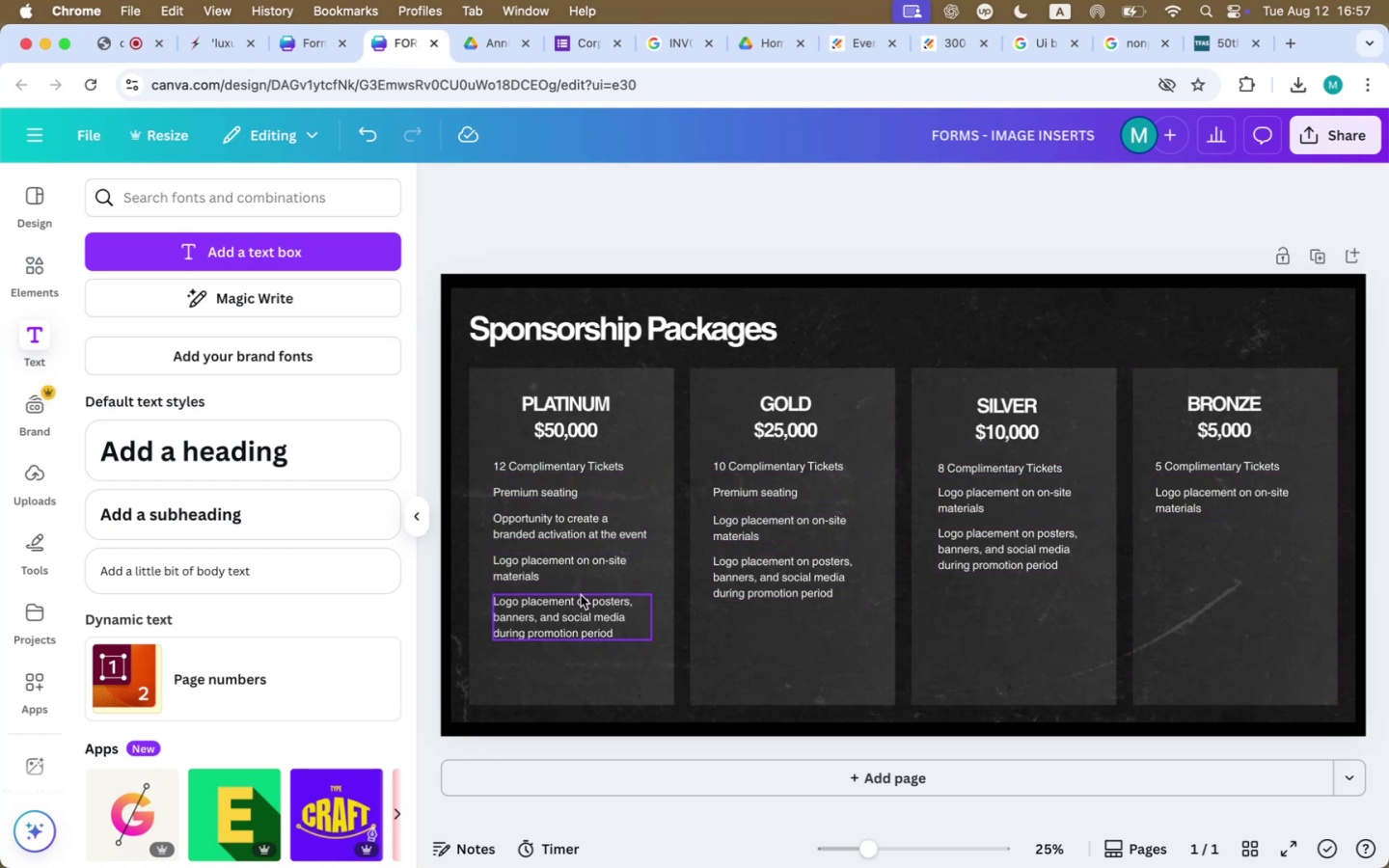 
double_click([581, 617])
 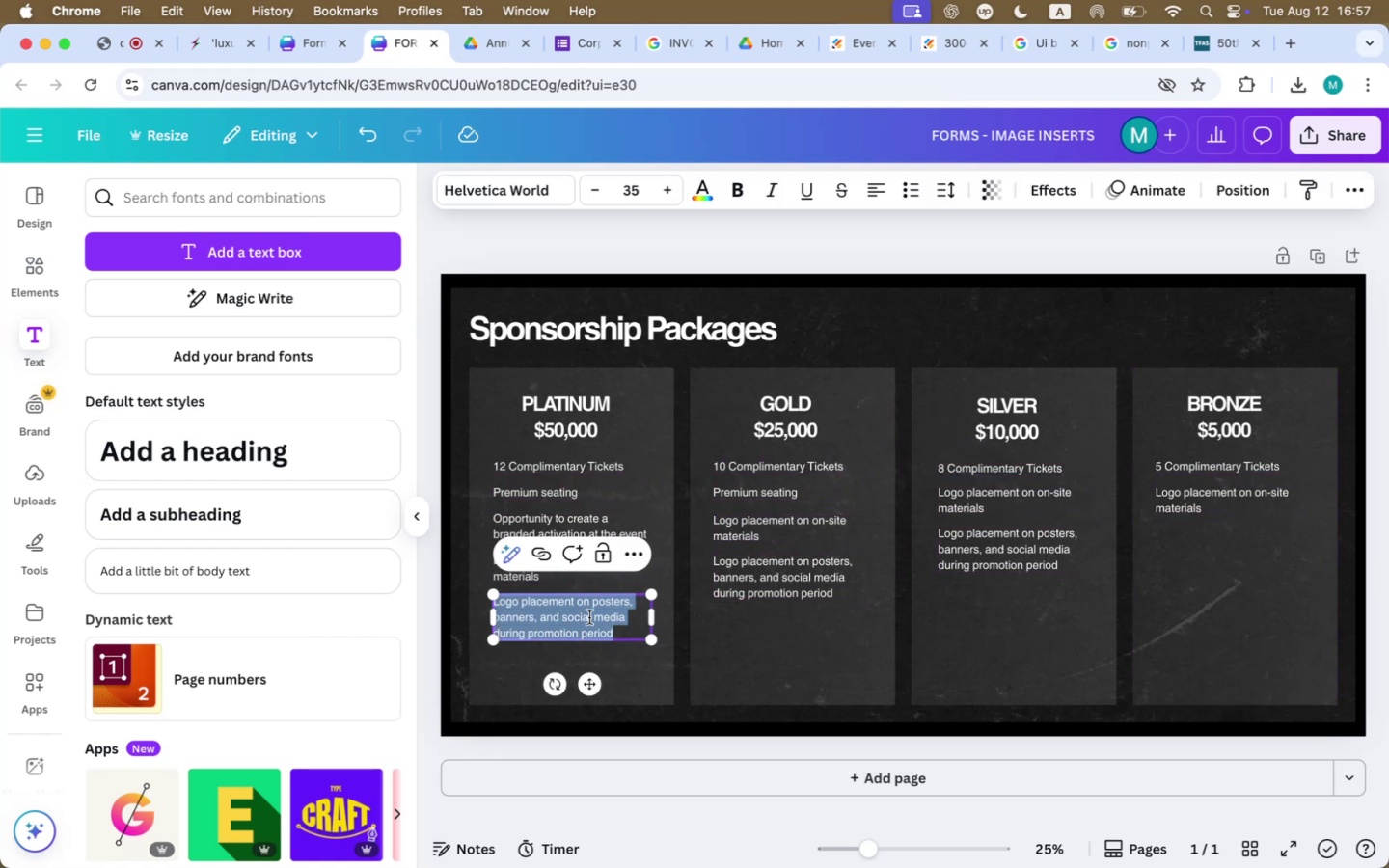 
left_click([589, 617])
 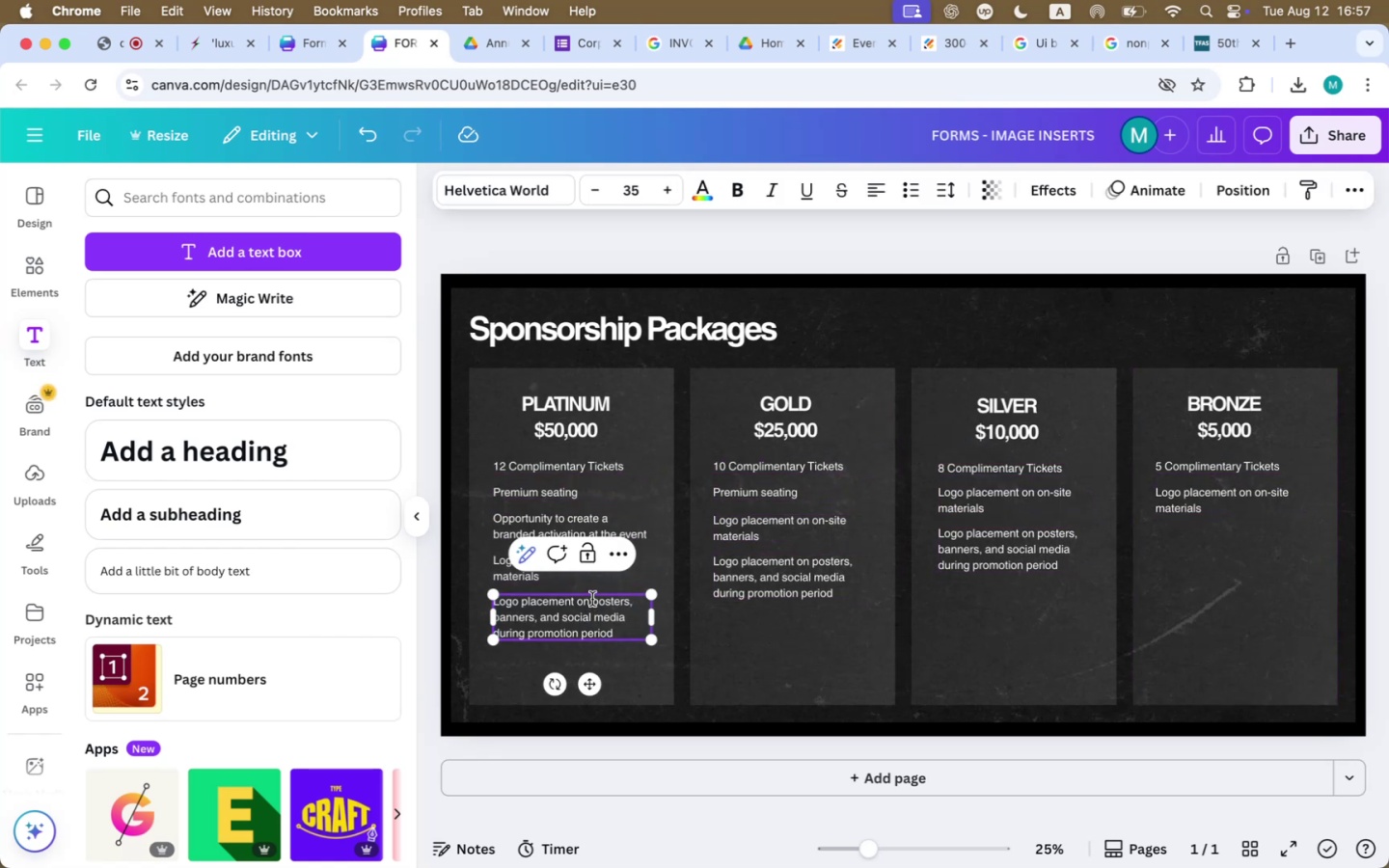 
left_click_drag(start_coordinate=[592, 599], to_coordinate=[620, 626])
 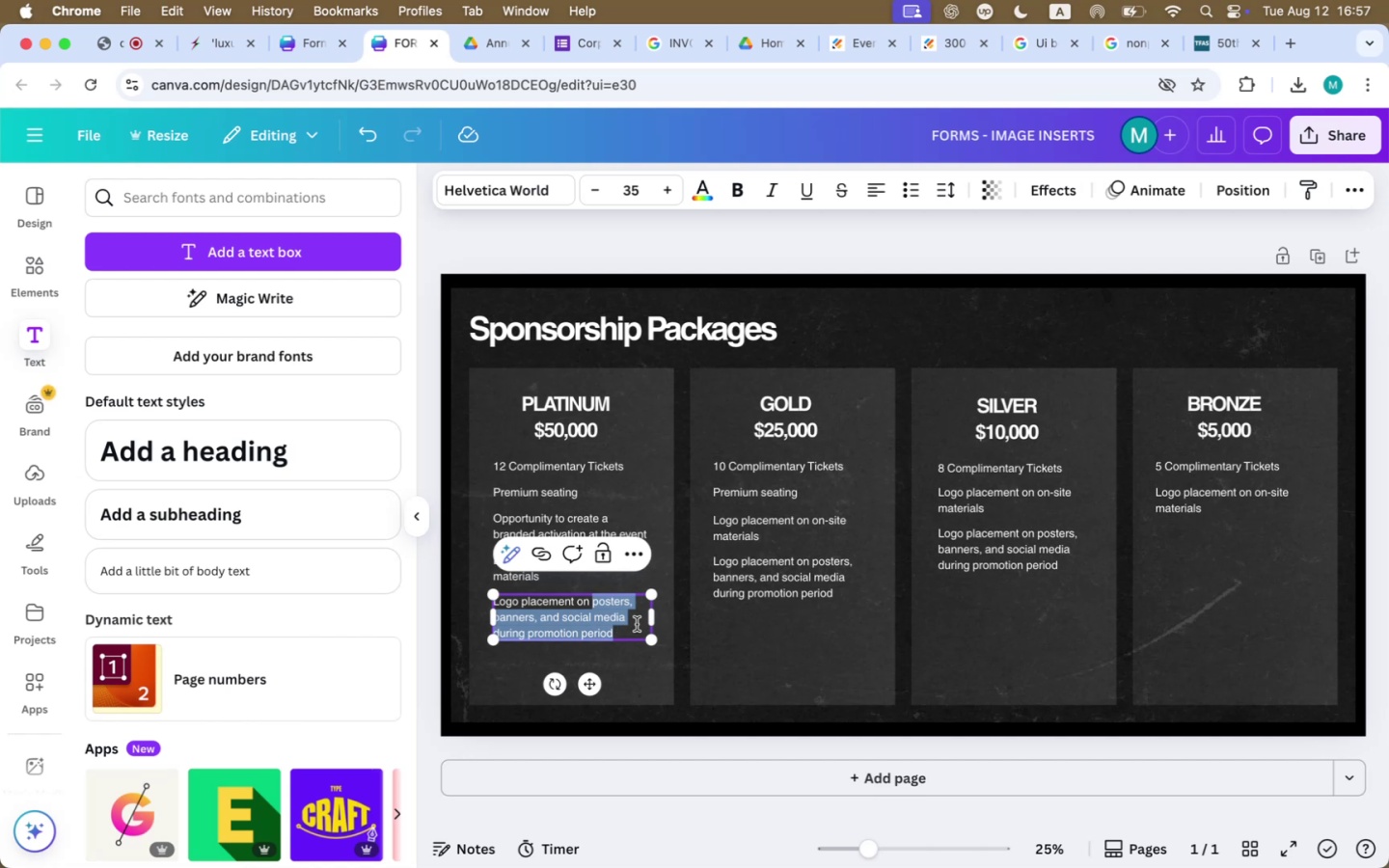 
left_click([637, 624])
 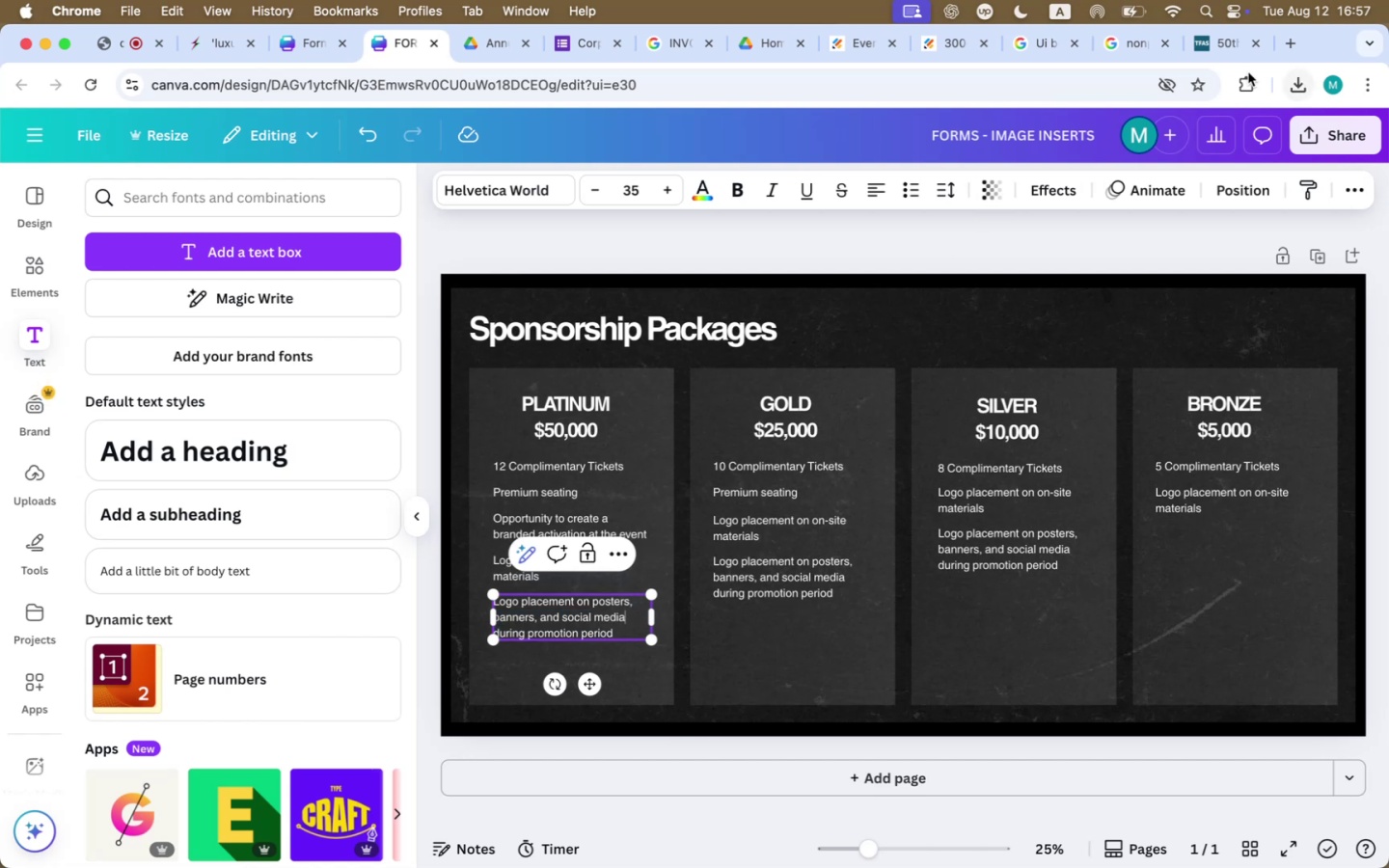 
left_click([1227, 44])
 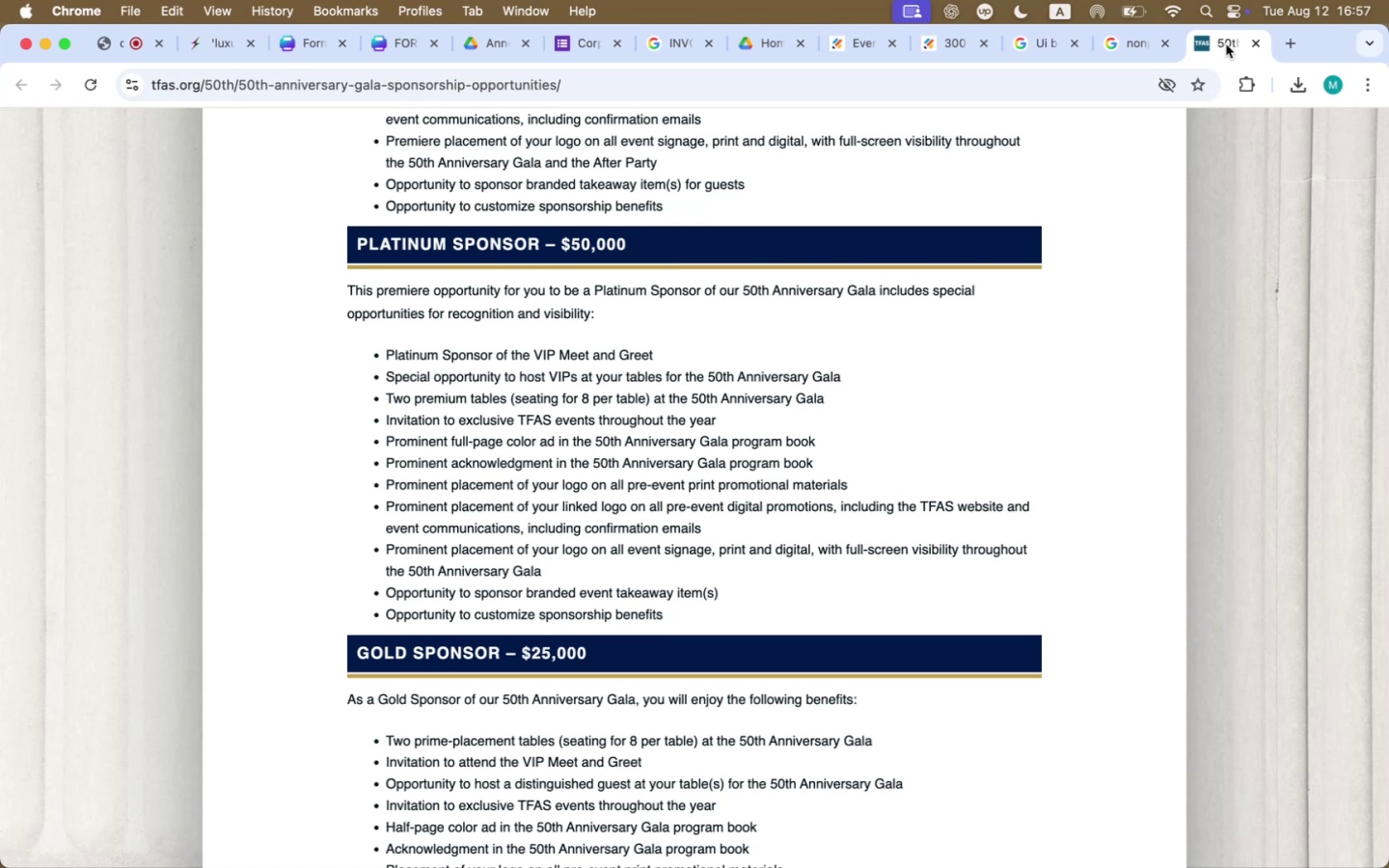 
wait(14.13)
 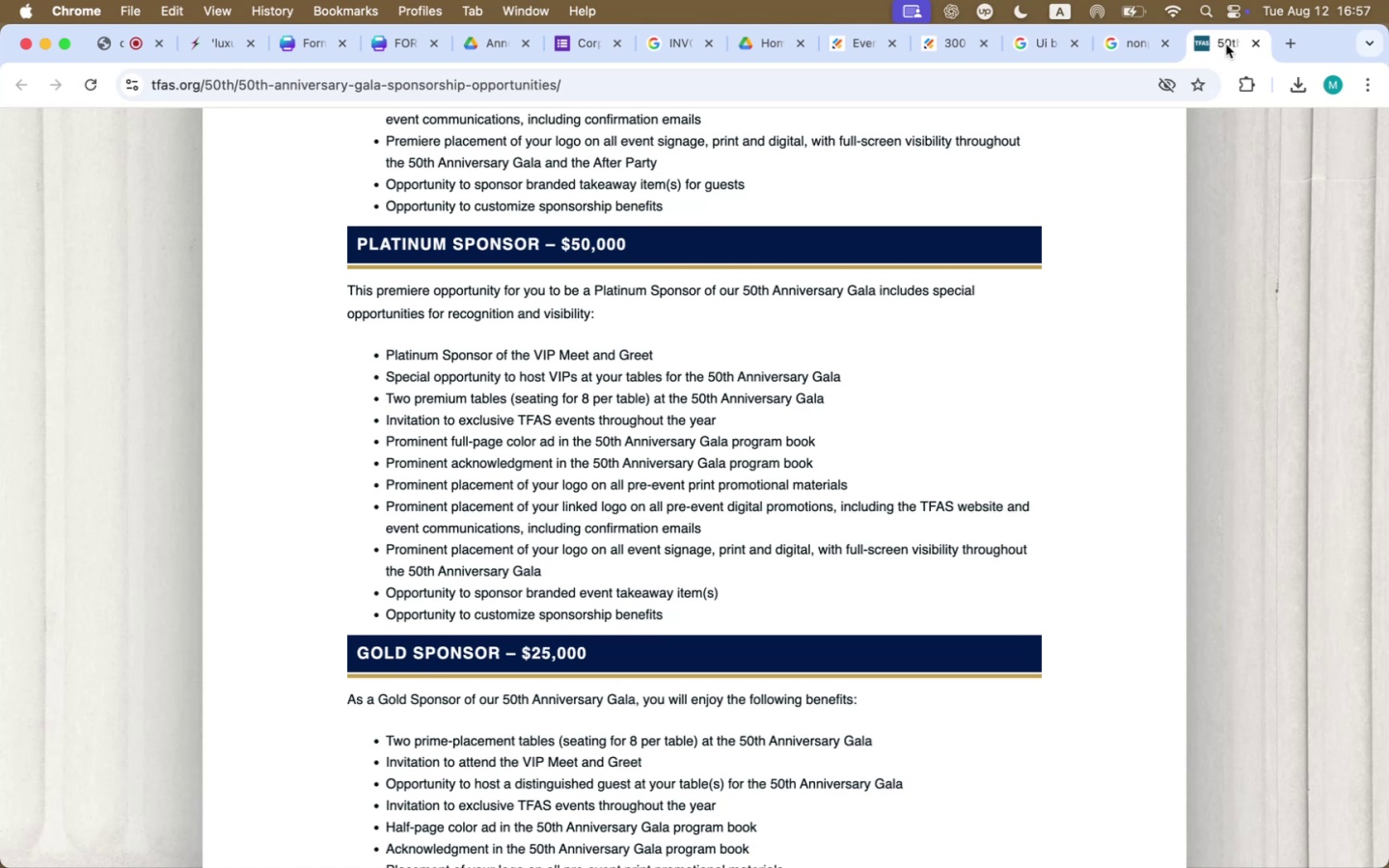 
left_click([585, 36])
 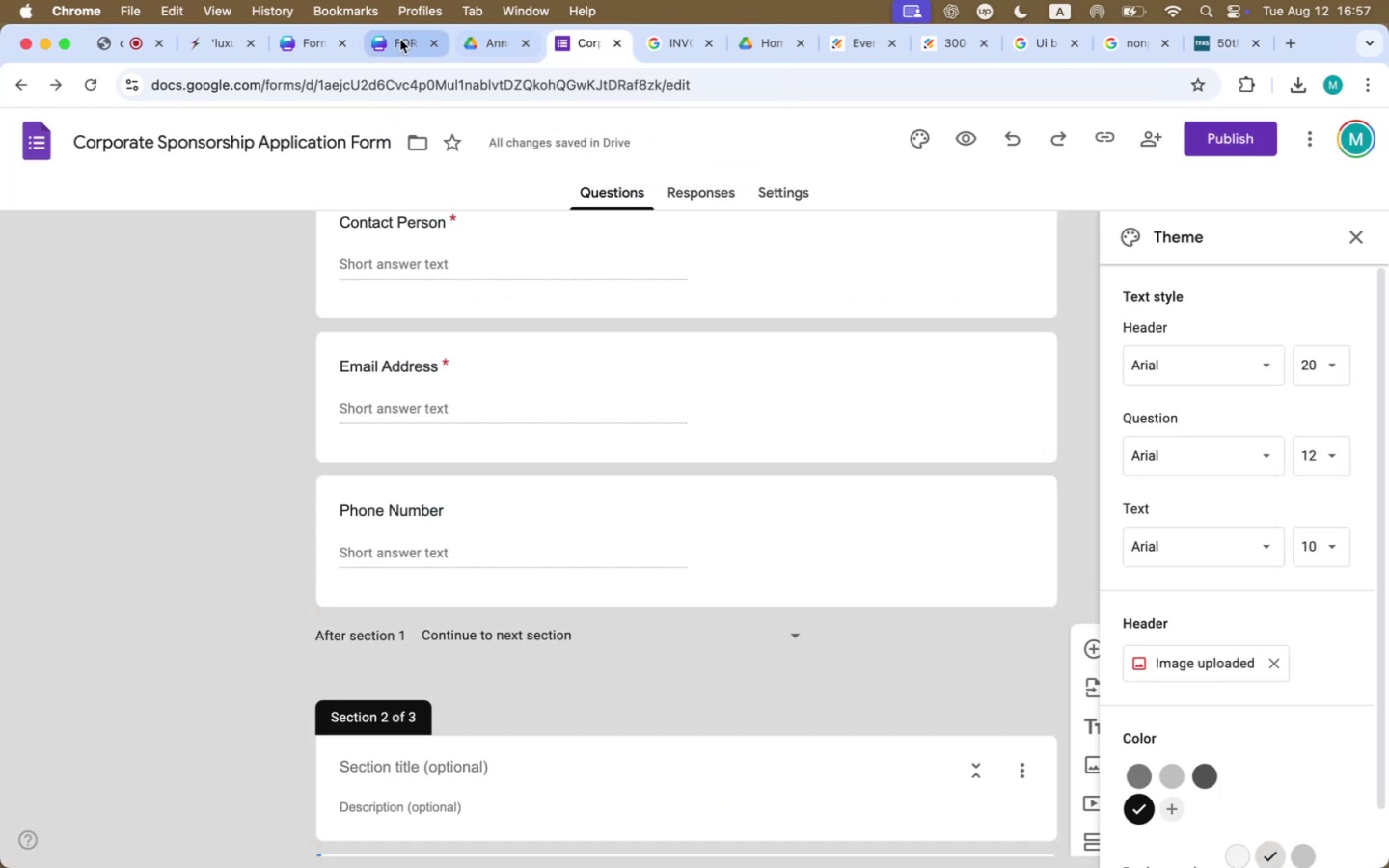 
left_click([400, 40])
 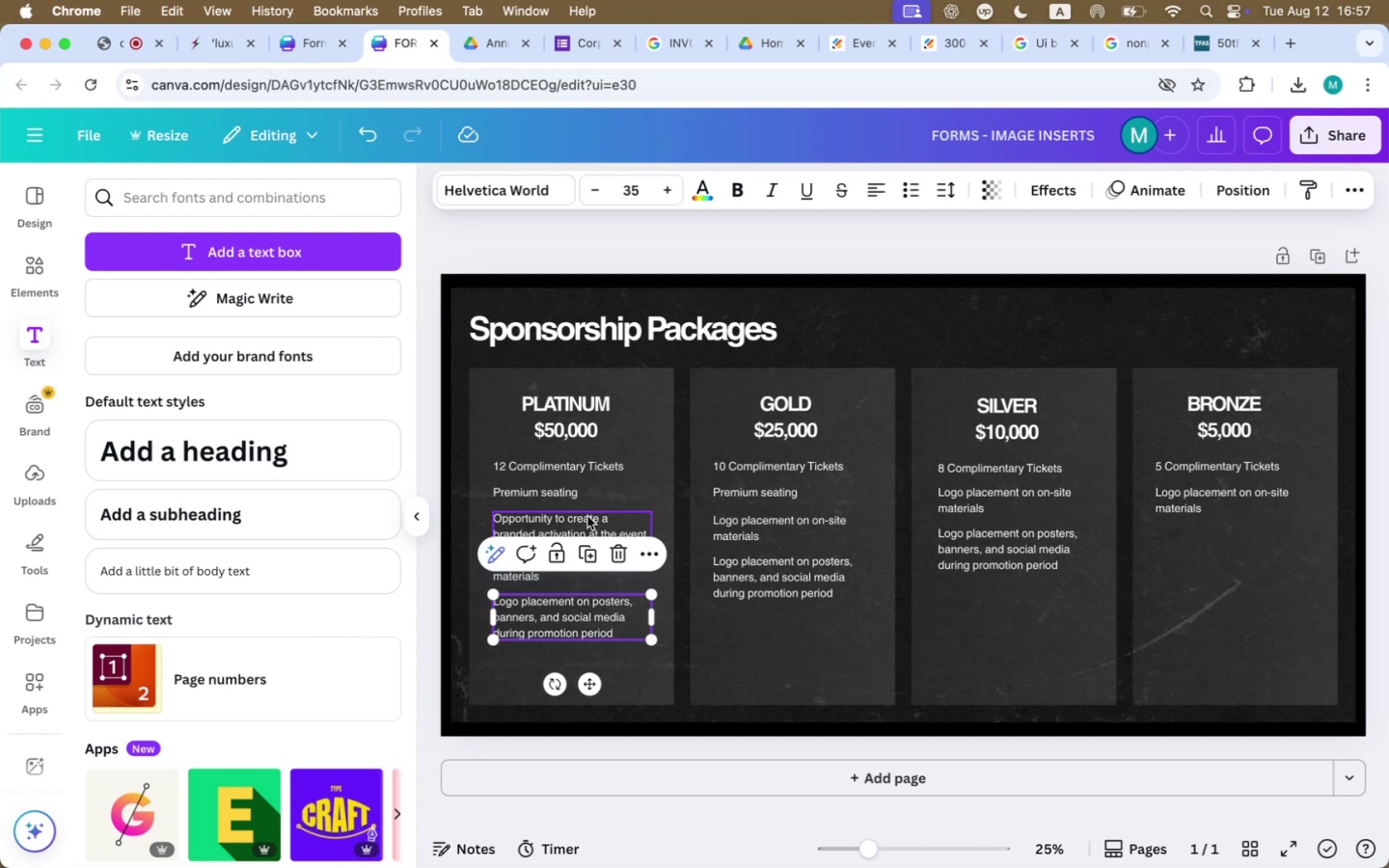 
left_click([585, 629])
 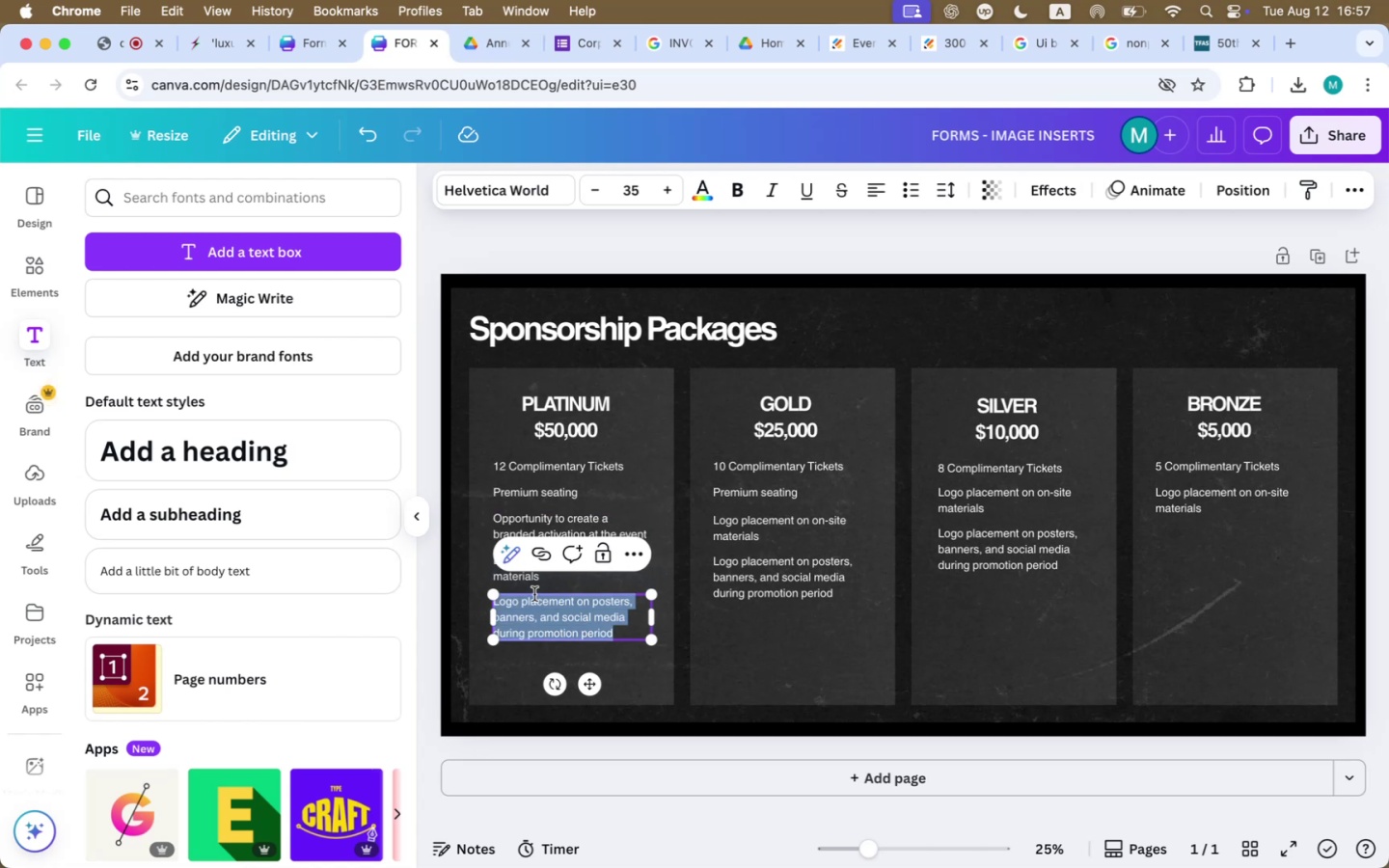 
left_click([534, 588])
 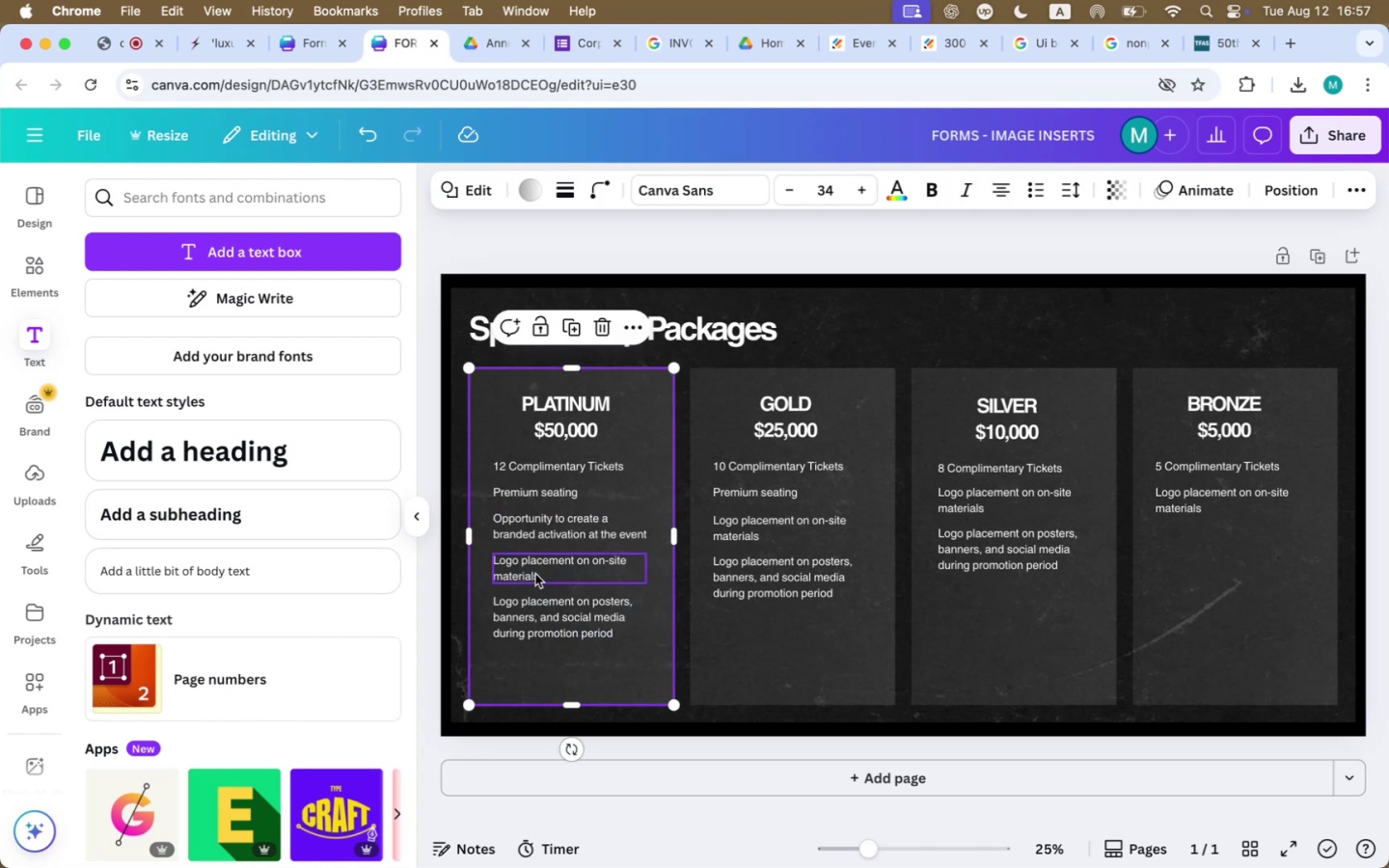 
left_click([535, 574])
 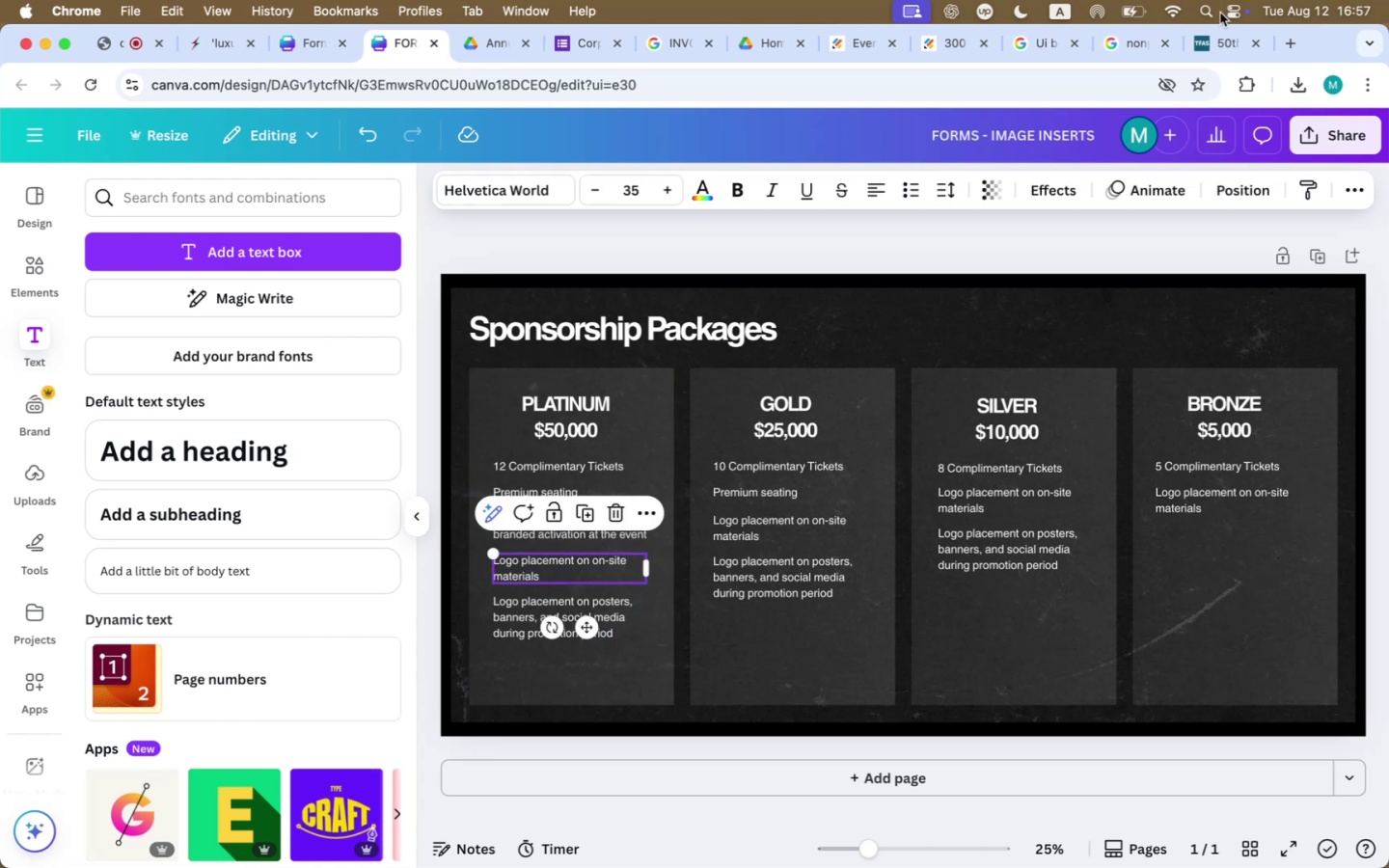 
left_click([1213, 47])
 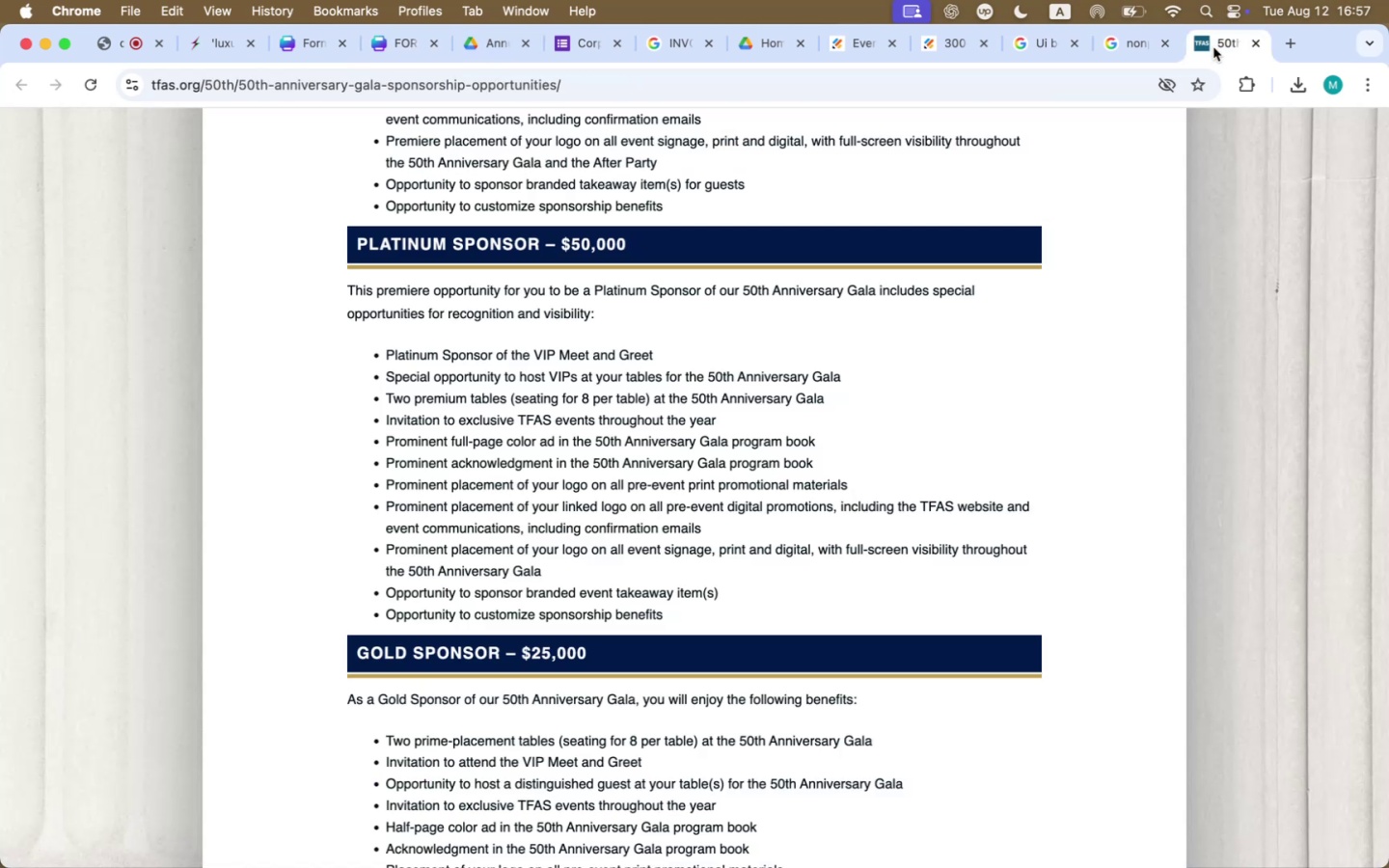 
wait(9.06)
 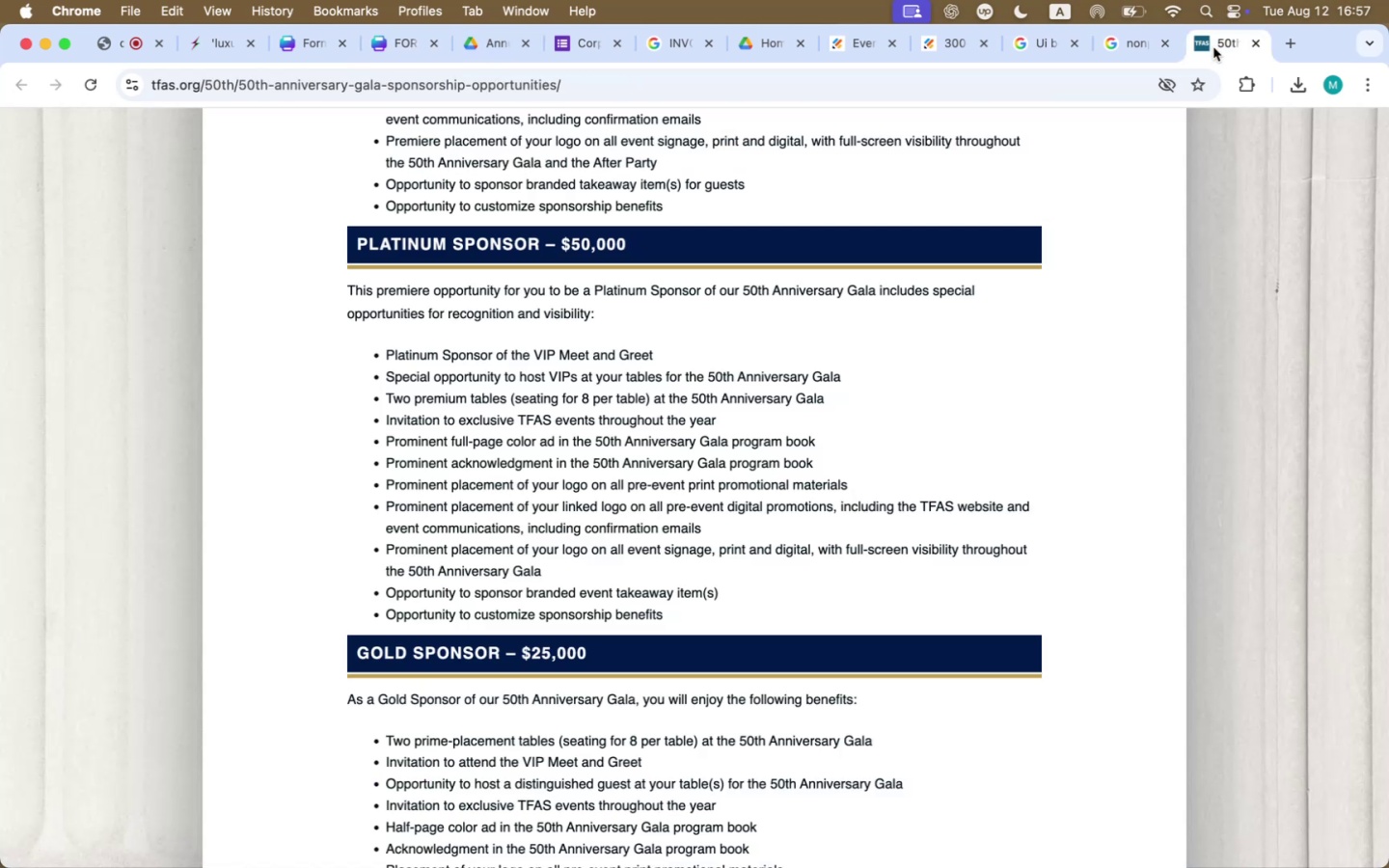 
left_click([404, 40])
 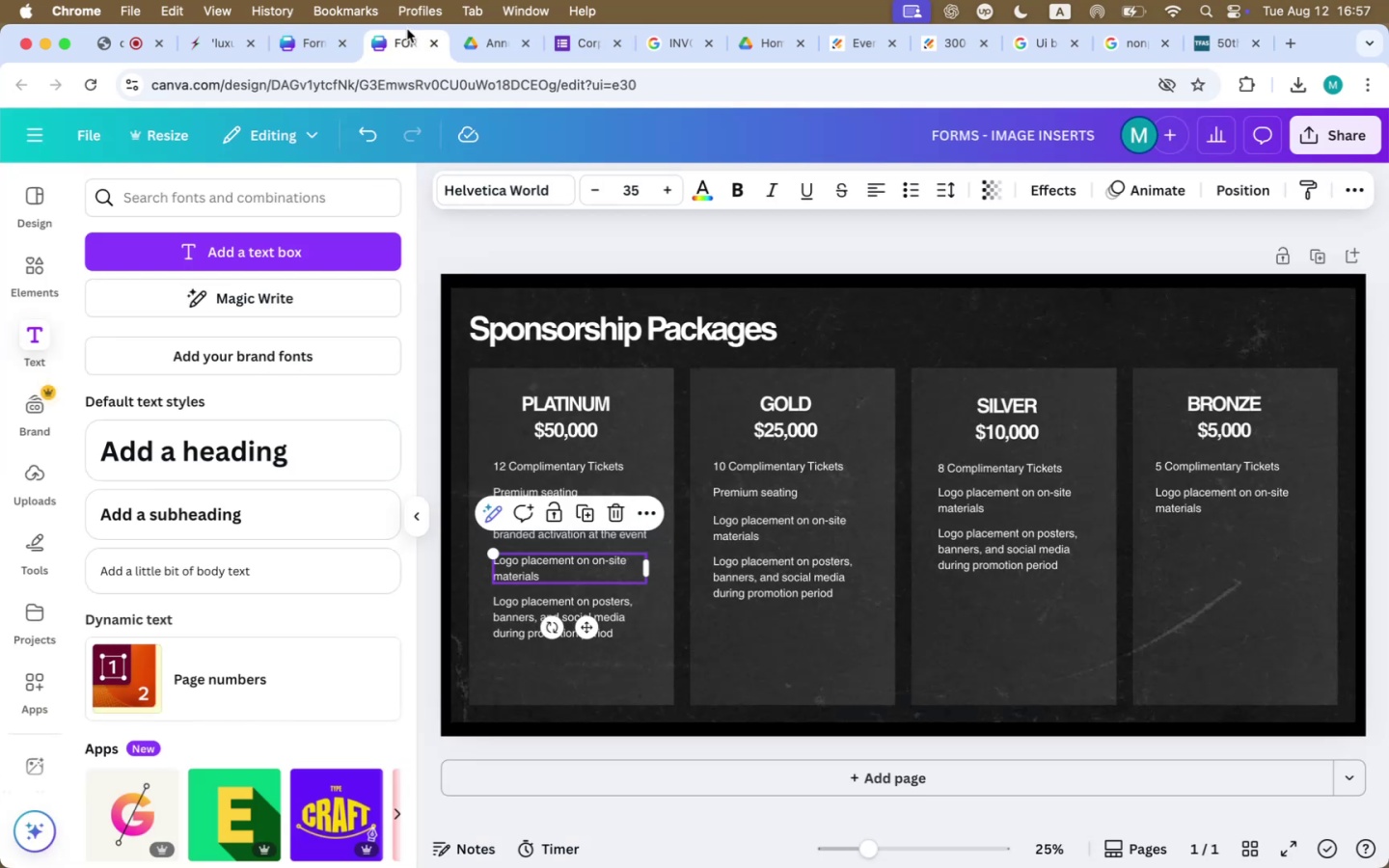 
left_click([937, 239])
 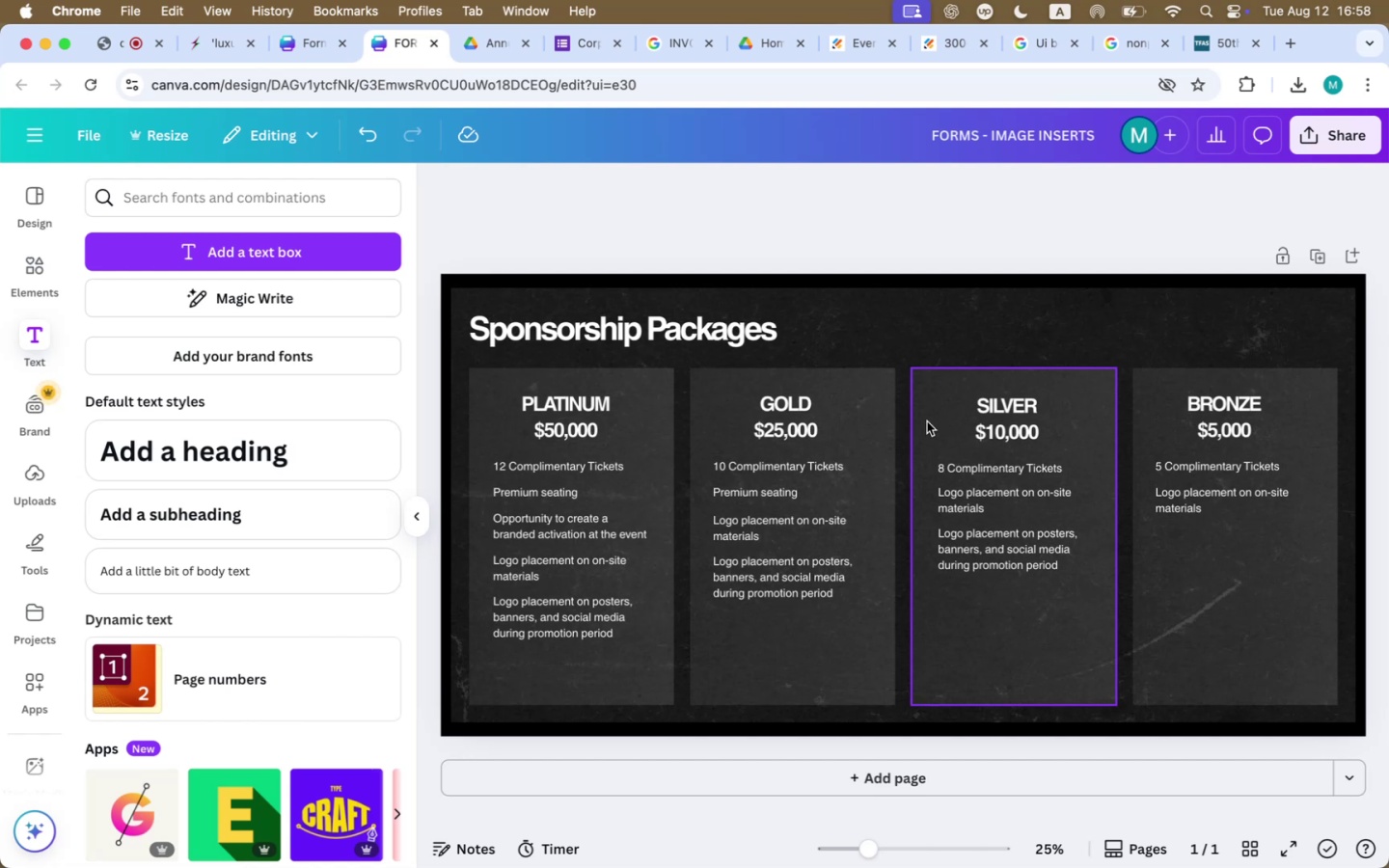 
wait(31.72)
 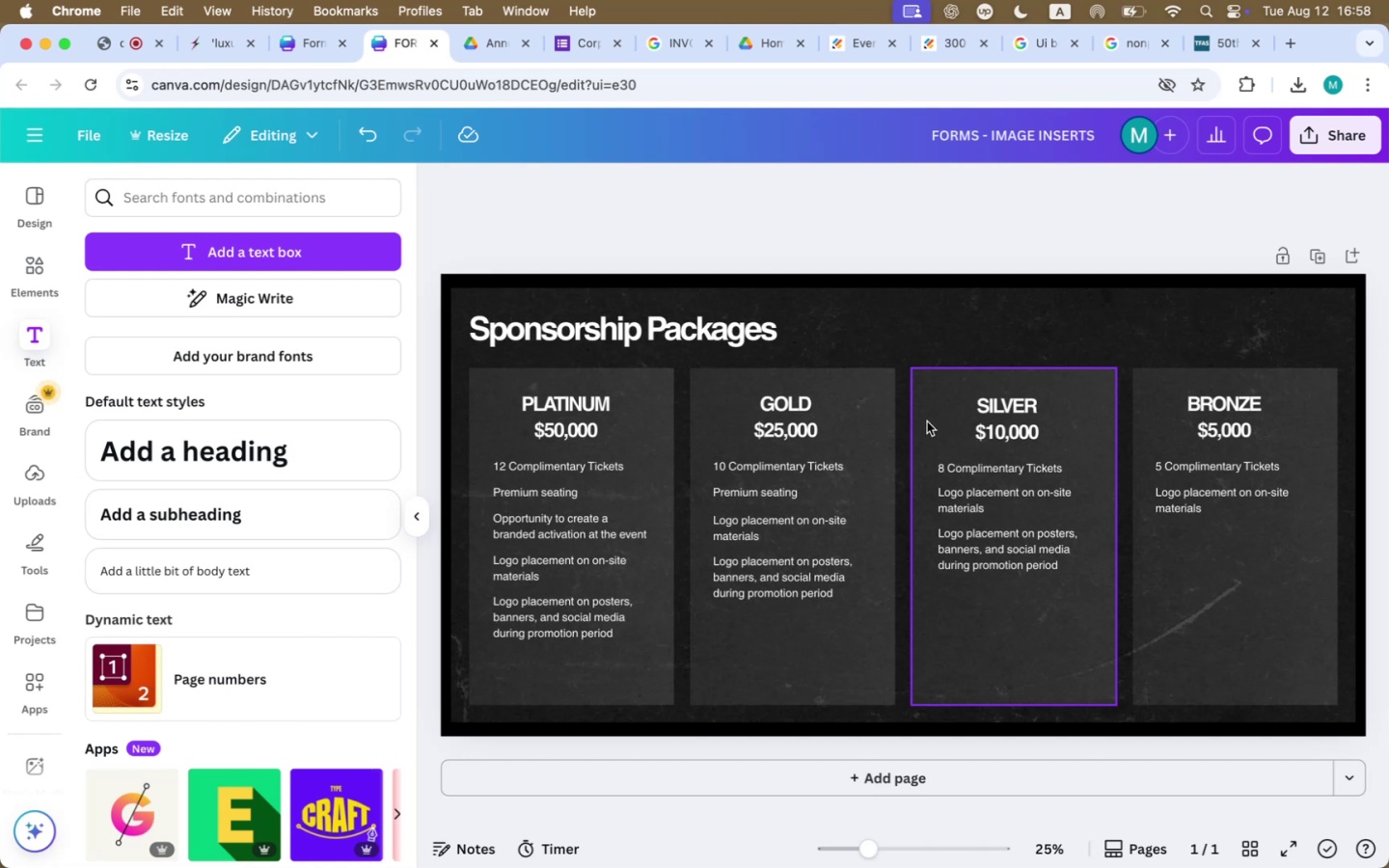 
left_click([964, 502])
 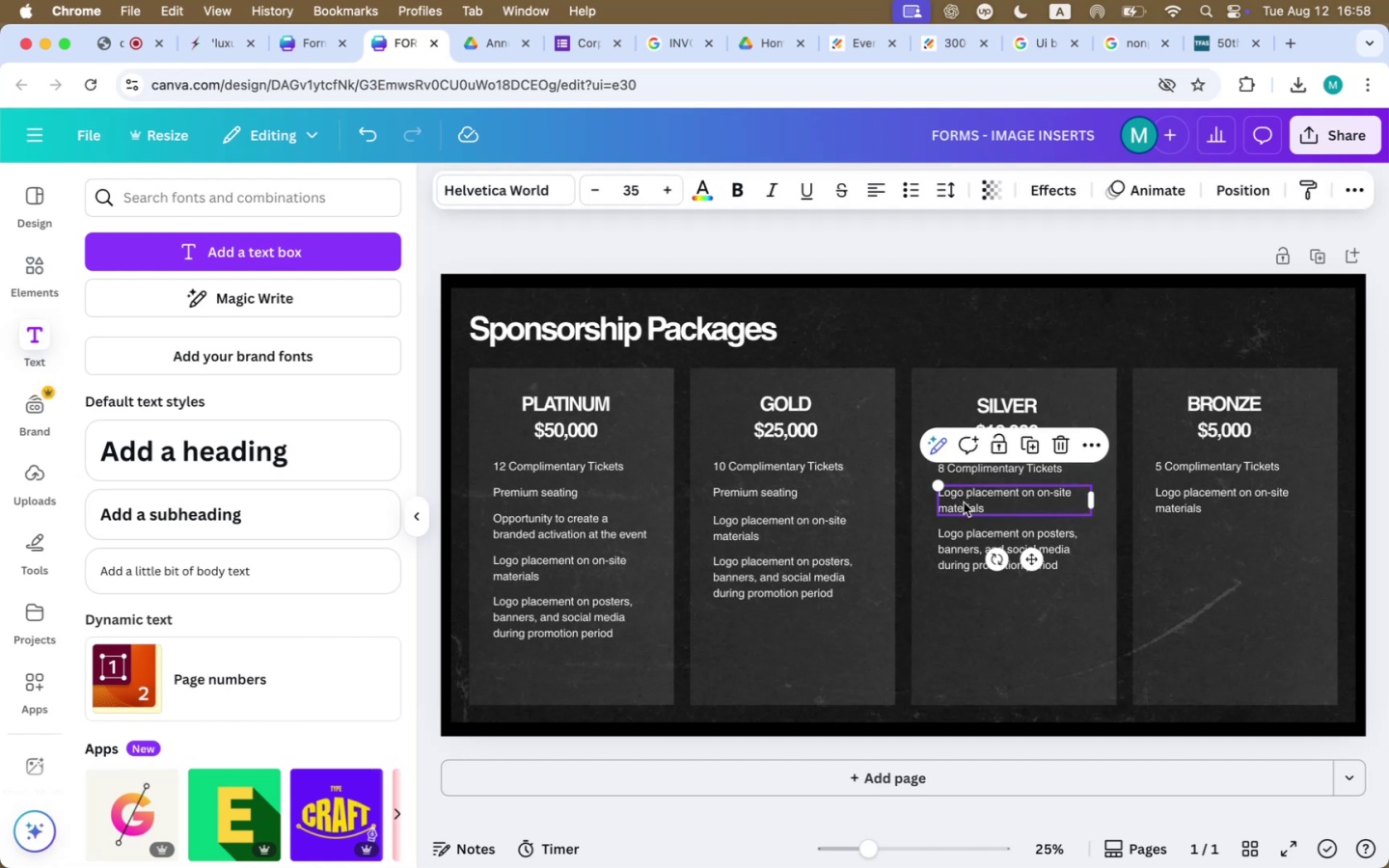 
hold_key(key=ShiftLeft, duration=0.3)
 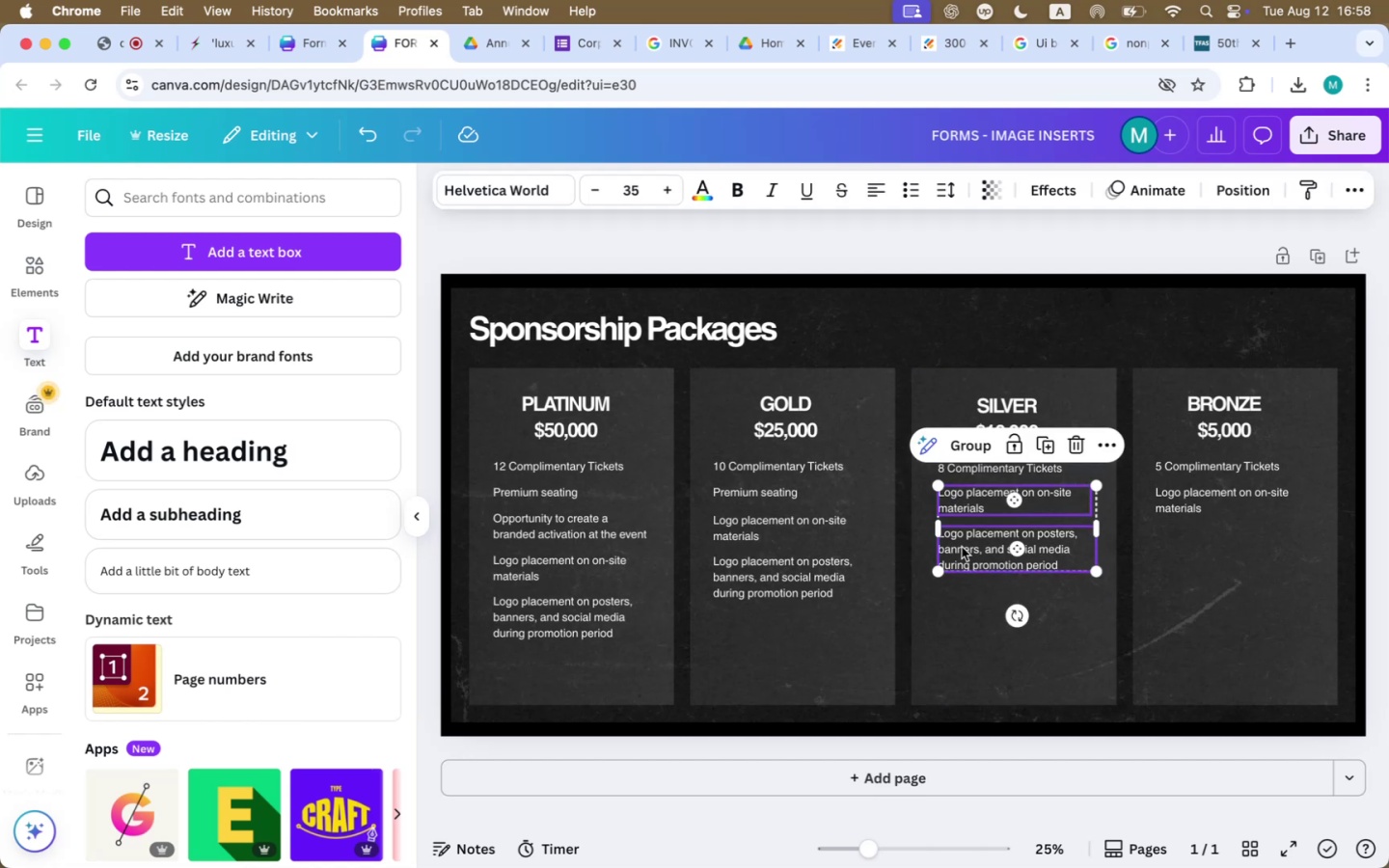 
key(Backspace)
 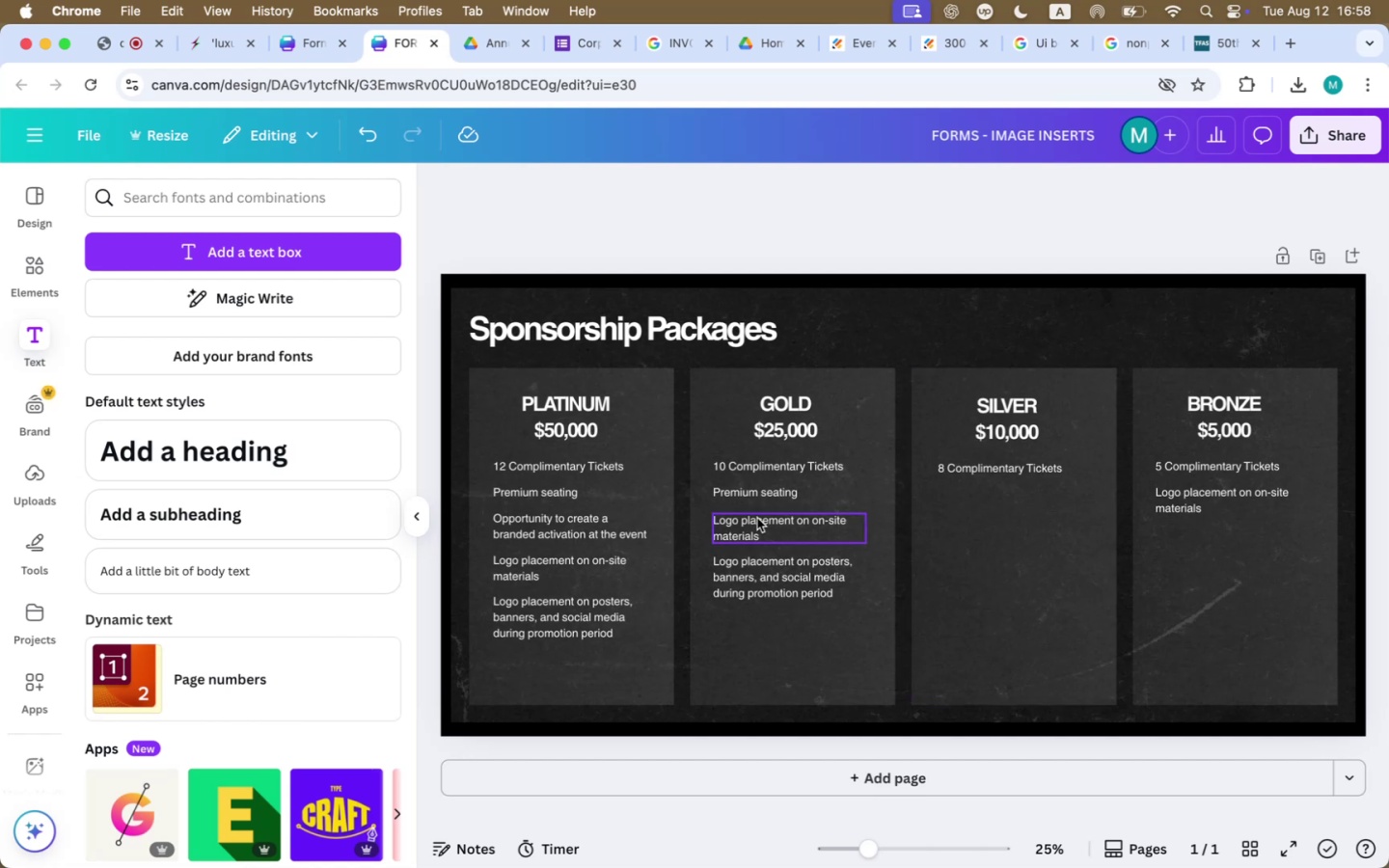 
left_click([762, 491])
 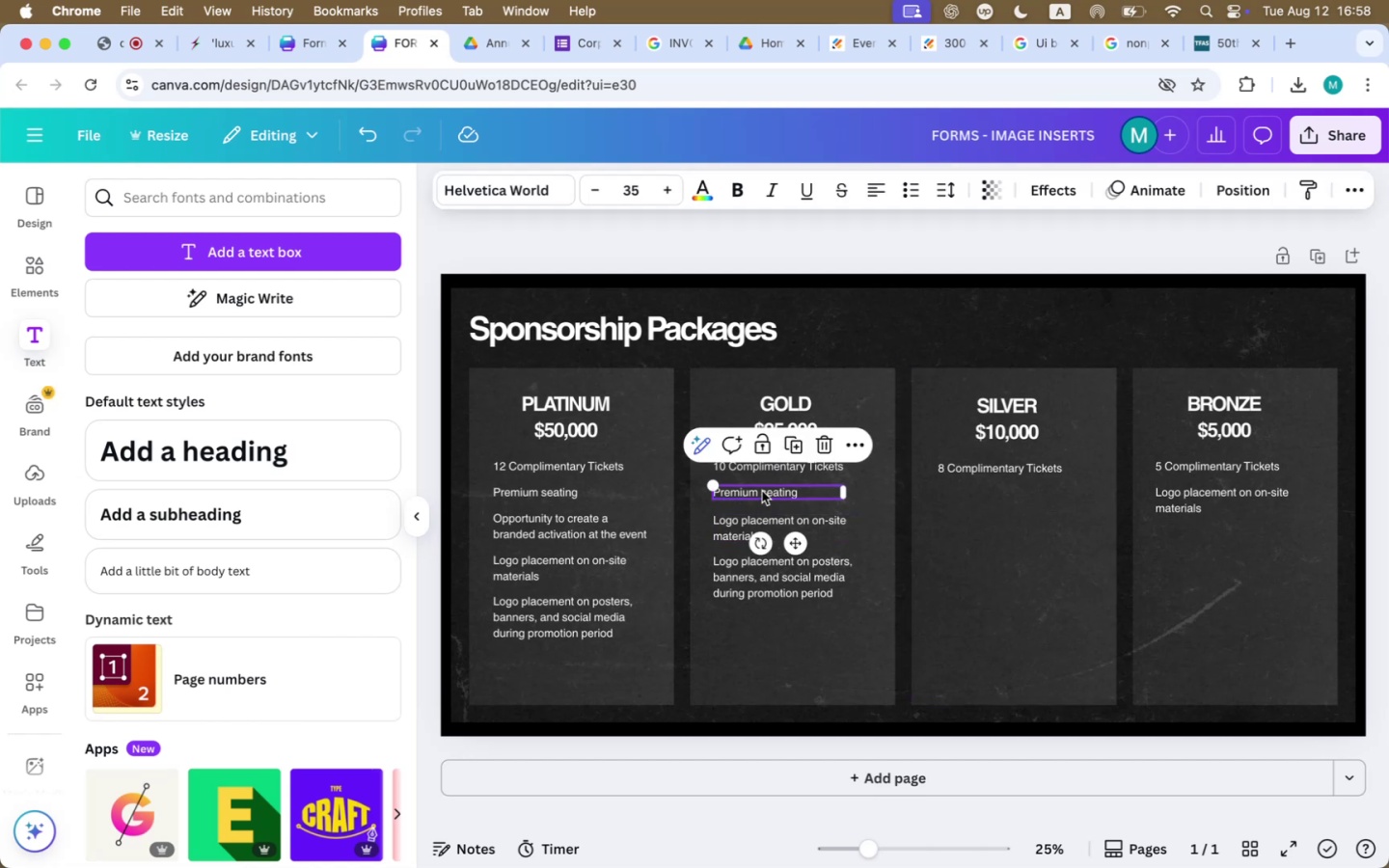 
hold_key(key=ShiftLeft, duration=0.87)
double_click([733, 589])
 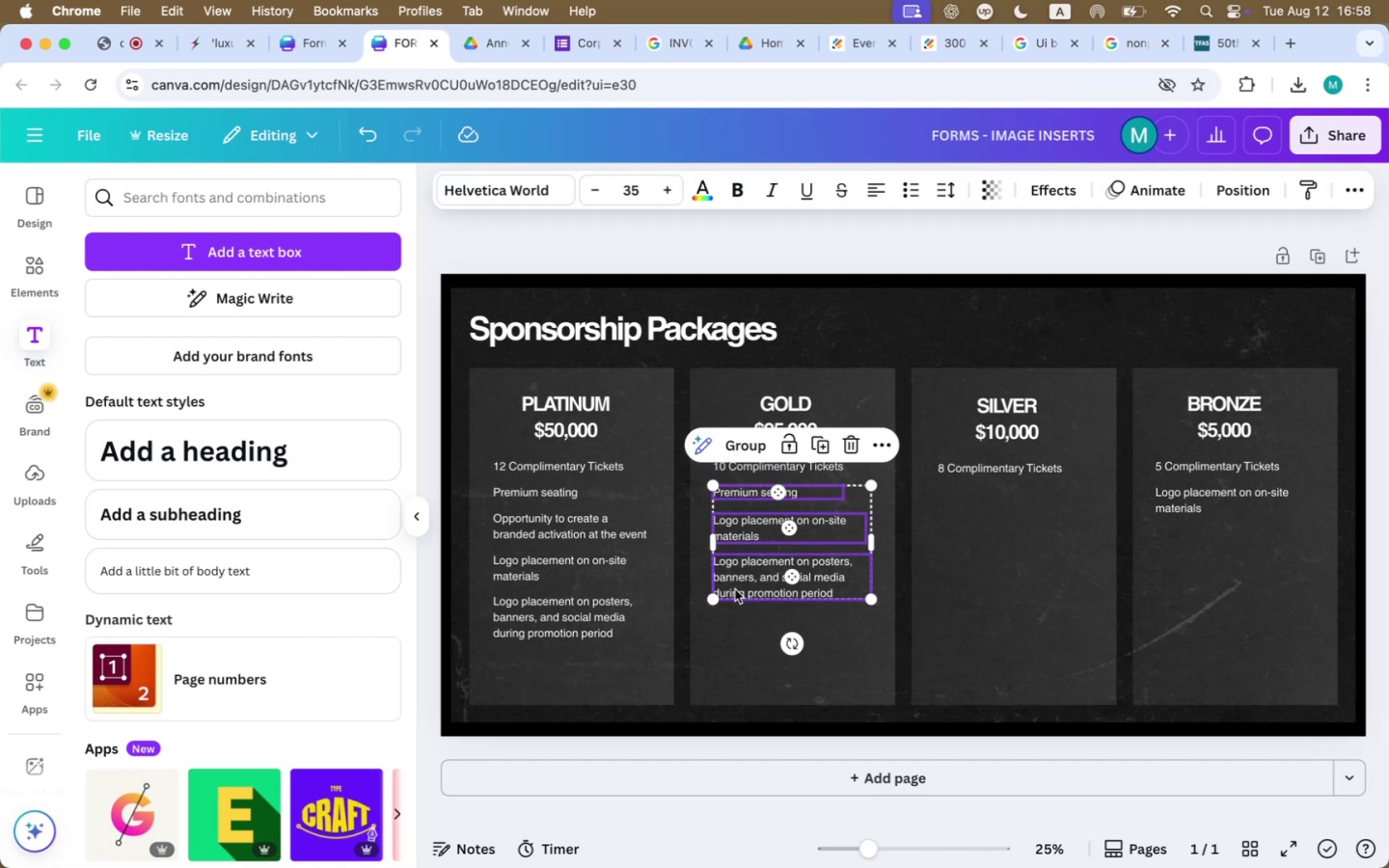 
hold_key(key=OptionLeft, duration=2.52)
left_click_drag(start_coordinate=[788, 586], to_coordinate=[1003, 589])
 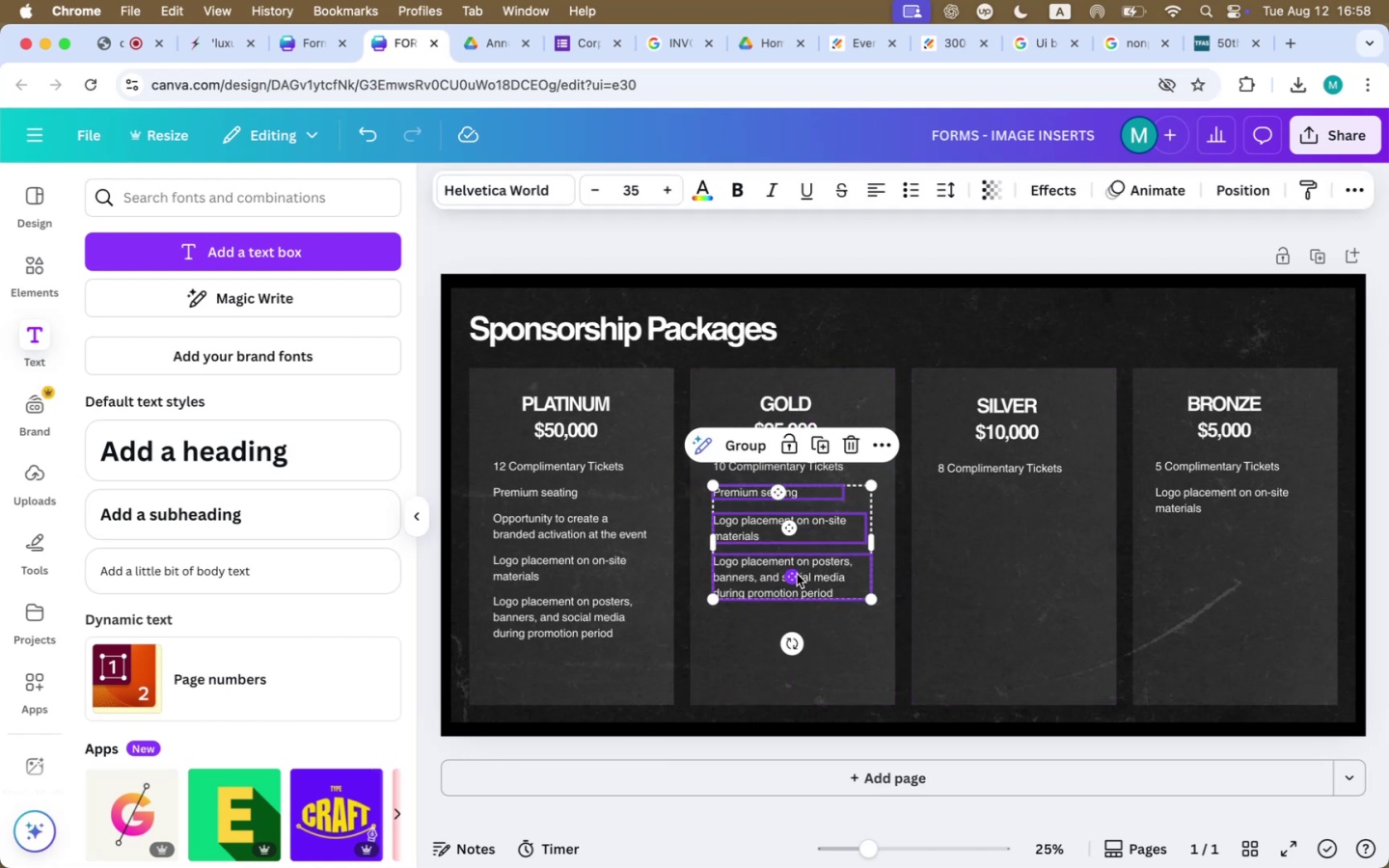 
hold_key(key=OptionLeft, duration=3.02)
left_click_drag(start_coordinate=[763, 582], to_coordinate=[989, 583])
 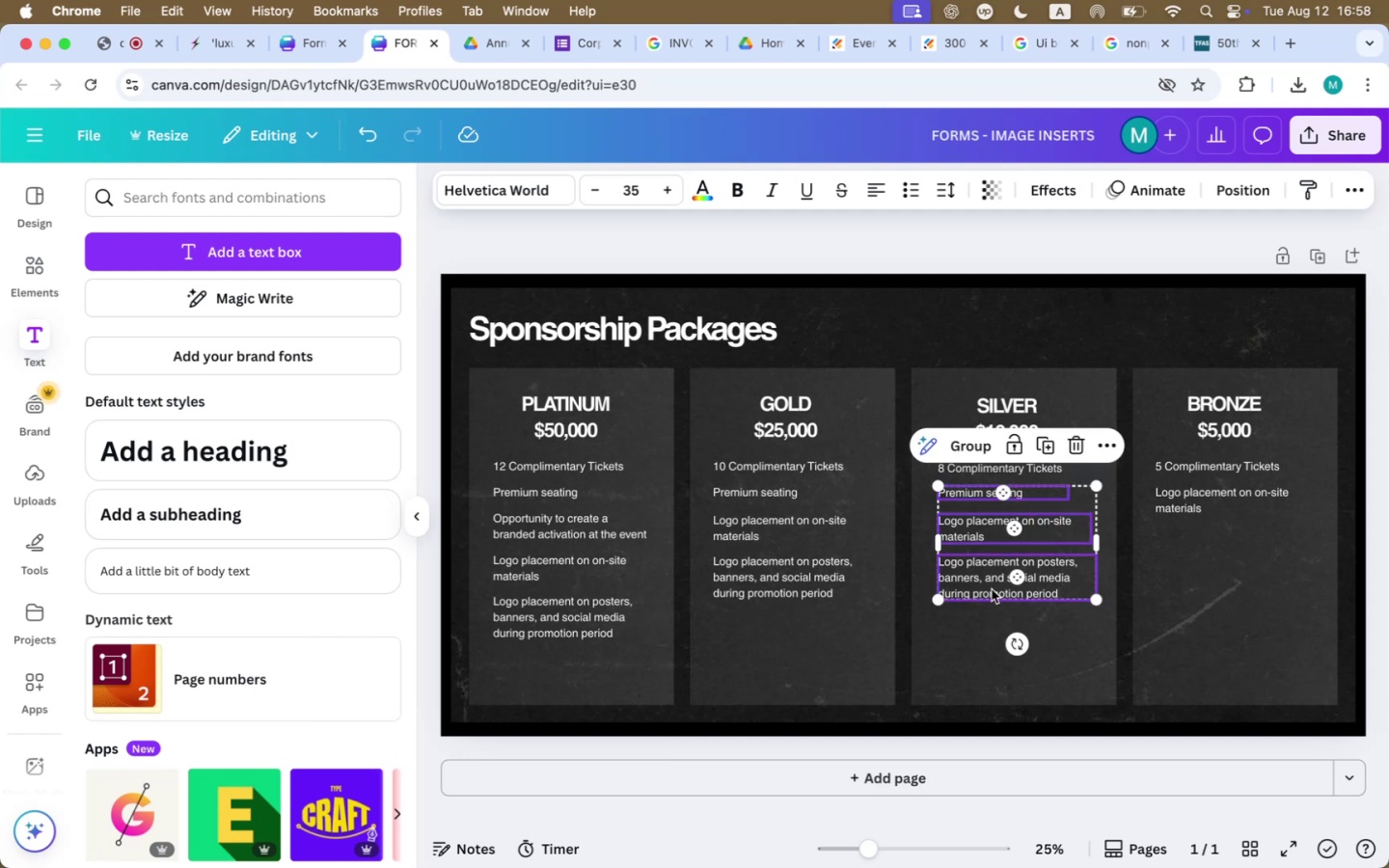 
left_click([1177, 505])
 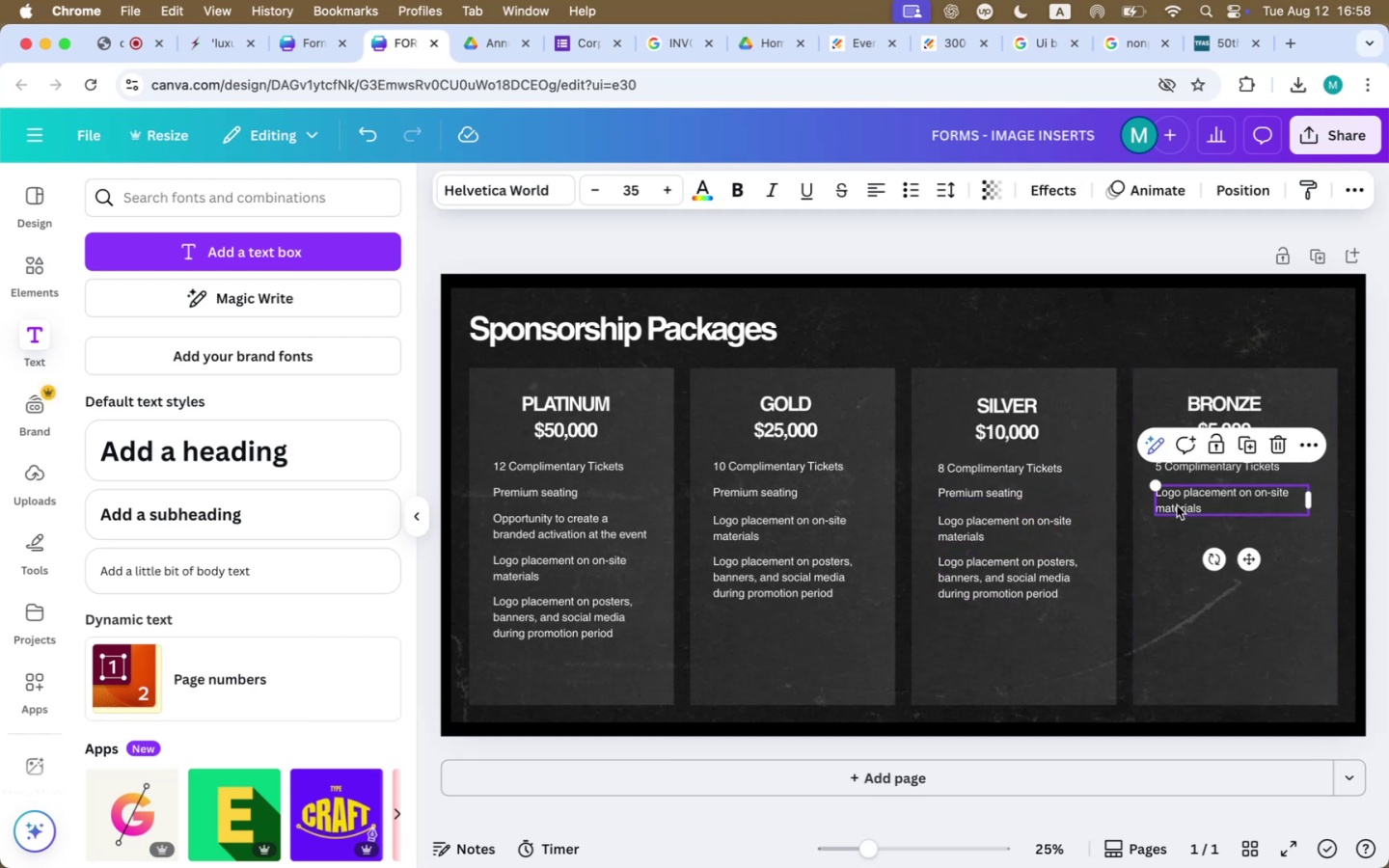 
key(Backspace)
 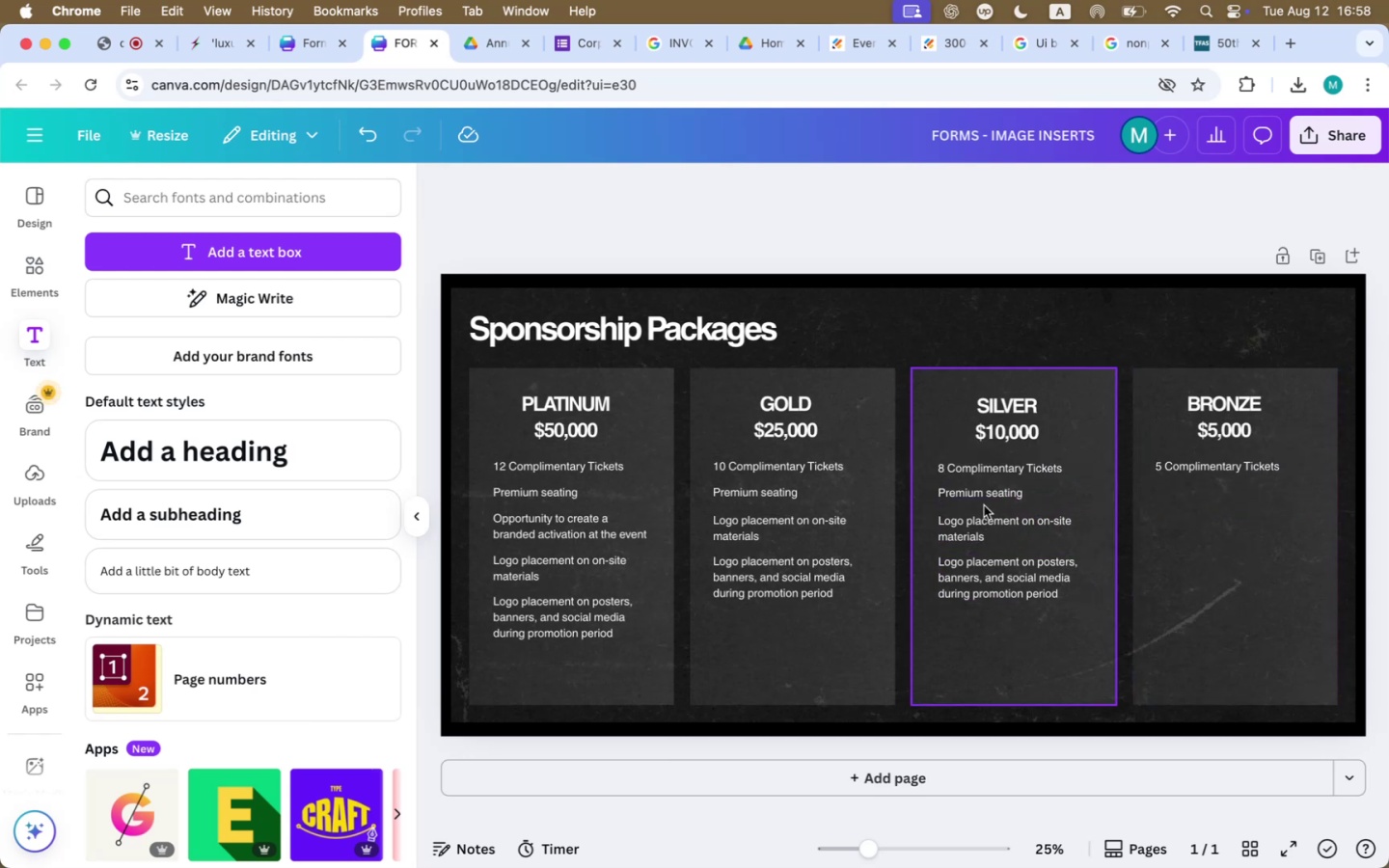 
hold_key(key=ShiftLeft, duration=0.85)
double_click([962, 530])
 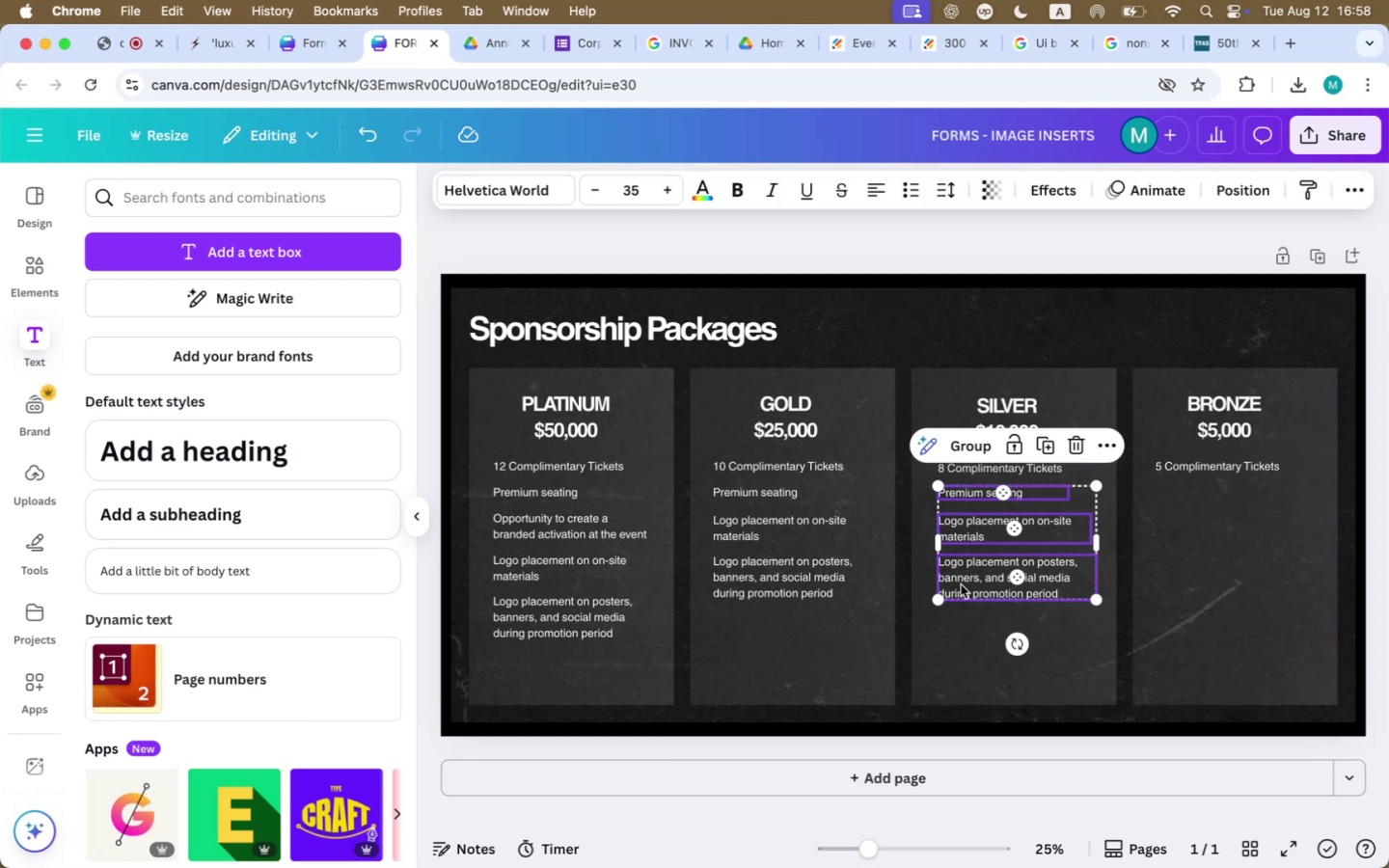 
hold_key(key=OptionLeft, duration=7.54)
left_click_drag(start_coordinate=[973, 583], to_coordinate=[1189, 583])
 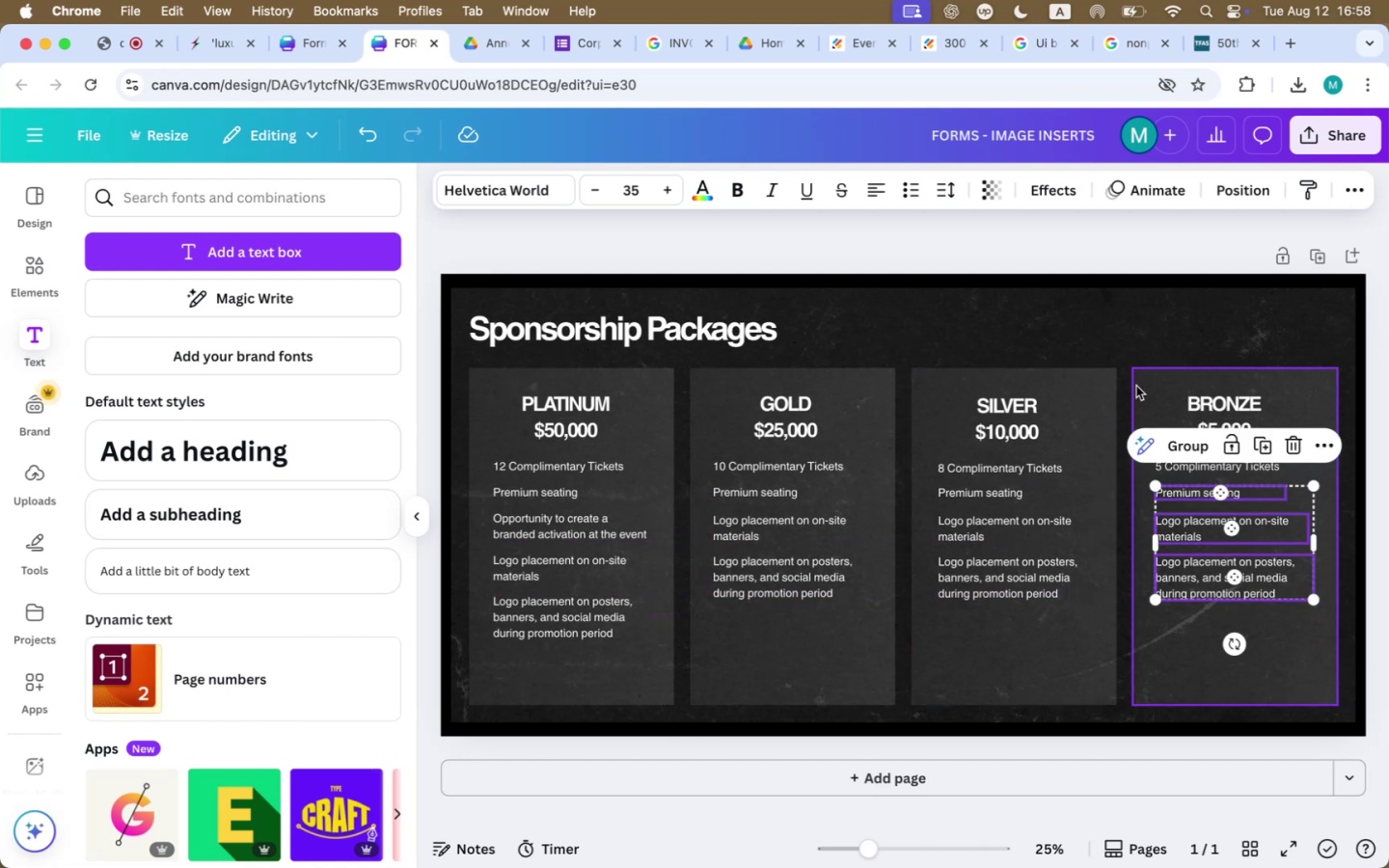 
left_click([1155, 341])
 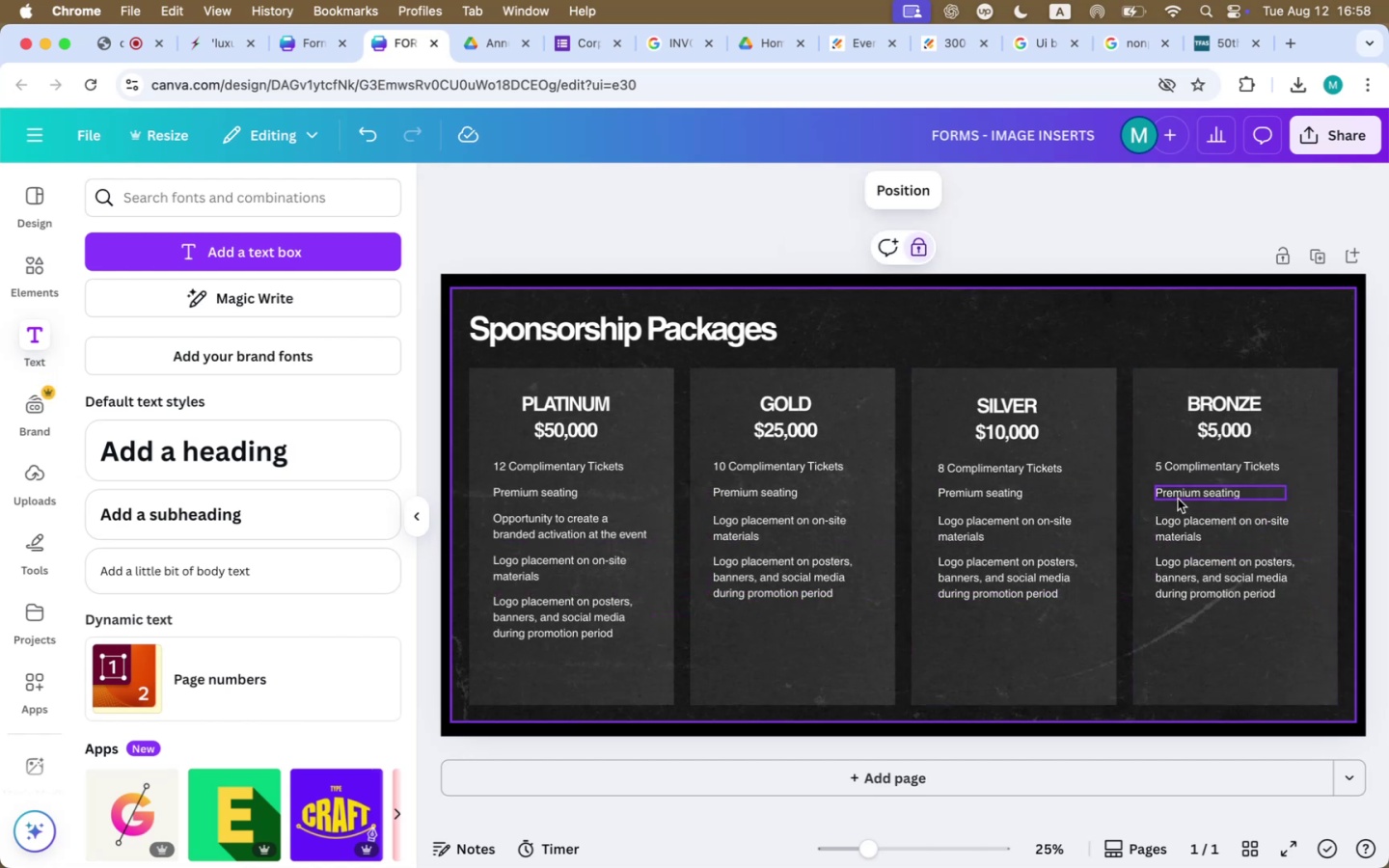 
left_click([1178, 489])
 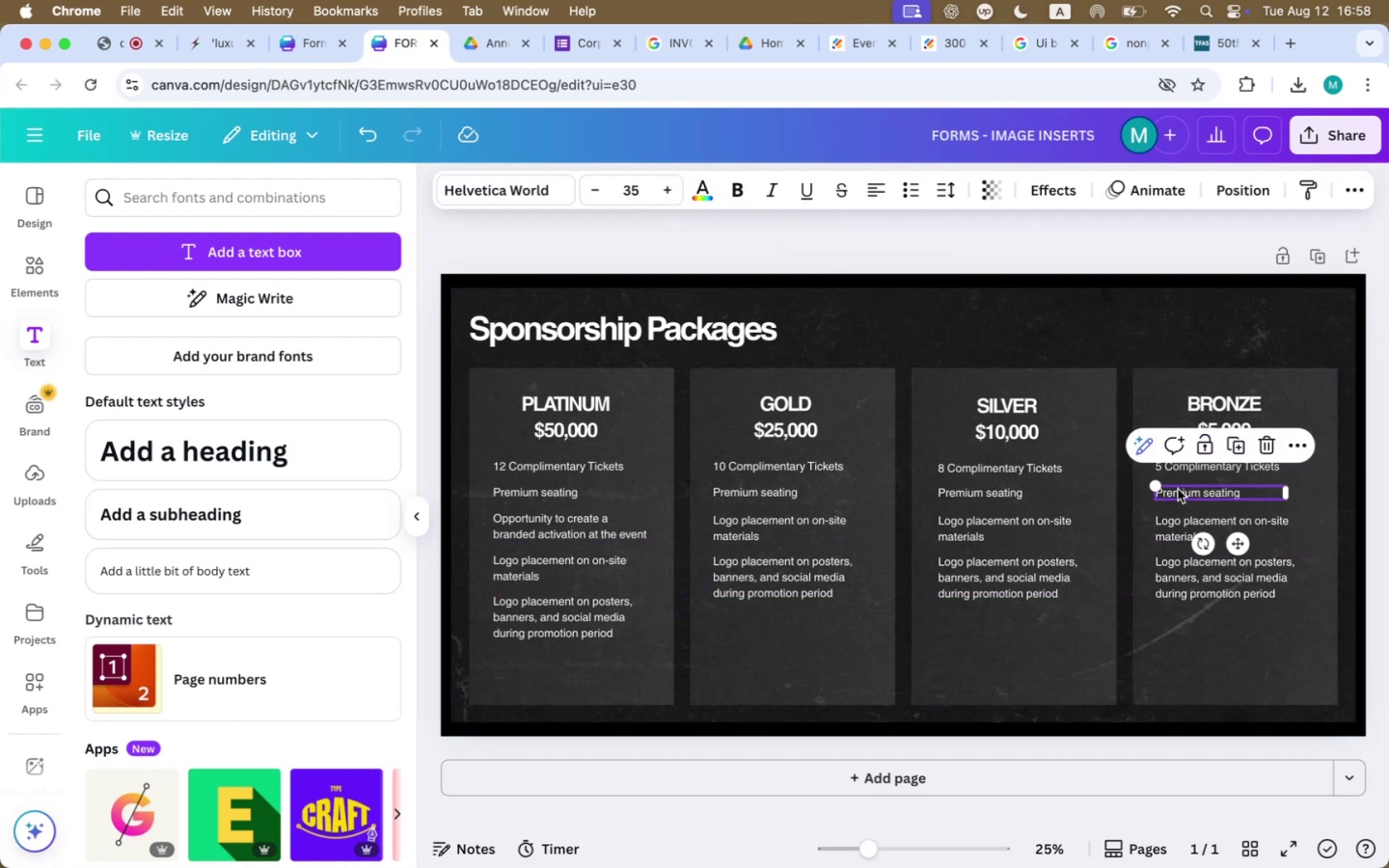 
key(Backspace)
 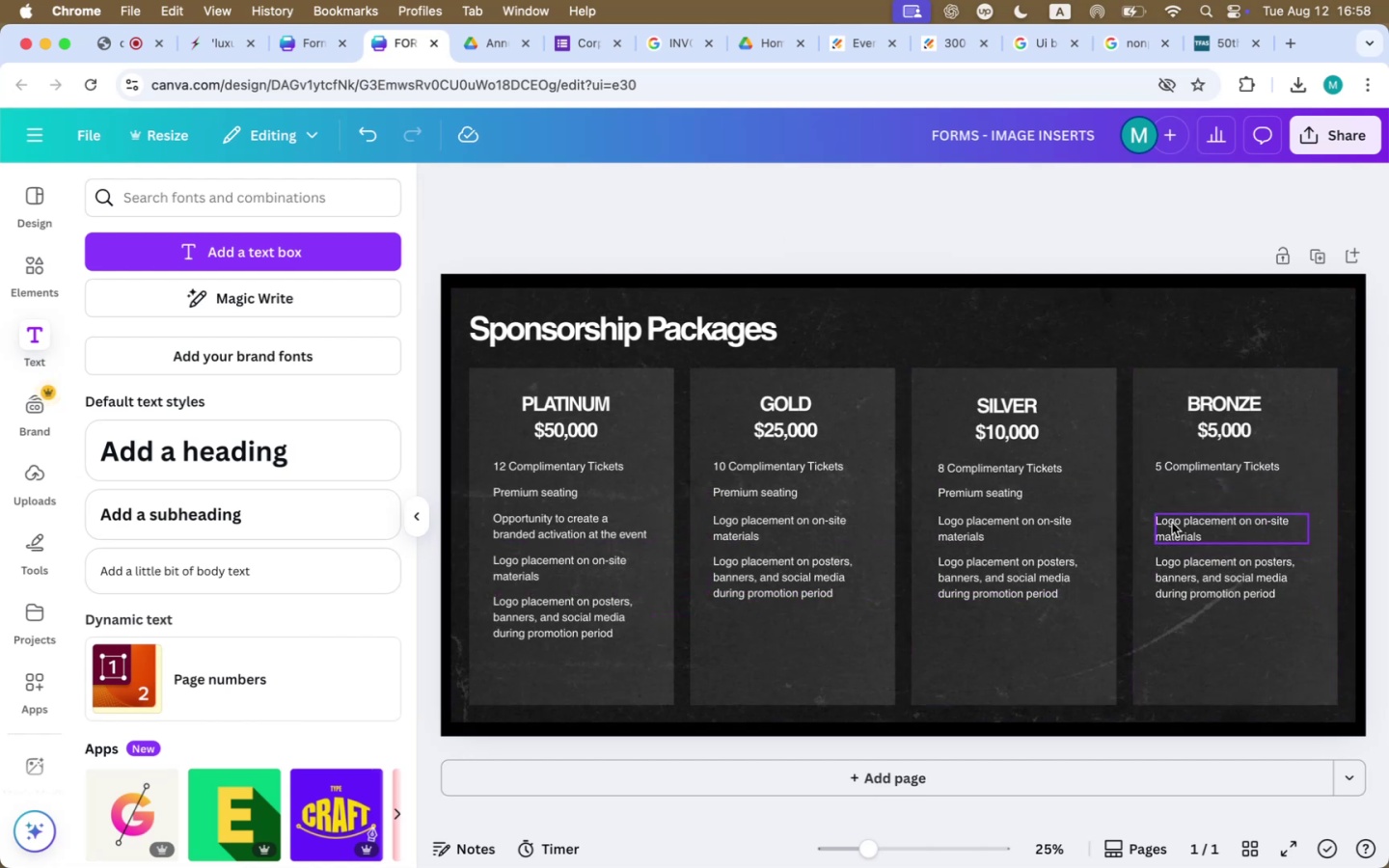 
left_click([1173, 524])
 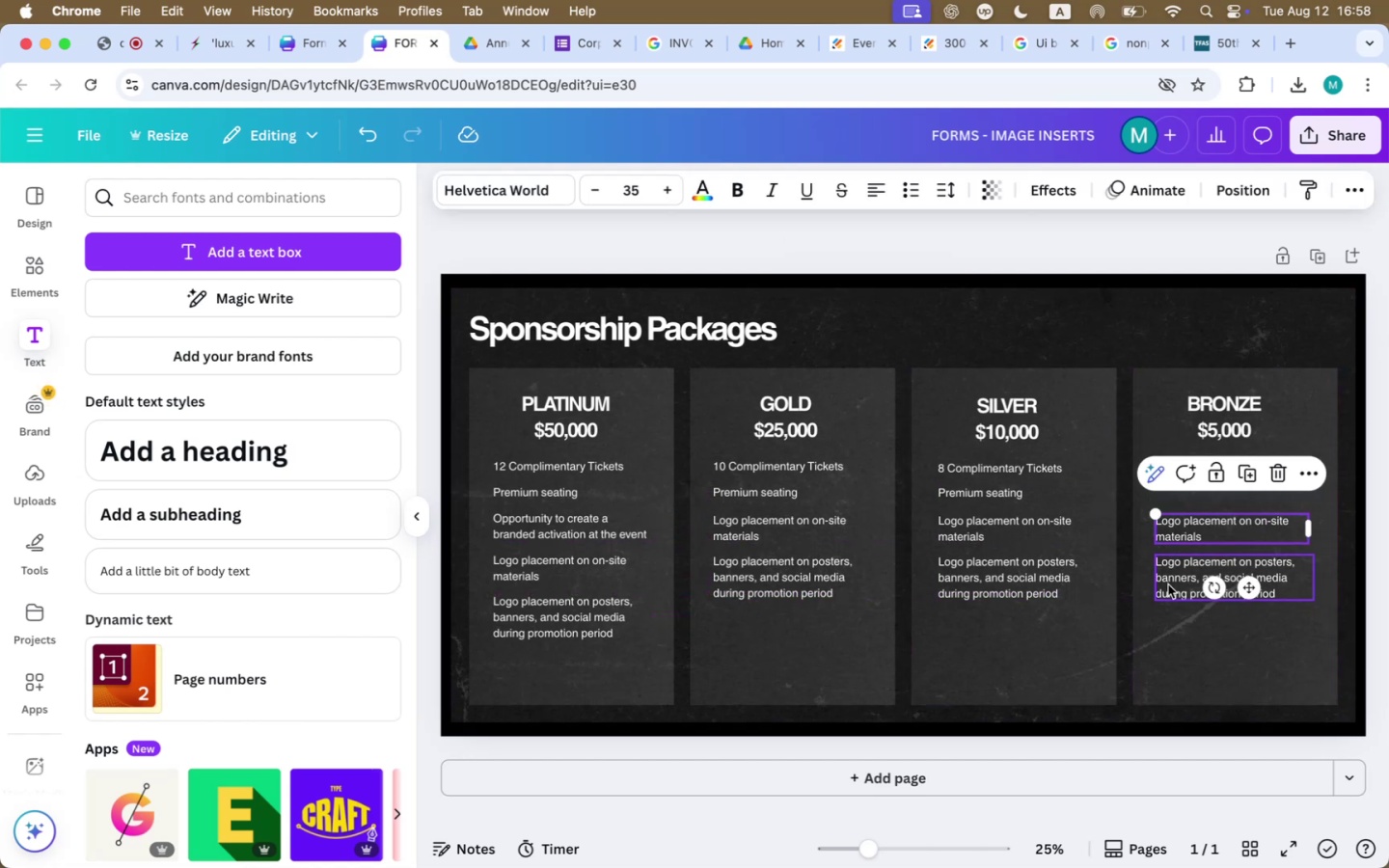 
key(Shift+ShiftLeft)
 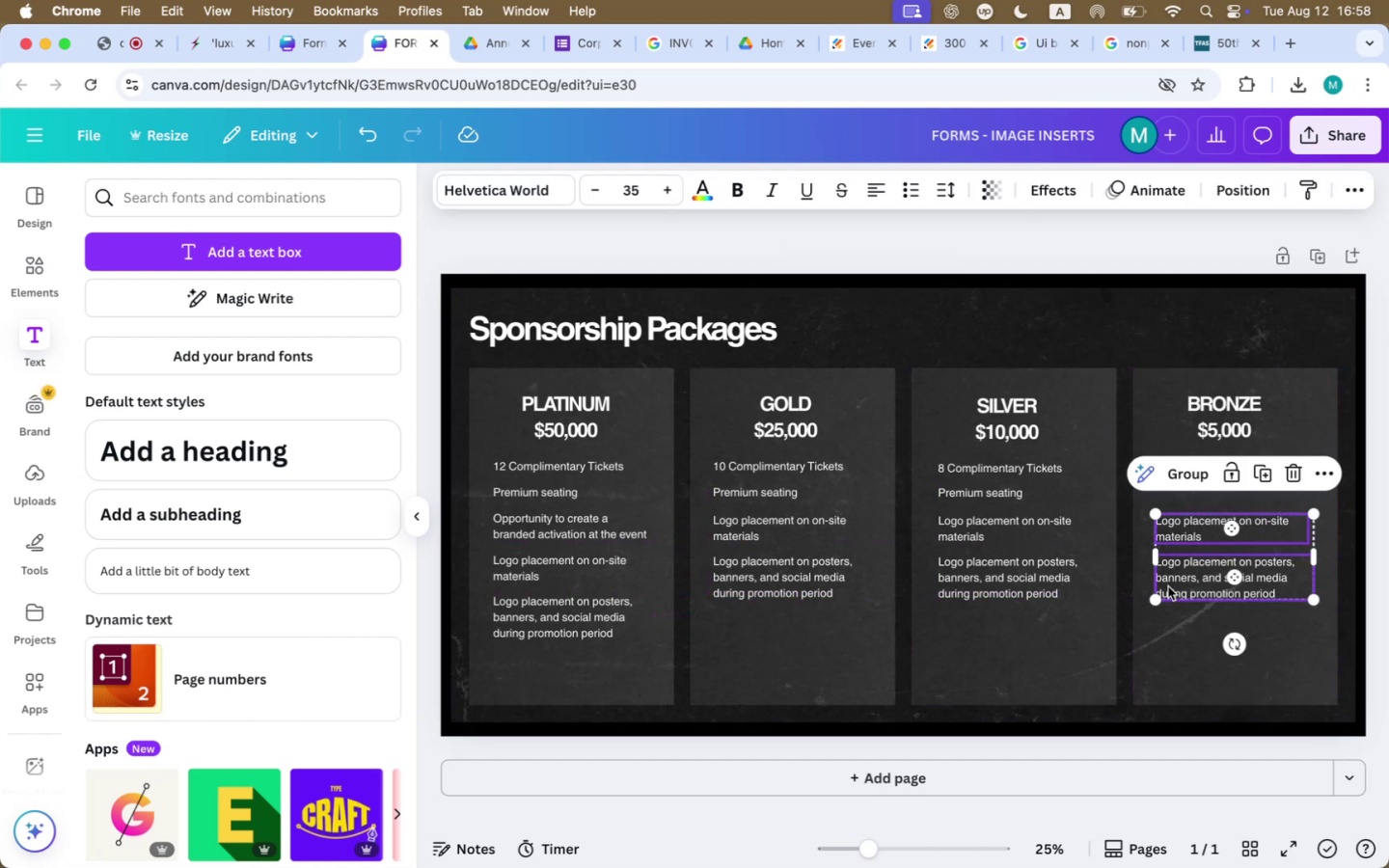 
hold_key(key=ControlLeft, duration=2.35)
left_click_drag(start_coordinate=[1176, 590], to_coordinate=[1206, 566])
 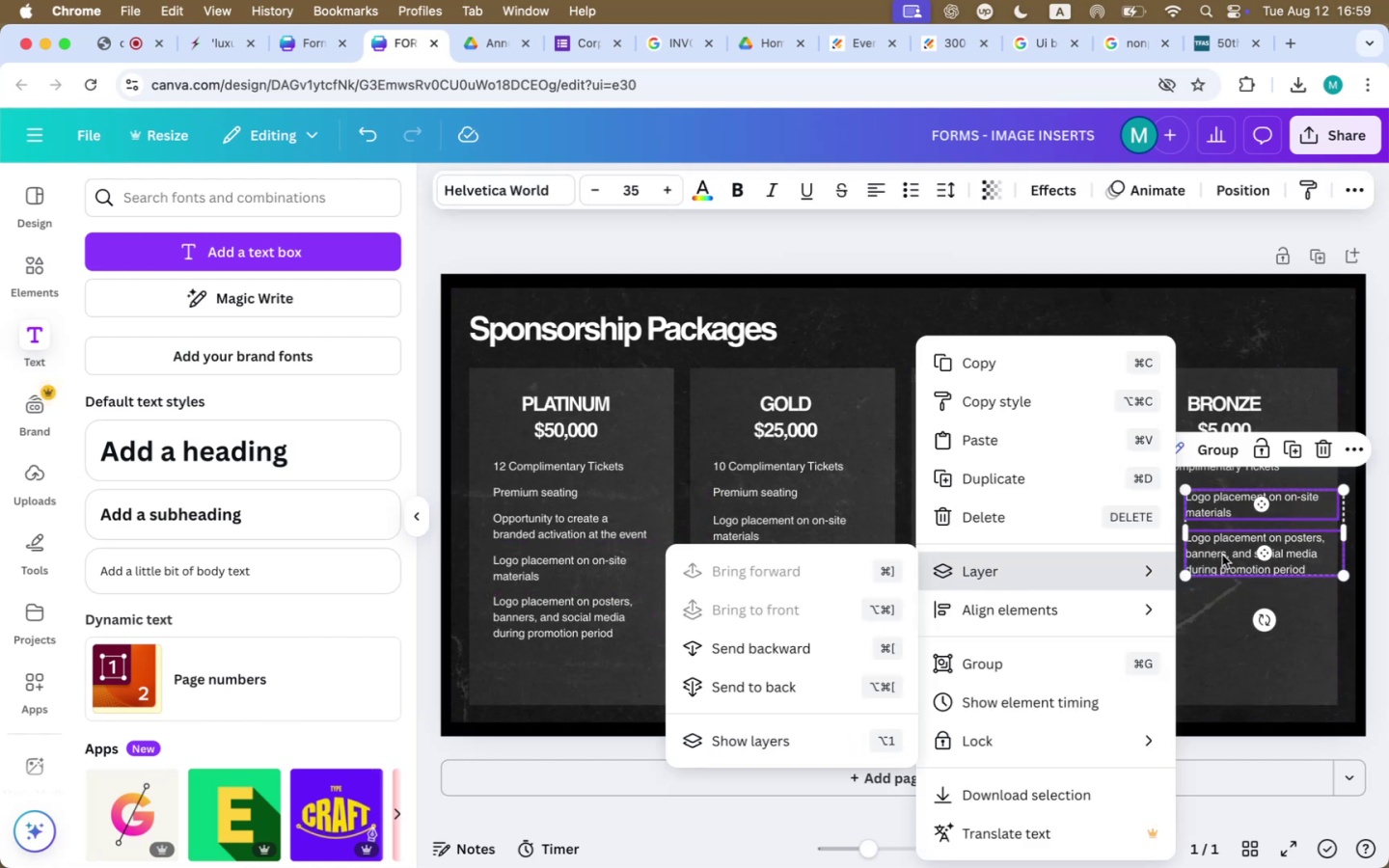 
left_click([1233, 610])
 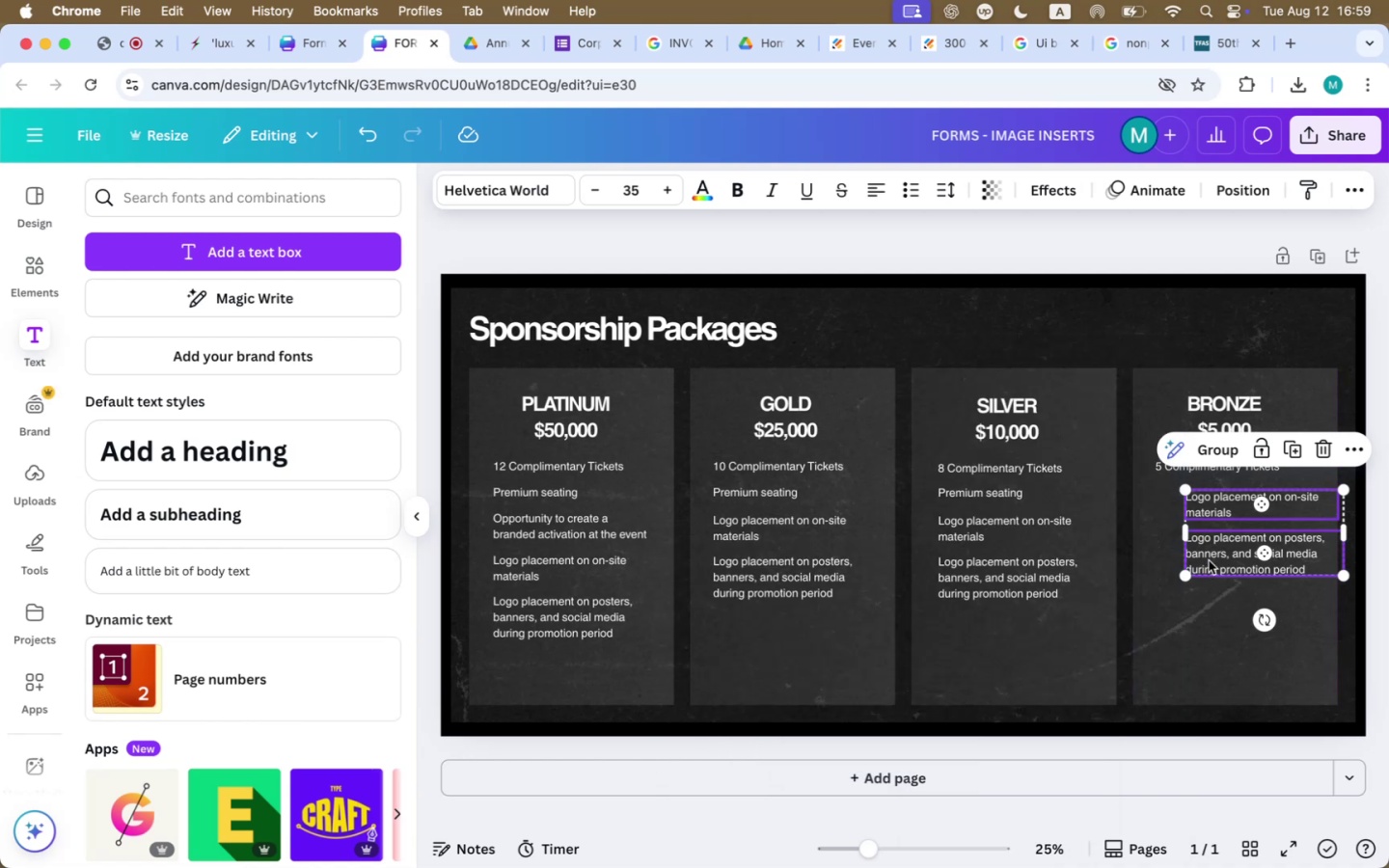 
left_click_drag(start_coordinate=[1212, 552], to_coordinate=[1184, 549])
 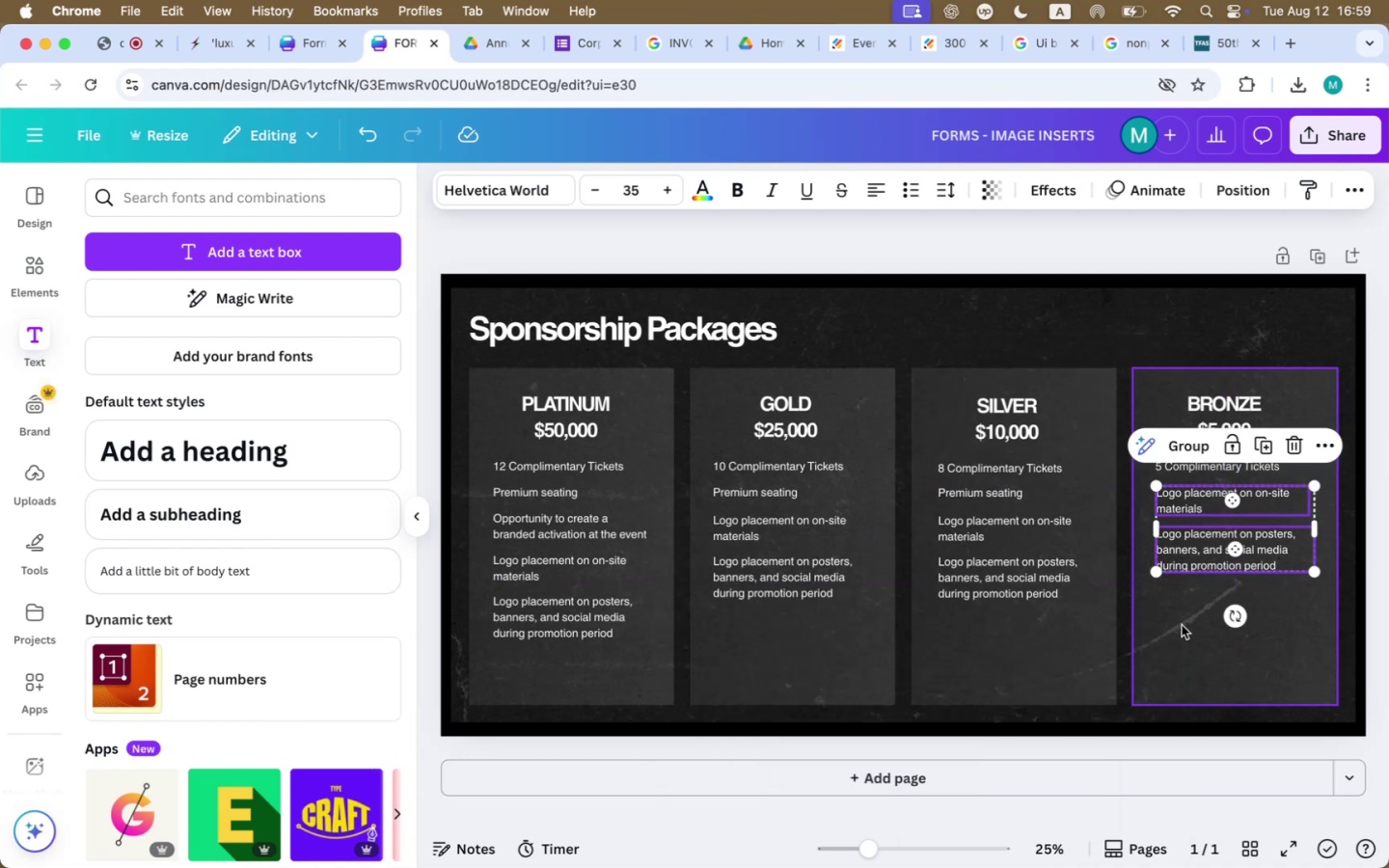 
left_click([1182, 625])
 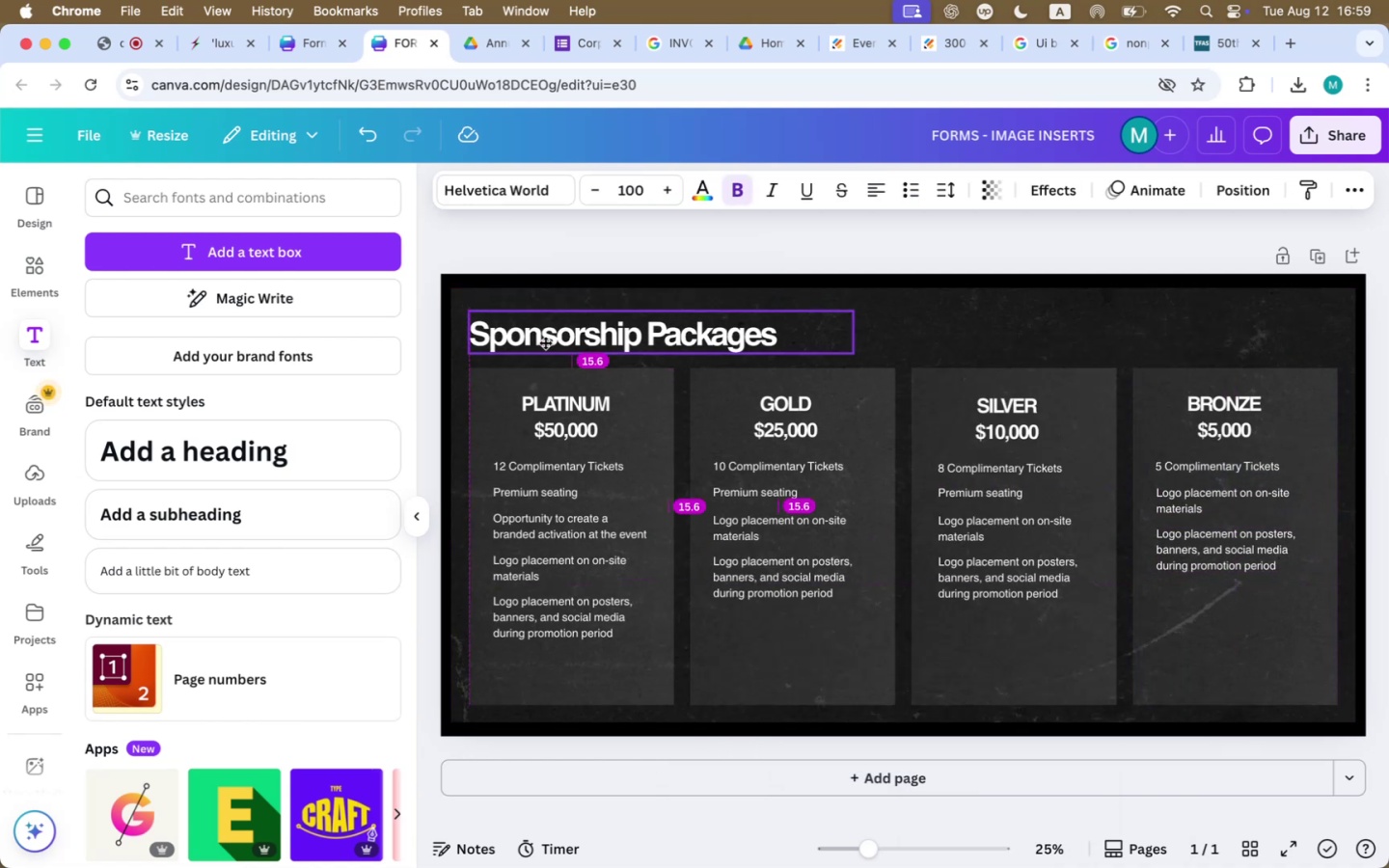 
wait(7.01)
 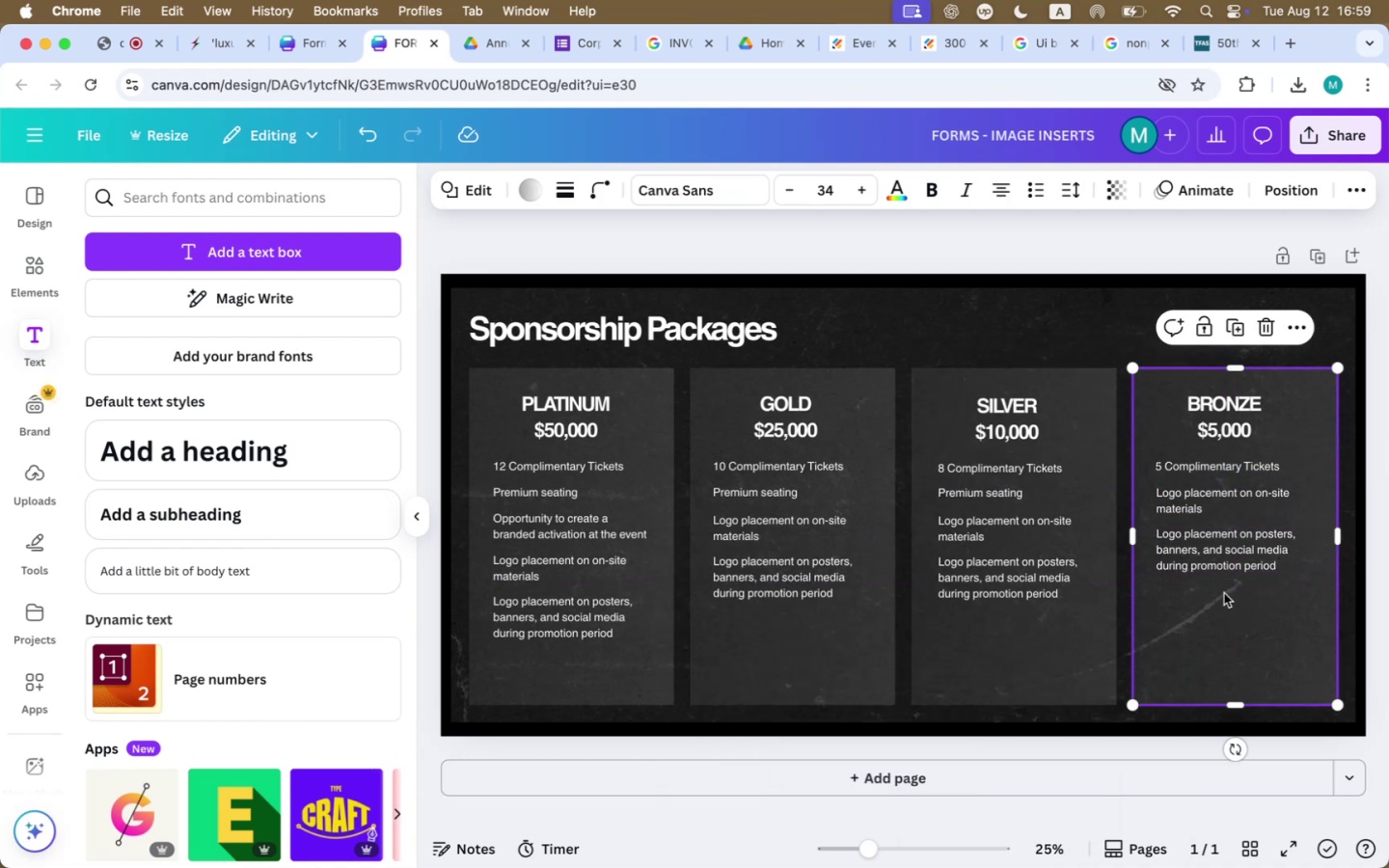 
left_click([990, 315])
 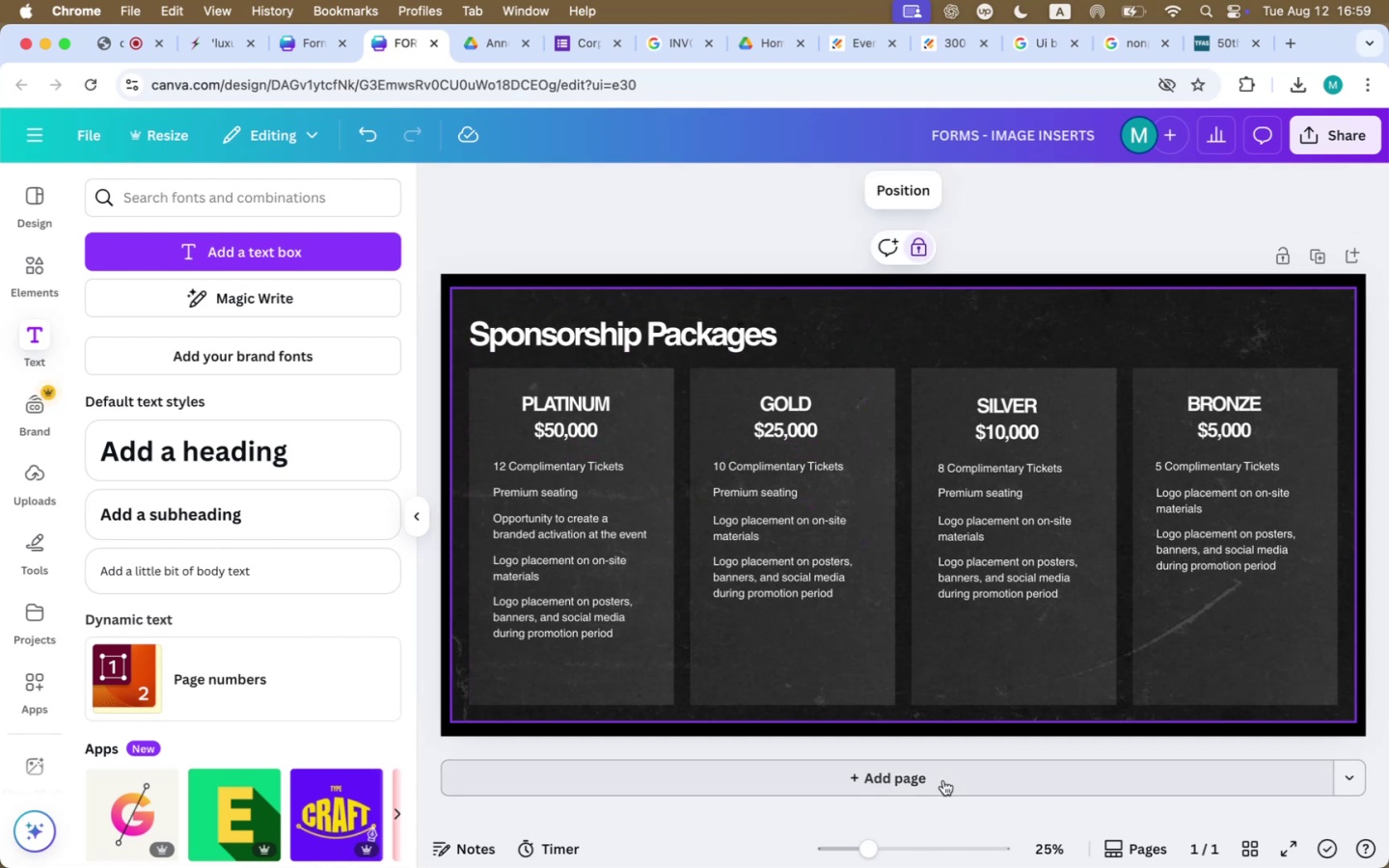 
left_click([576, 677])
 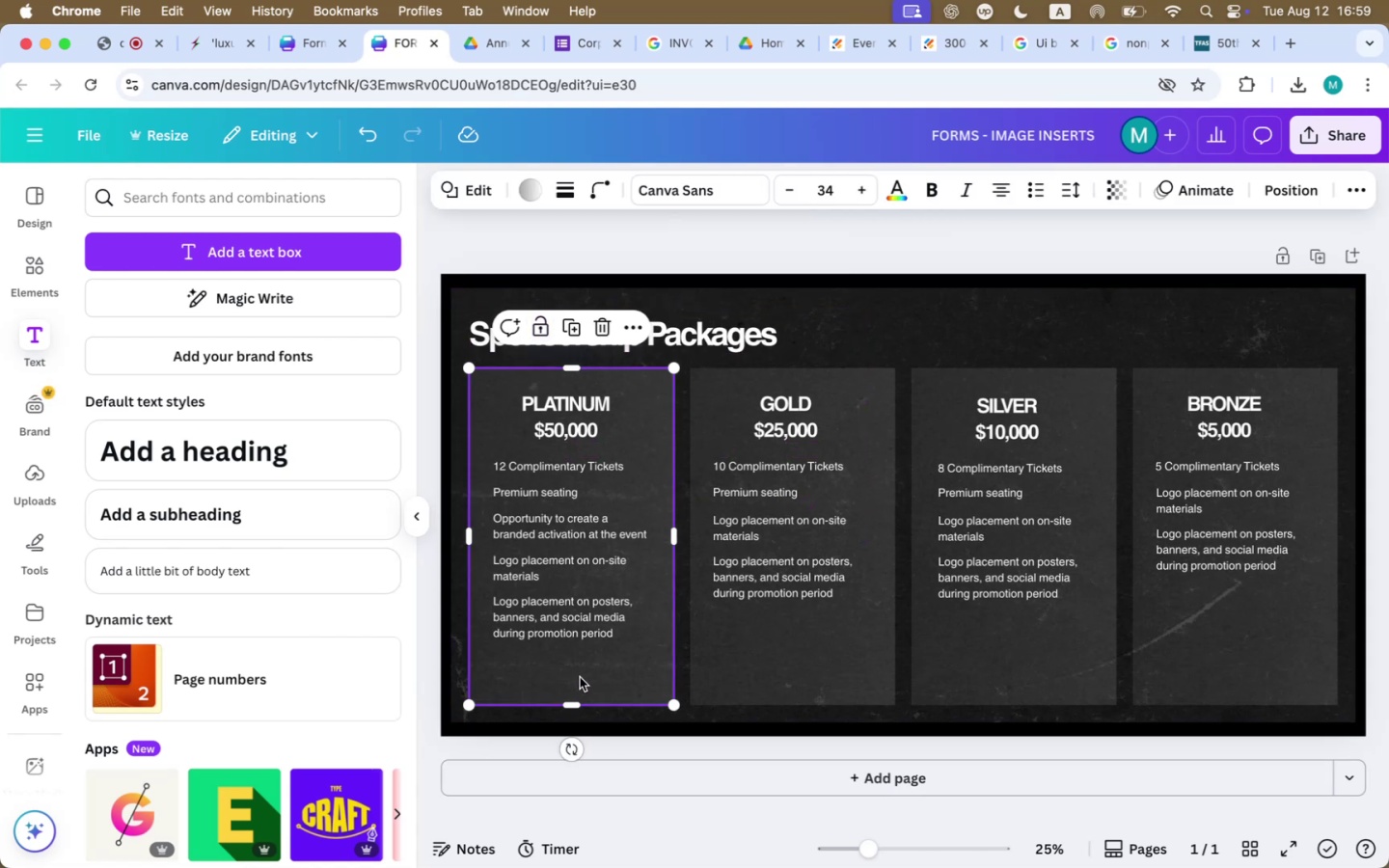 
hold_key(key=ShiftLeft, duration=1.6)
double_click([809, 686])
 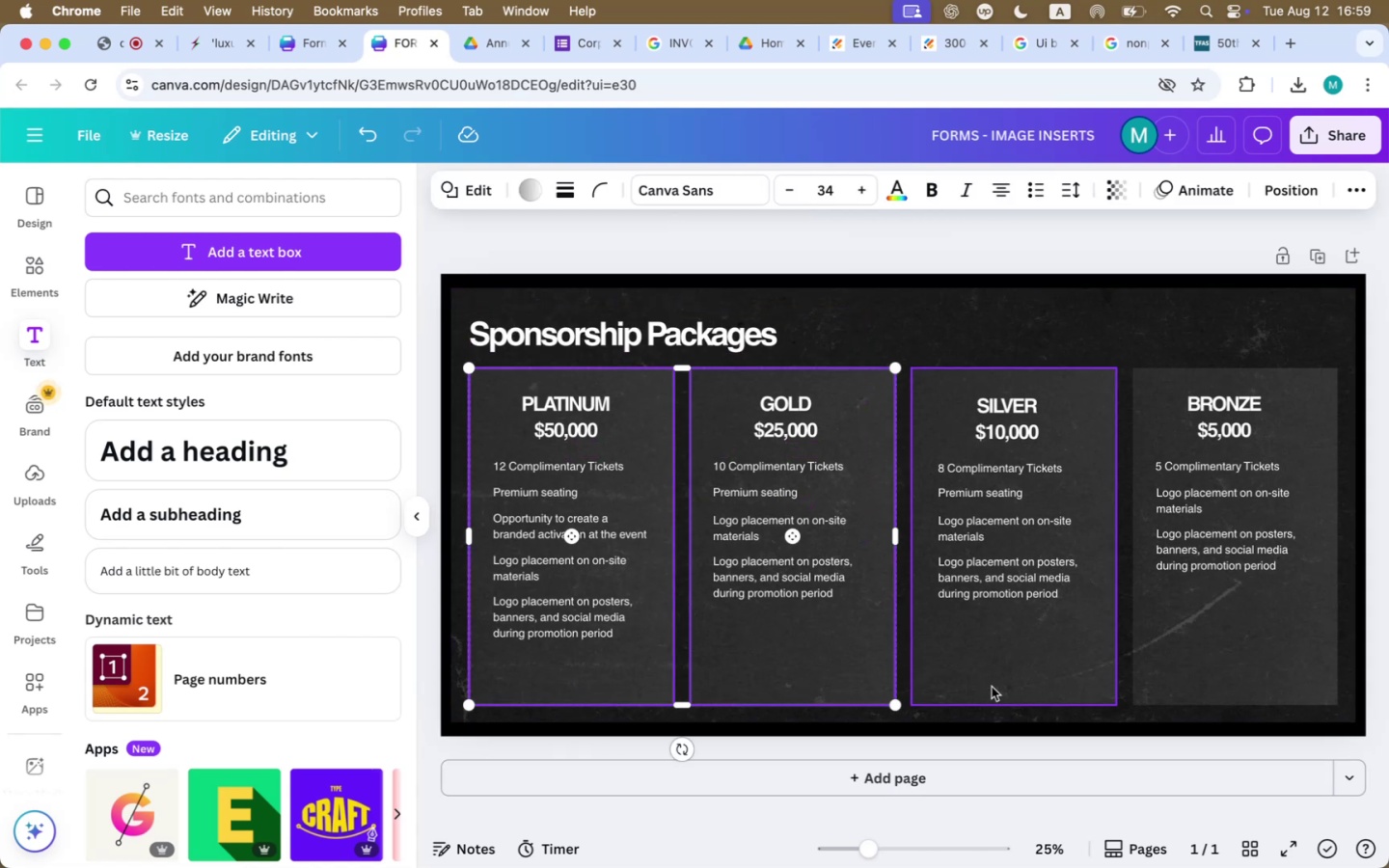 
triple_click([992, 687])
 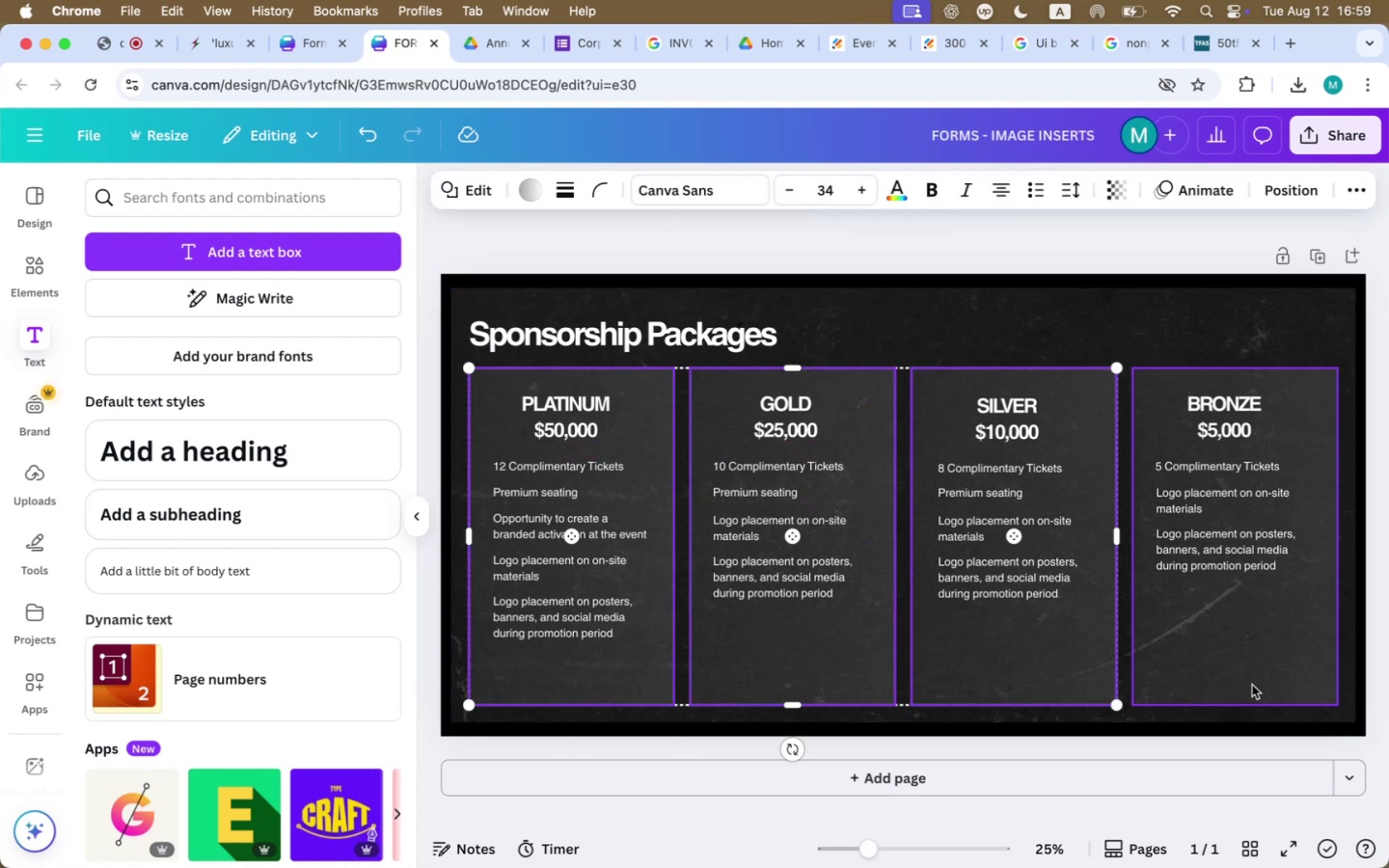 
left_click([1252, 685])
 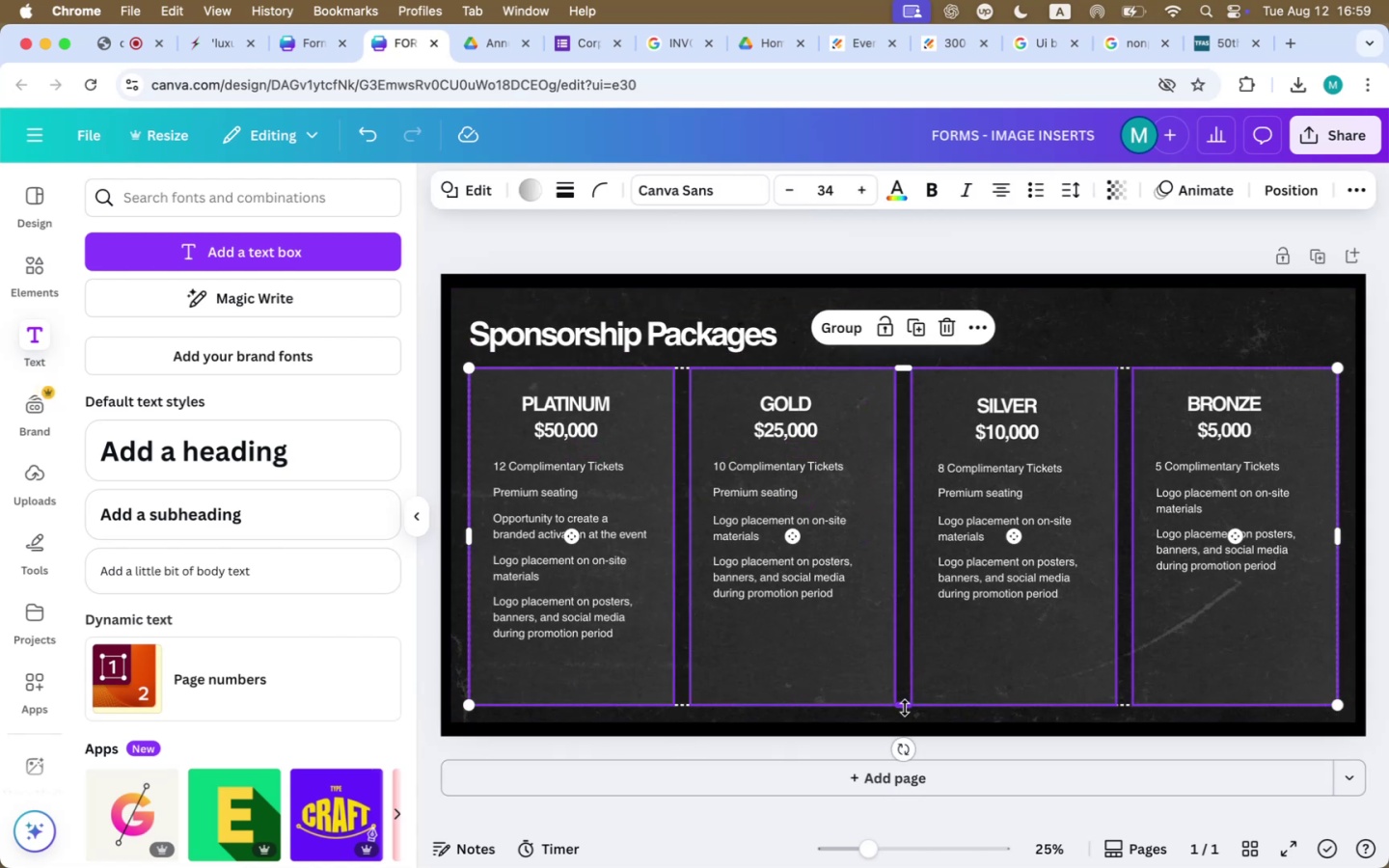 
left_click_drag(start_coordinate=[905, 708], to_coordinate=[905, 677])
 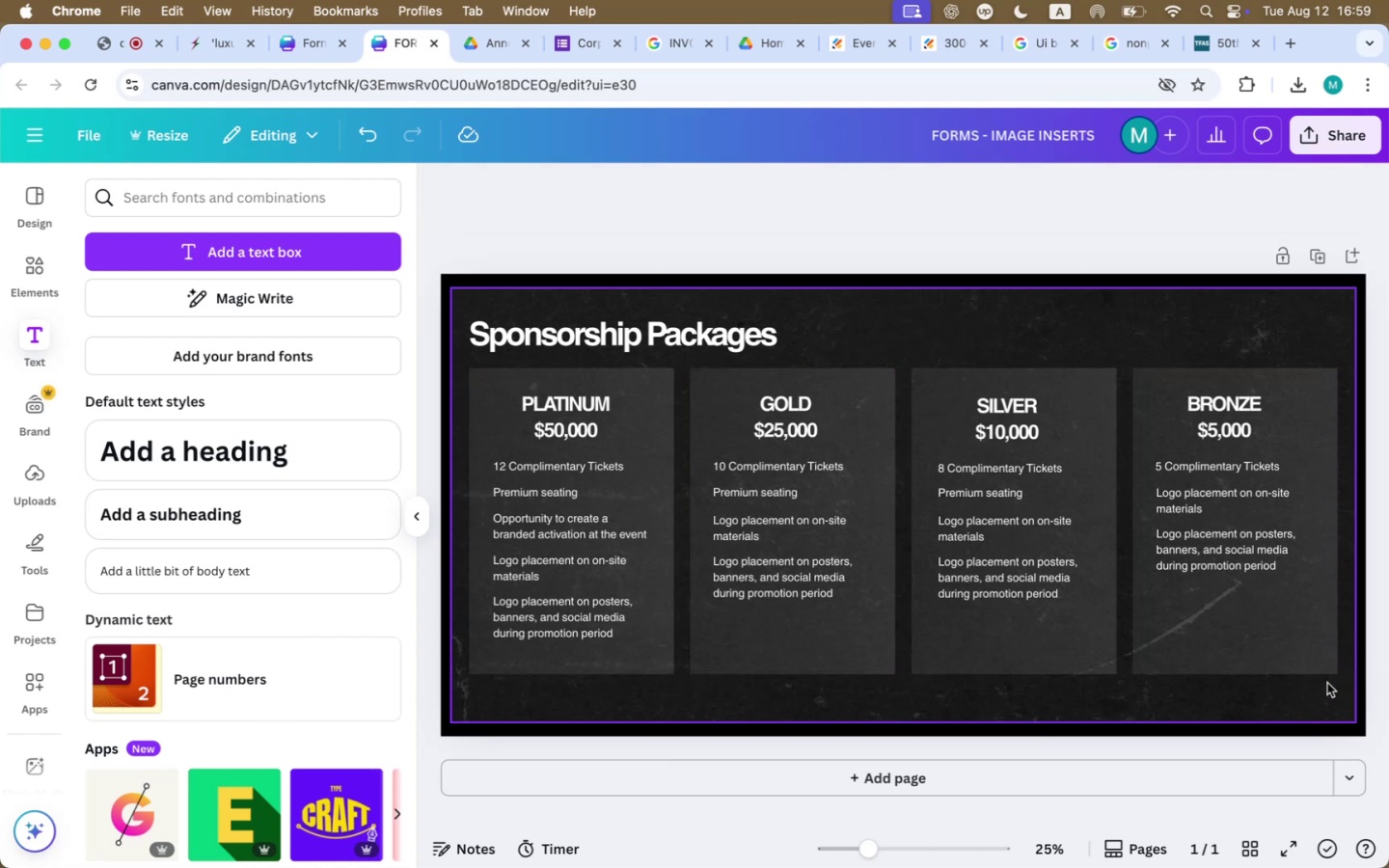 
wait(13.54)
 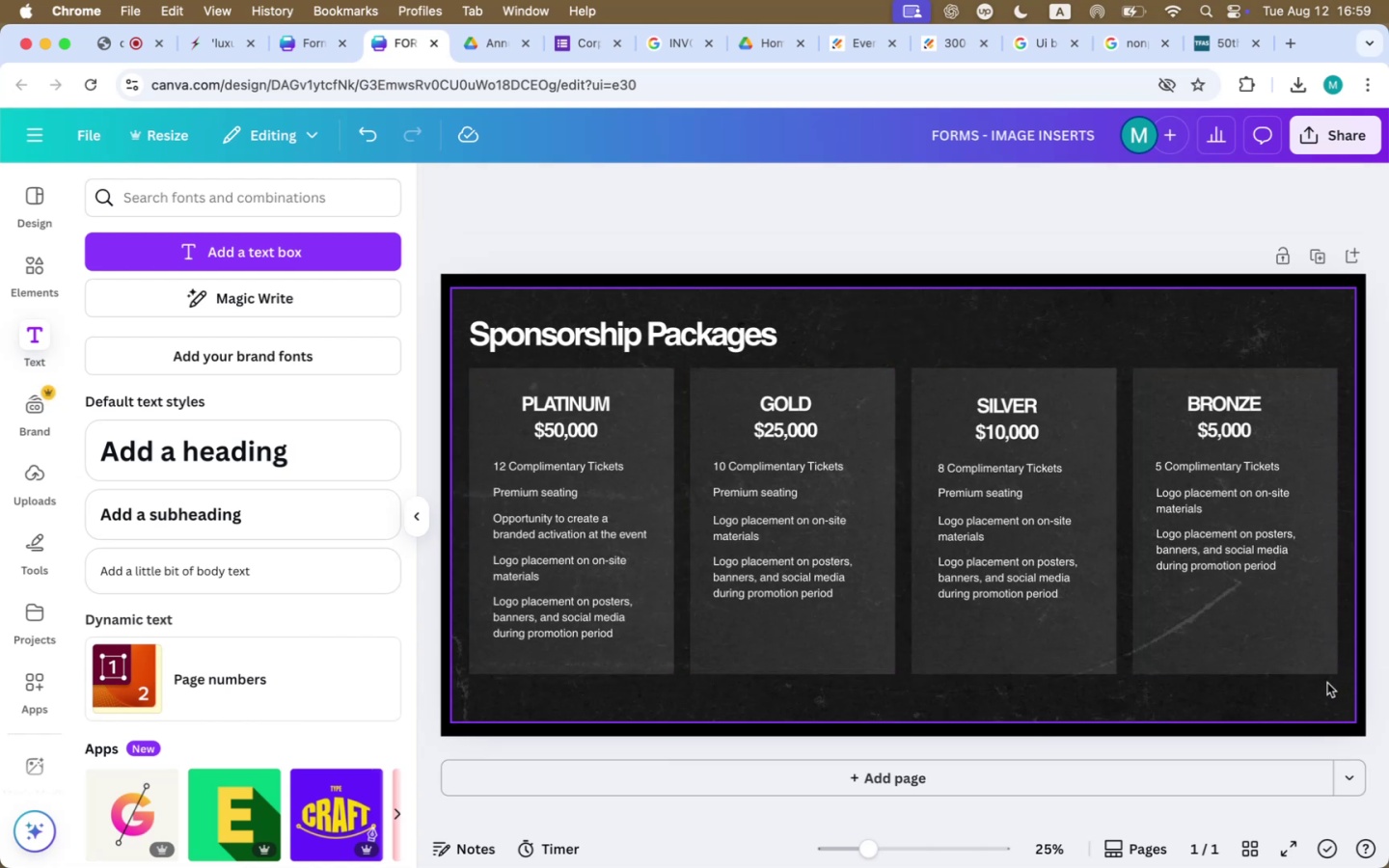 
key(Meta+CommandLeft)
 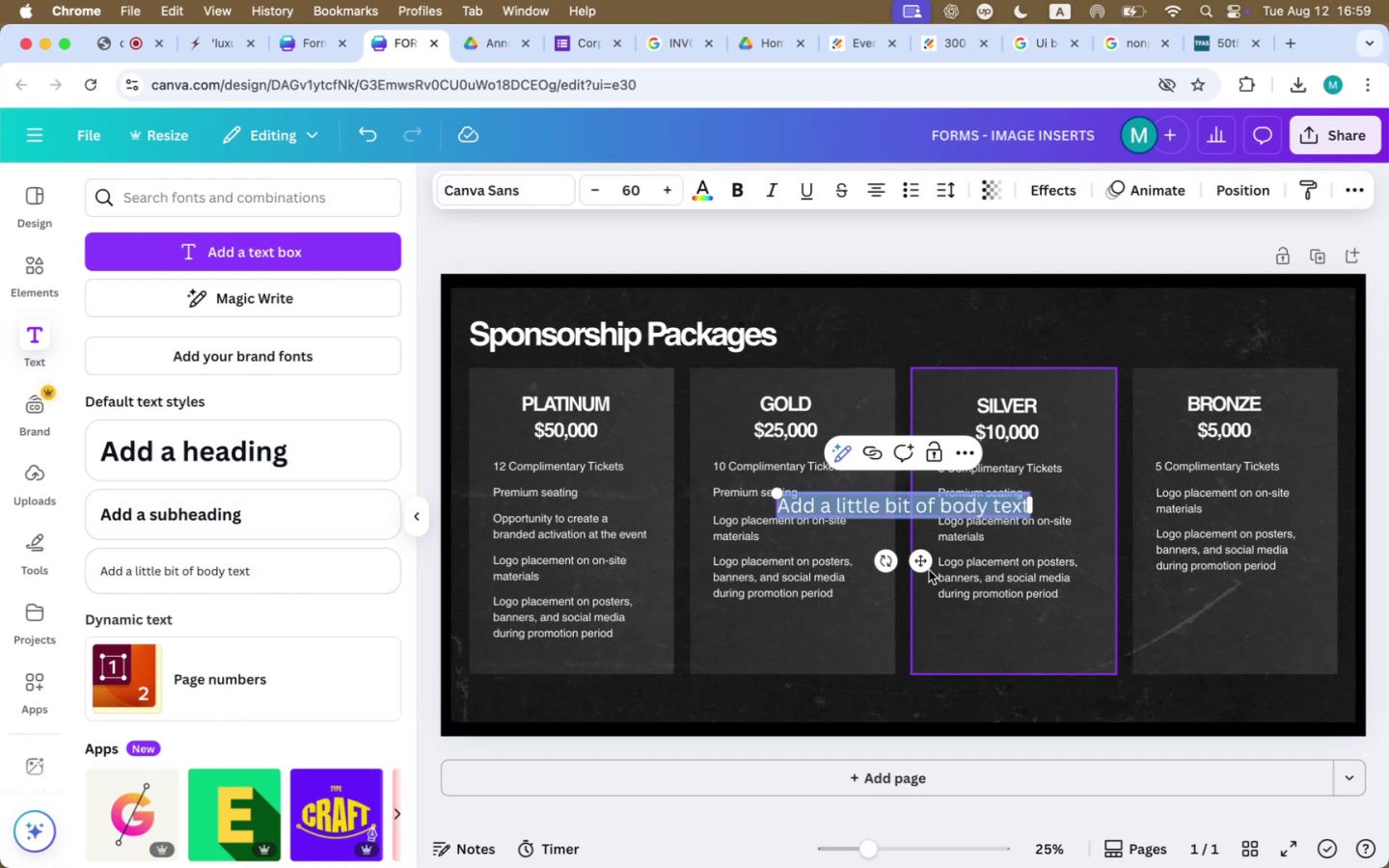 
key(Meta+Z)
 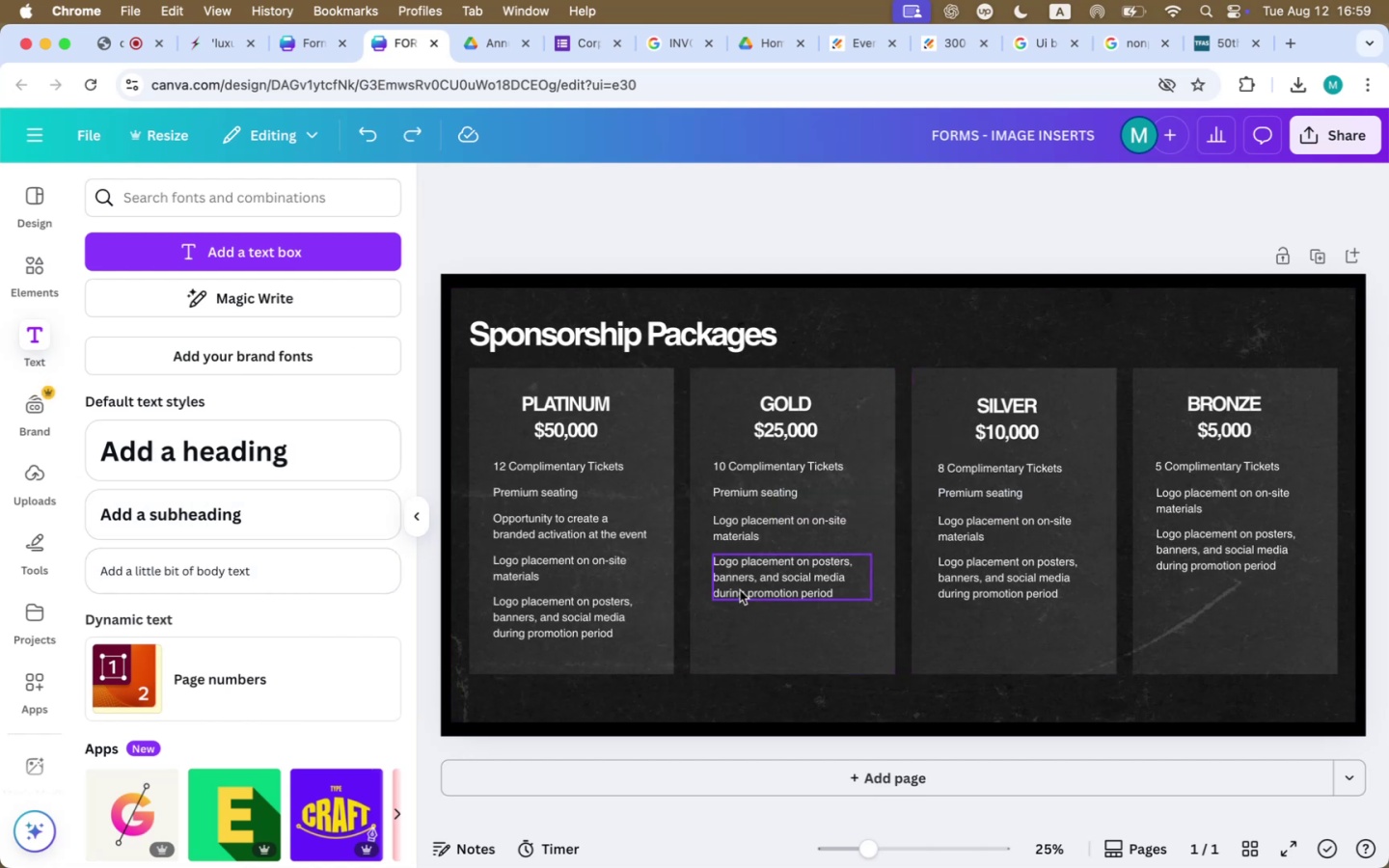 
left_click([740, 584])
 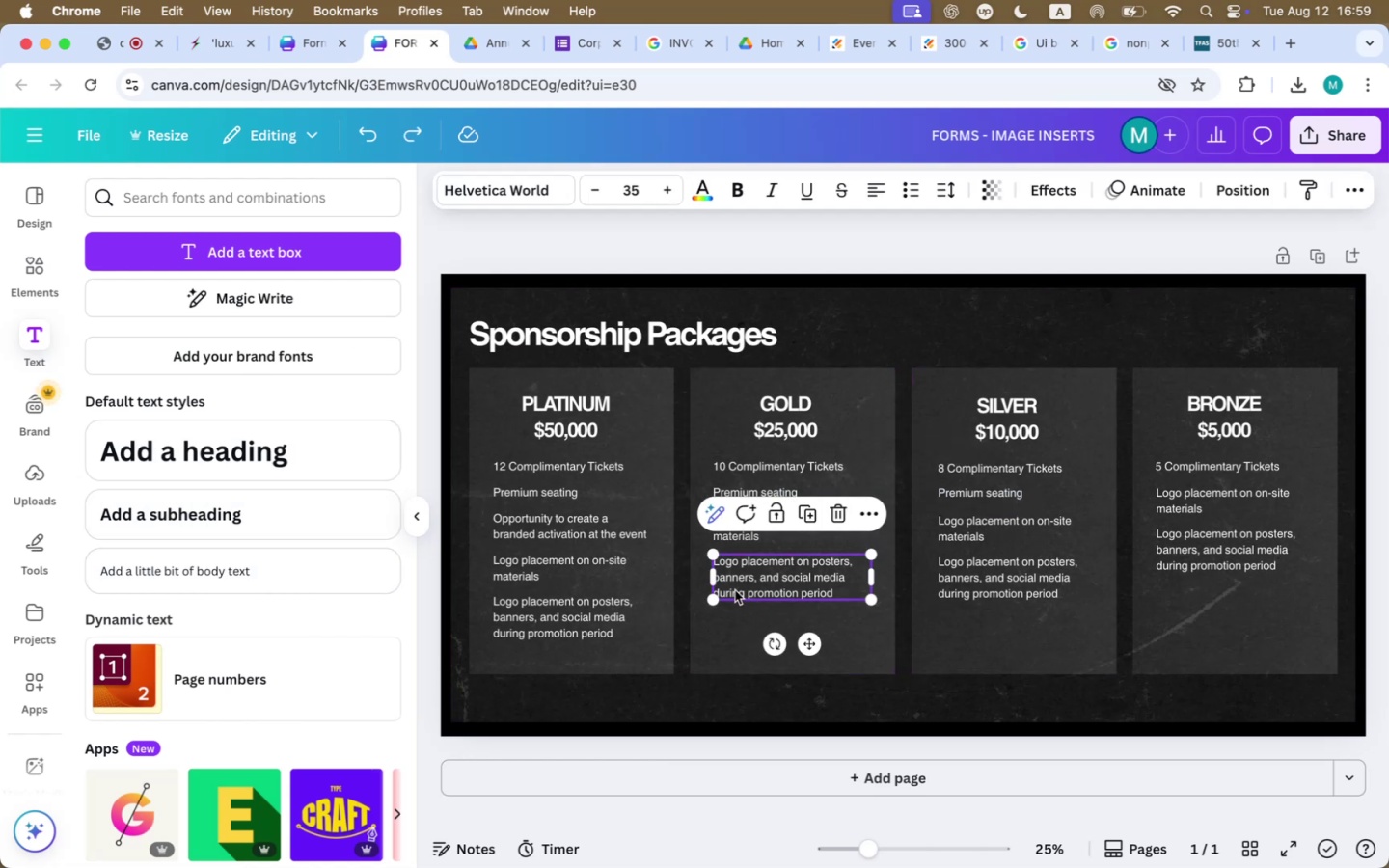 
hold_key(key=OptionLeft, duration=2.97)
left_click_drag(start_coordinate=[764, 585], to_coordinate=[523, 717])
 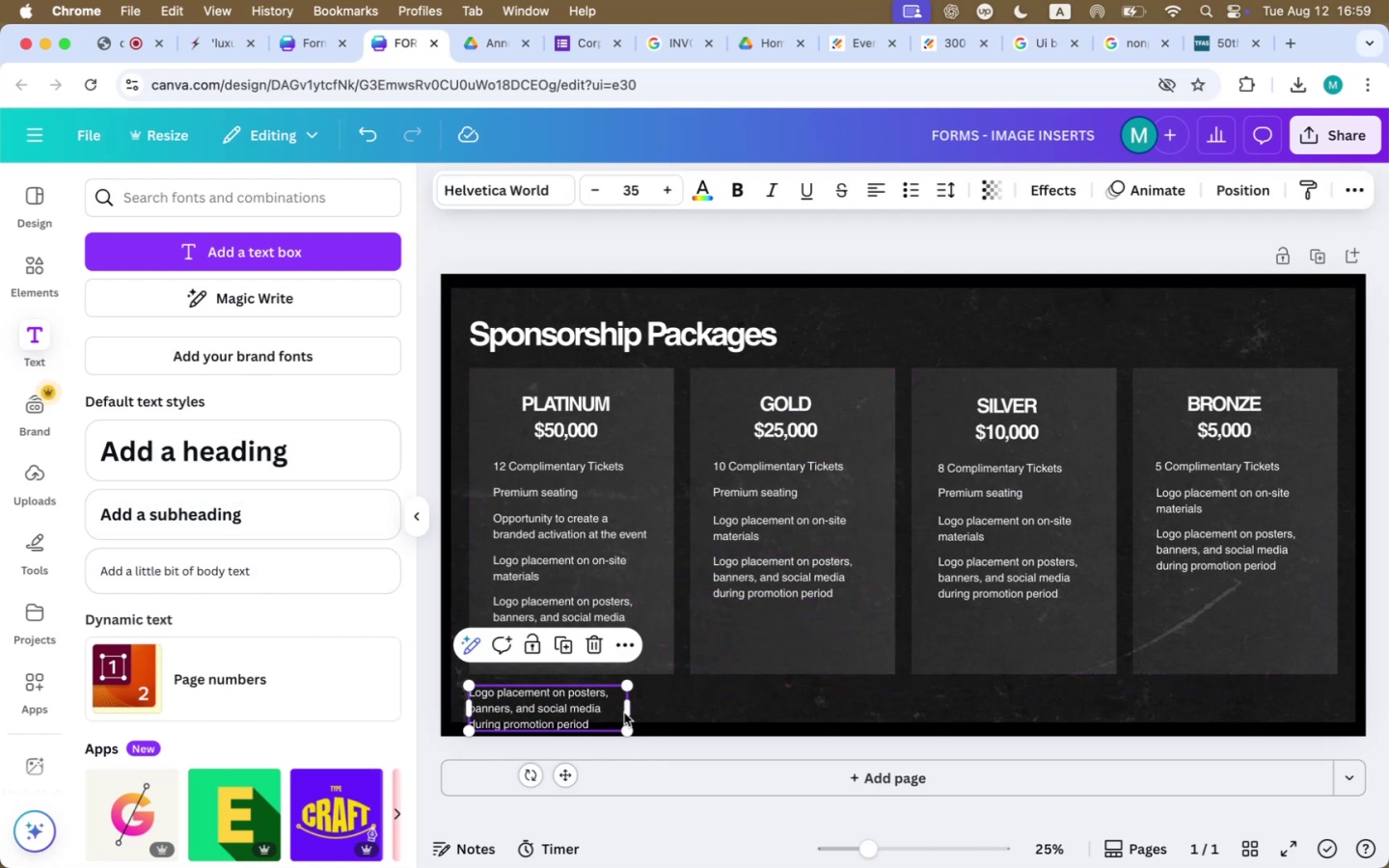 
left_click_drag(start_coordinate=[628, 711], to_coordinate=[939, 714])
 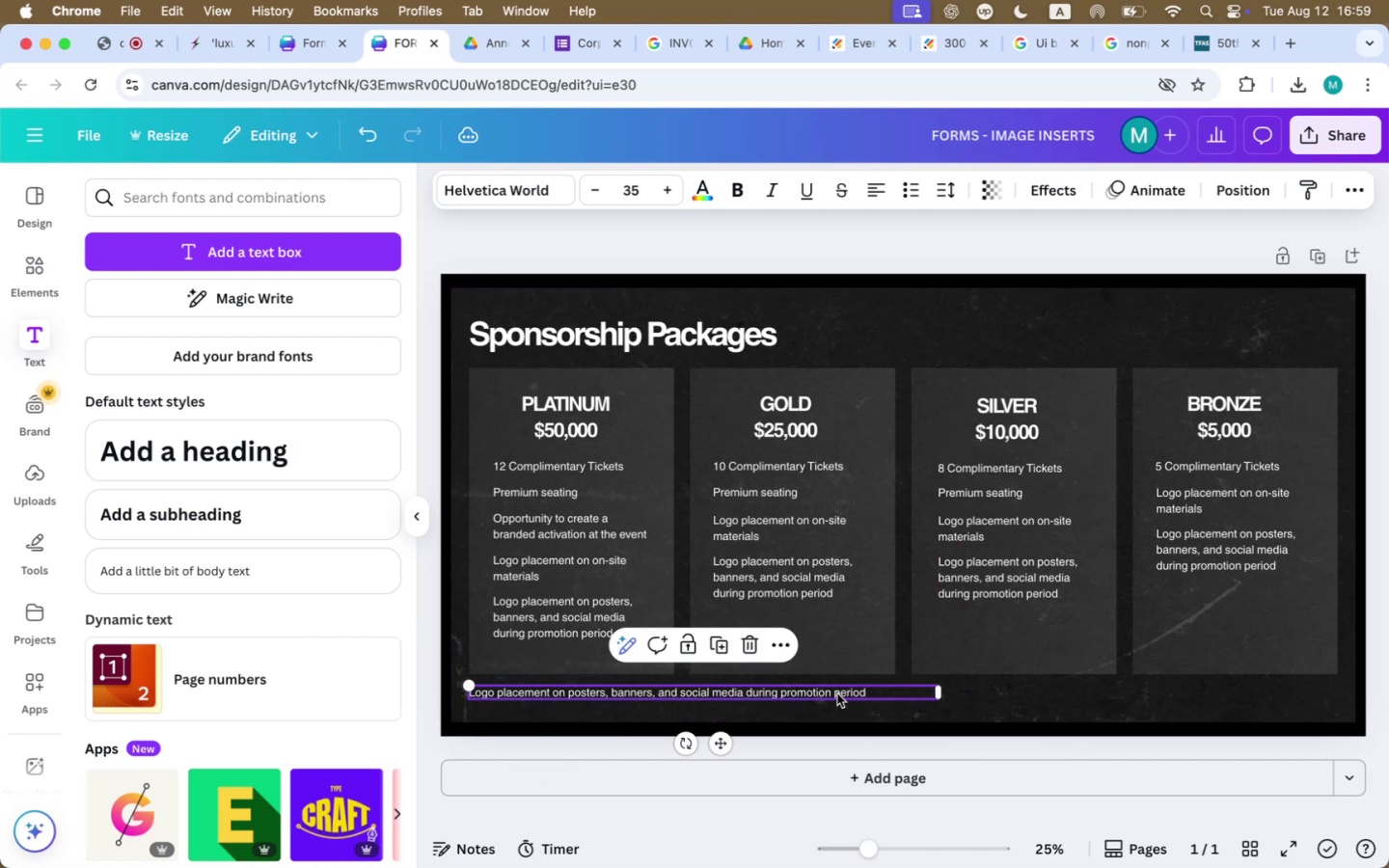 
double_click([837, 693])
 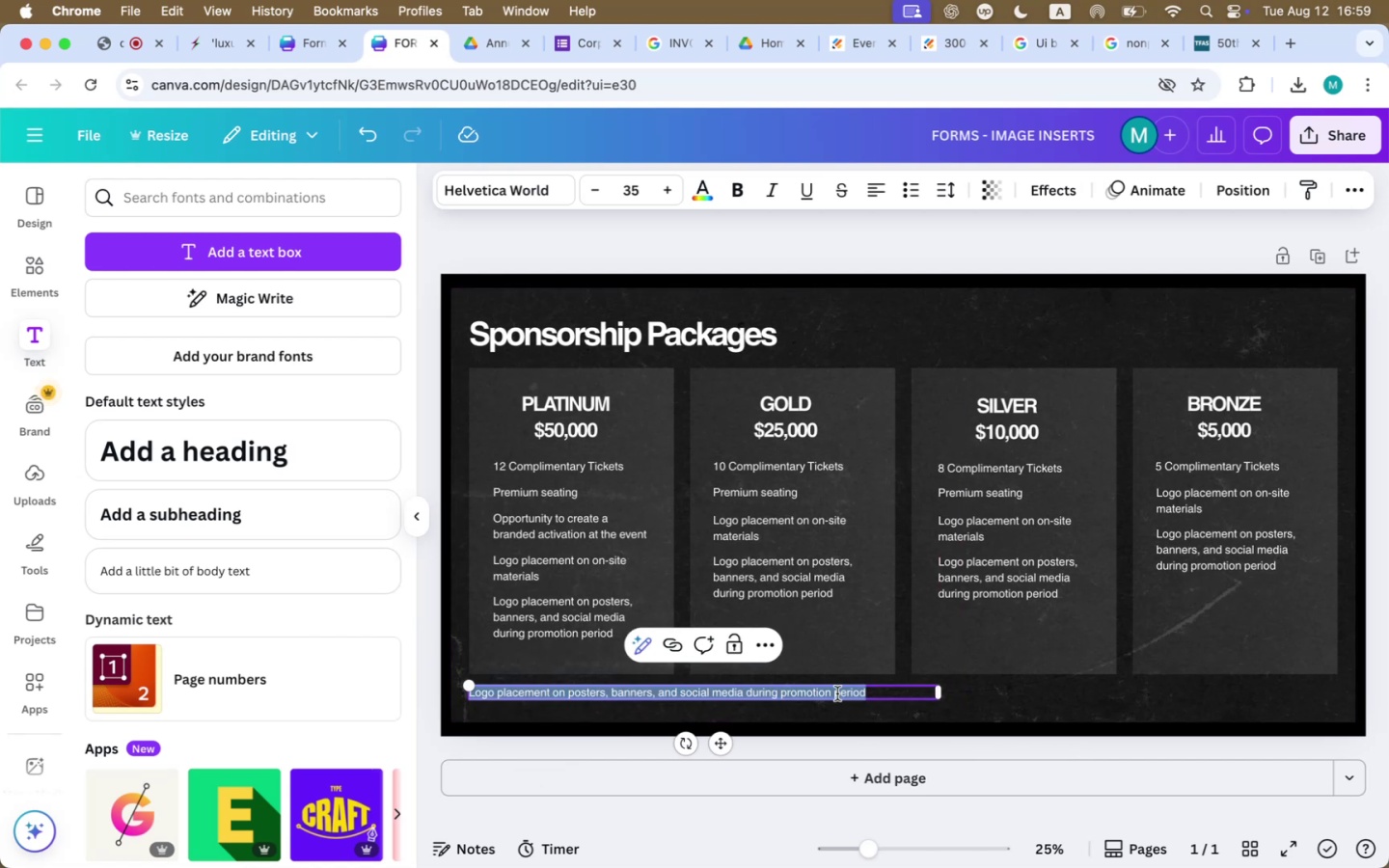 
triple_click([837, 693])
 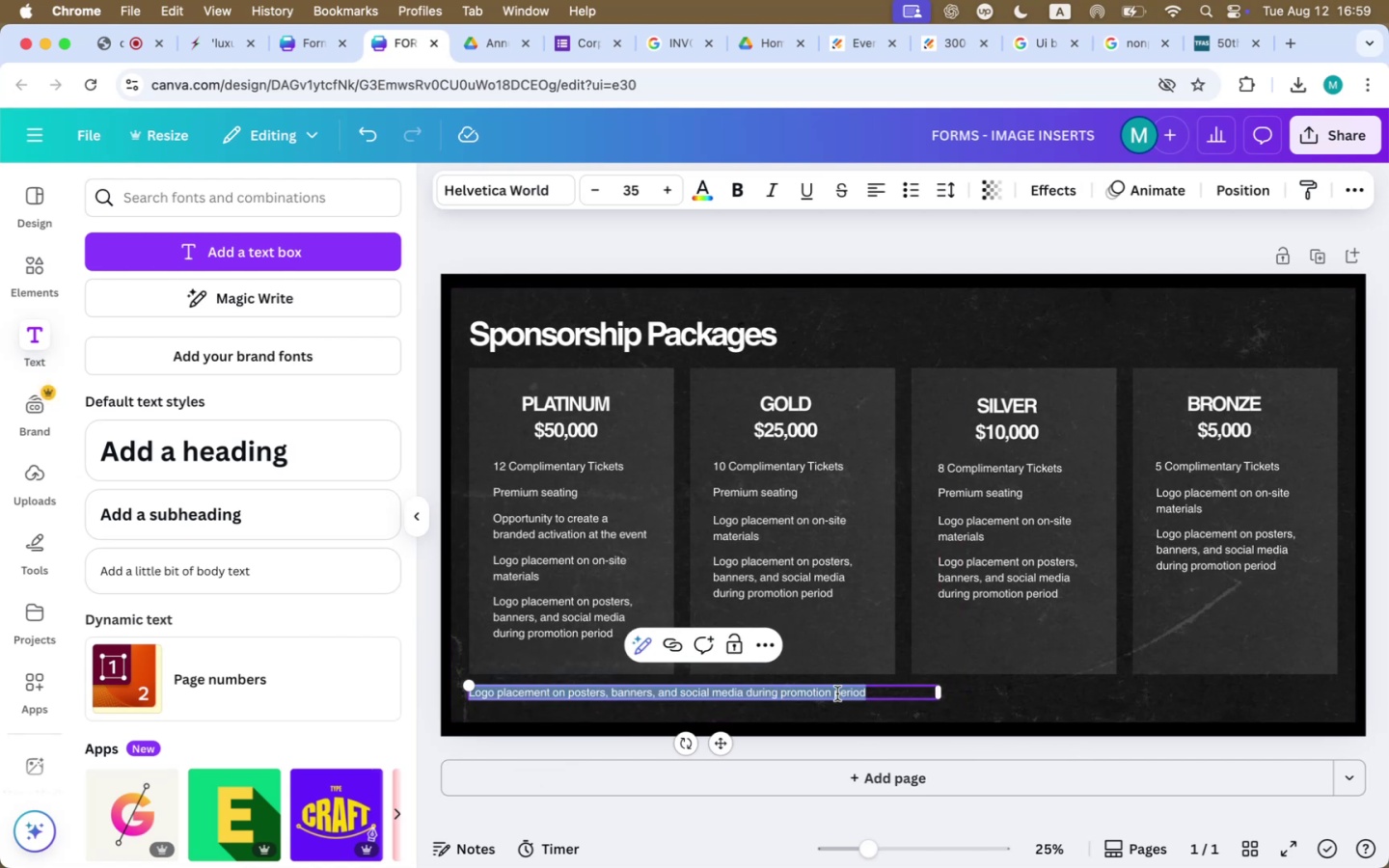 
type(For any )
 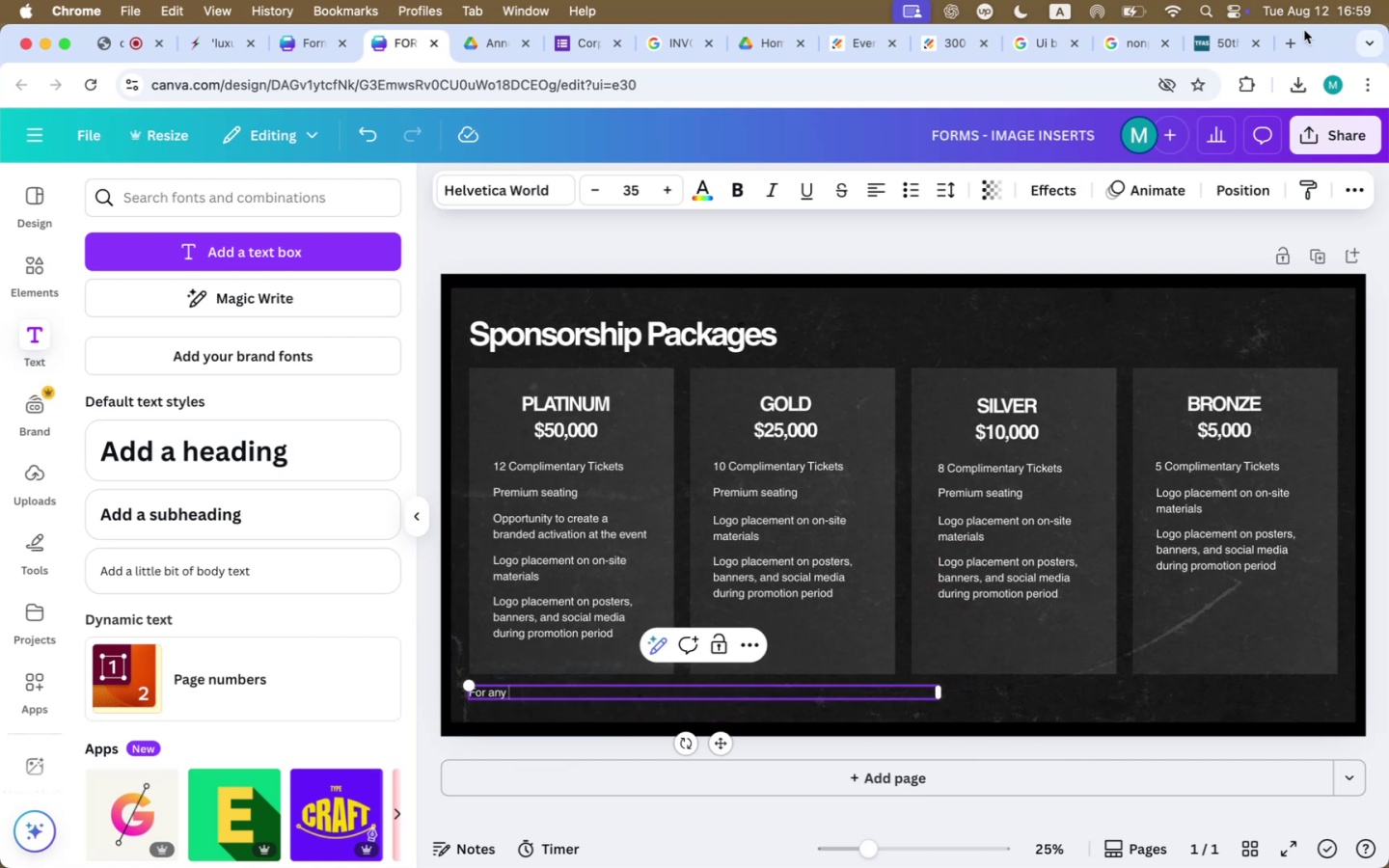 
left_click([1206, 41])
 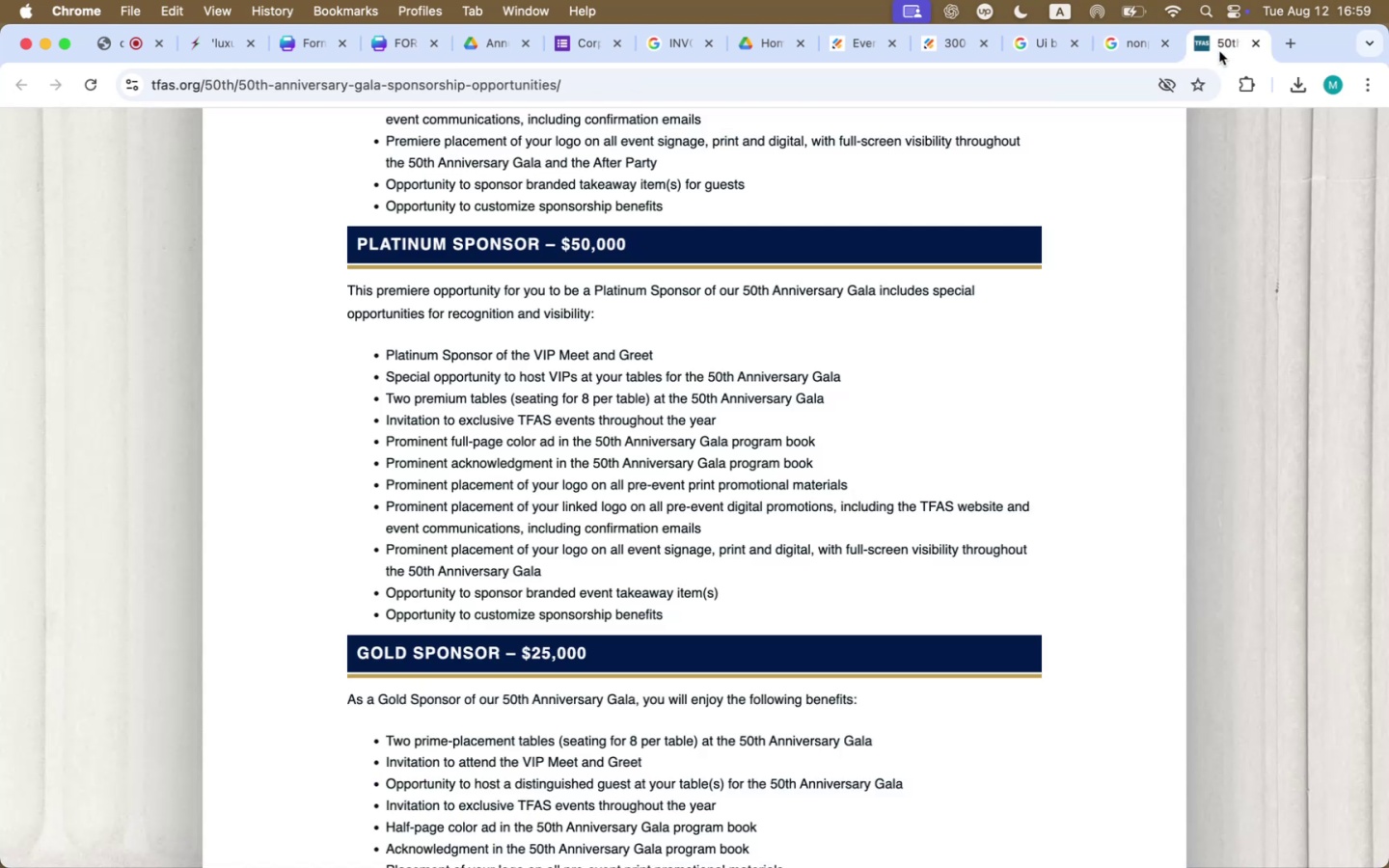 
scroll: coordinate [769, 555], scroll_direction: up, amount: 60.0
 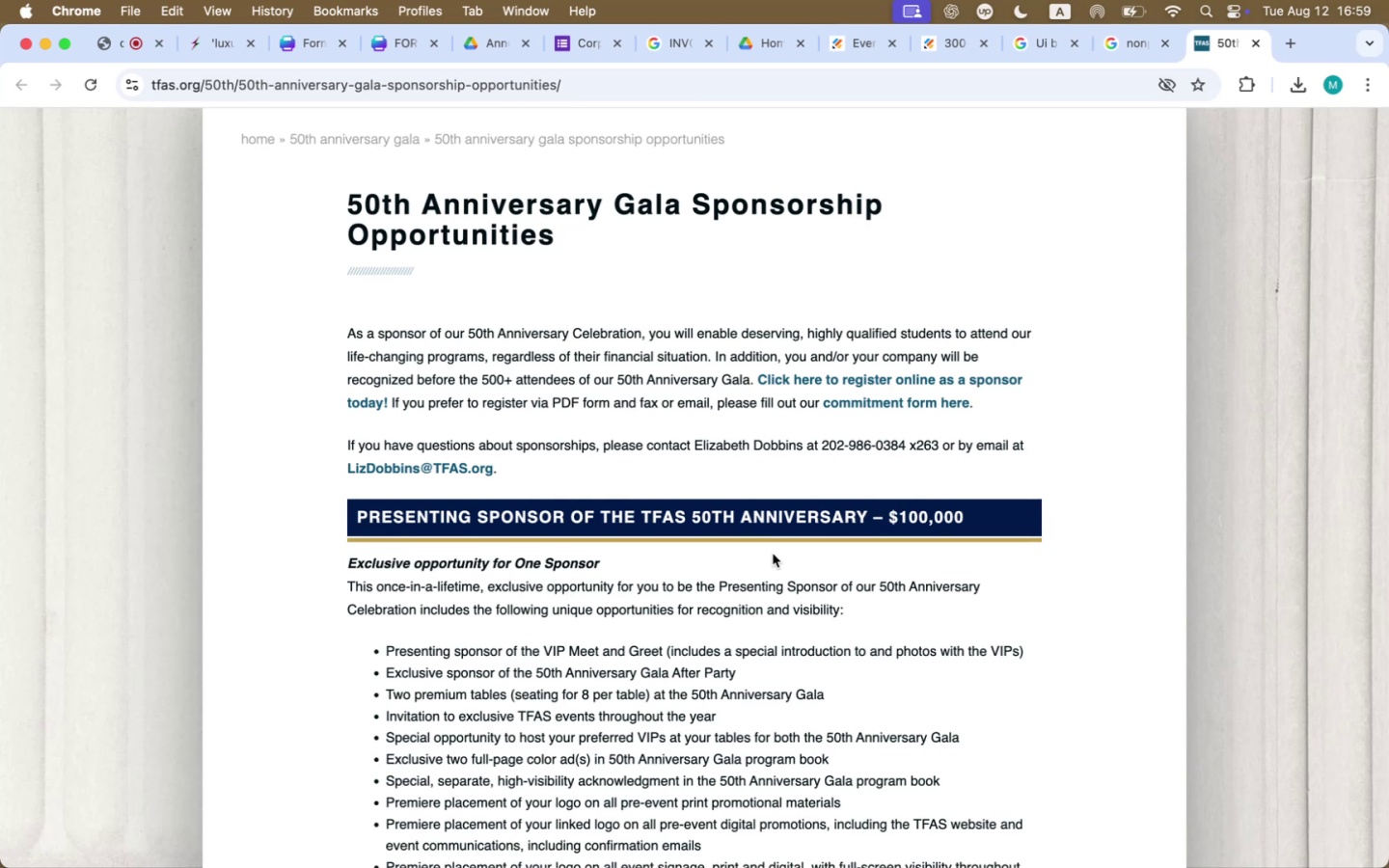 
wait(10.99)
 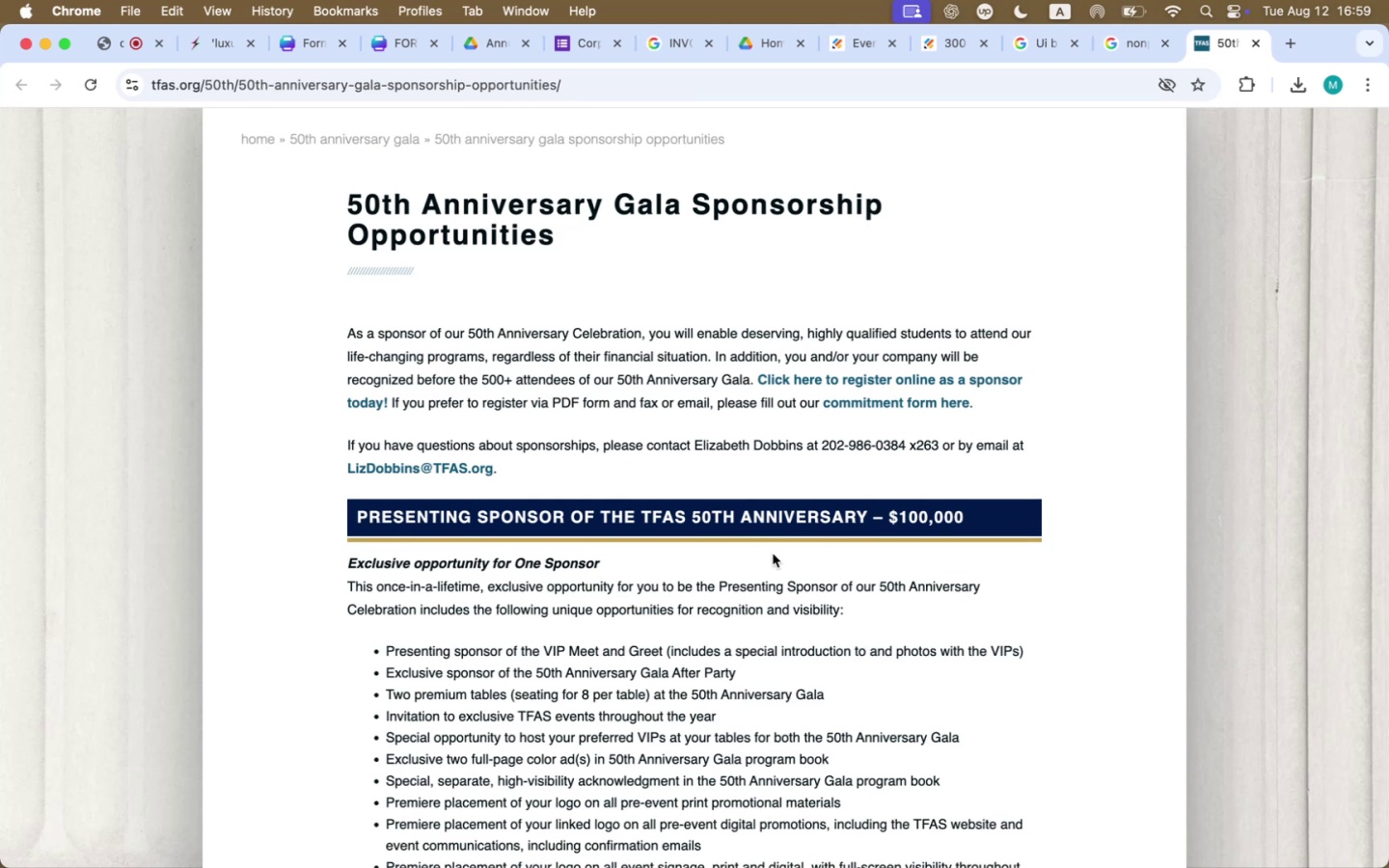 
left_click([567, 43])
 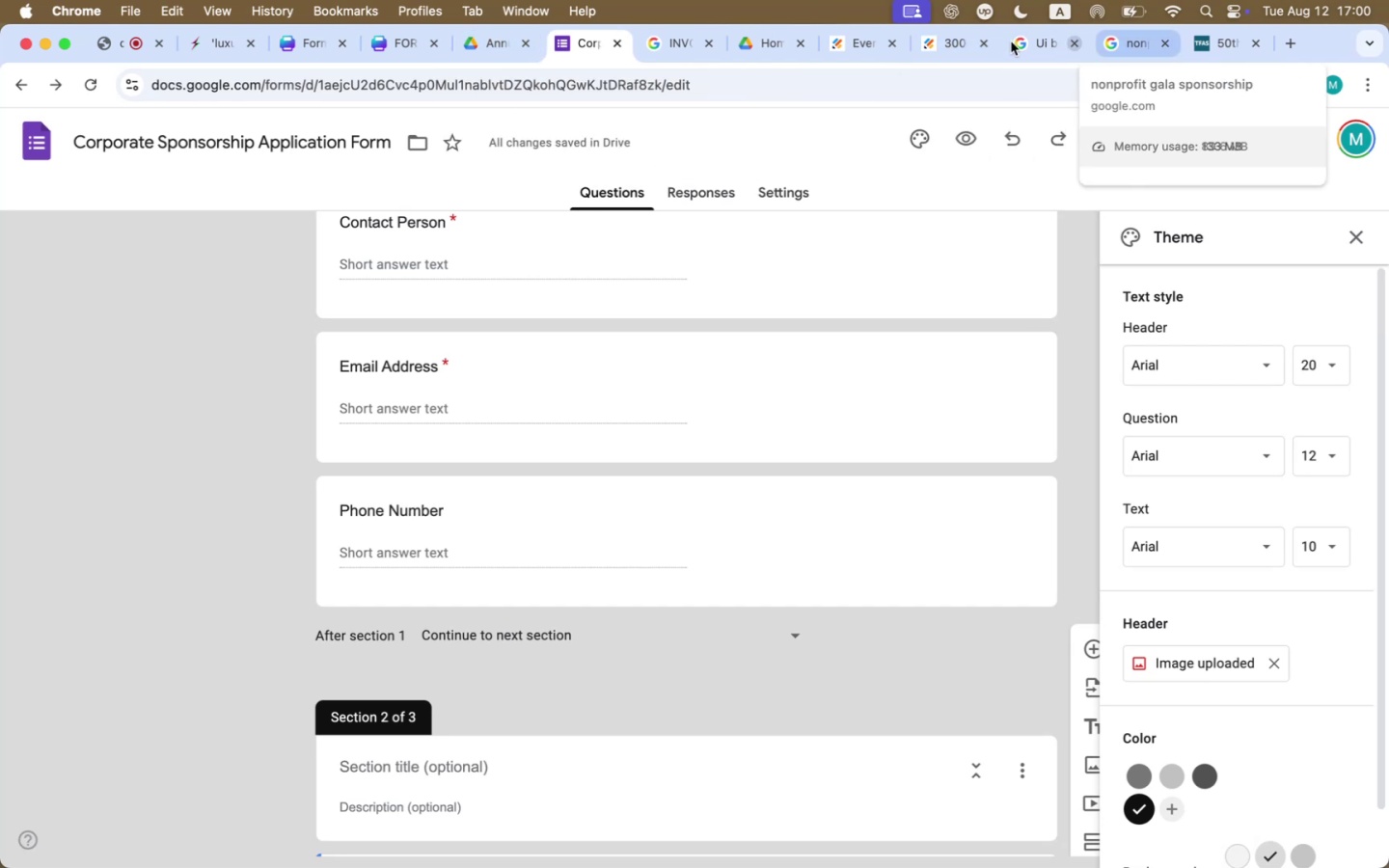 
left_click([398, 48])
 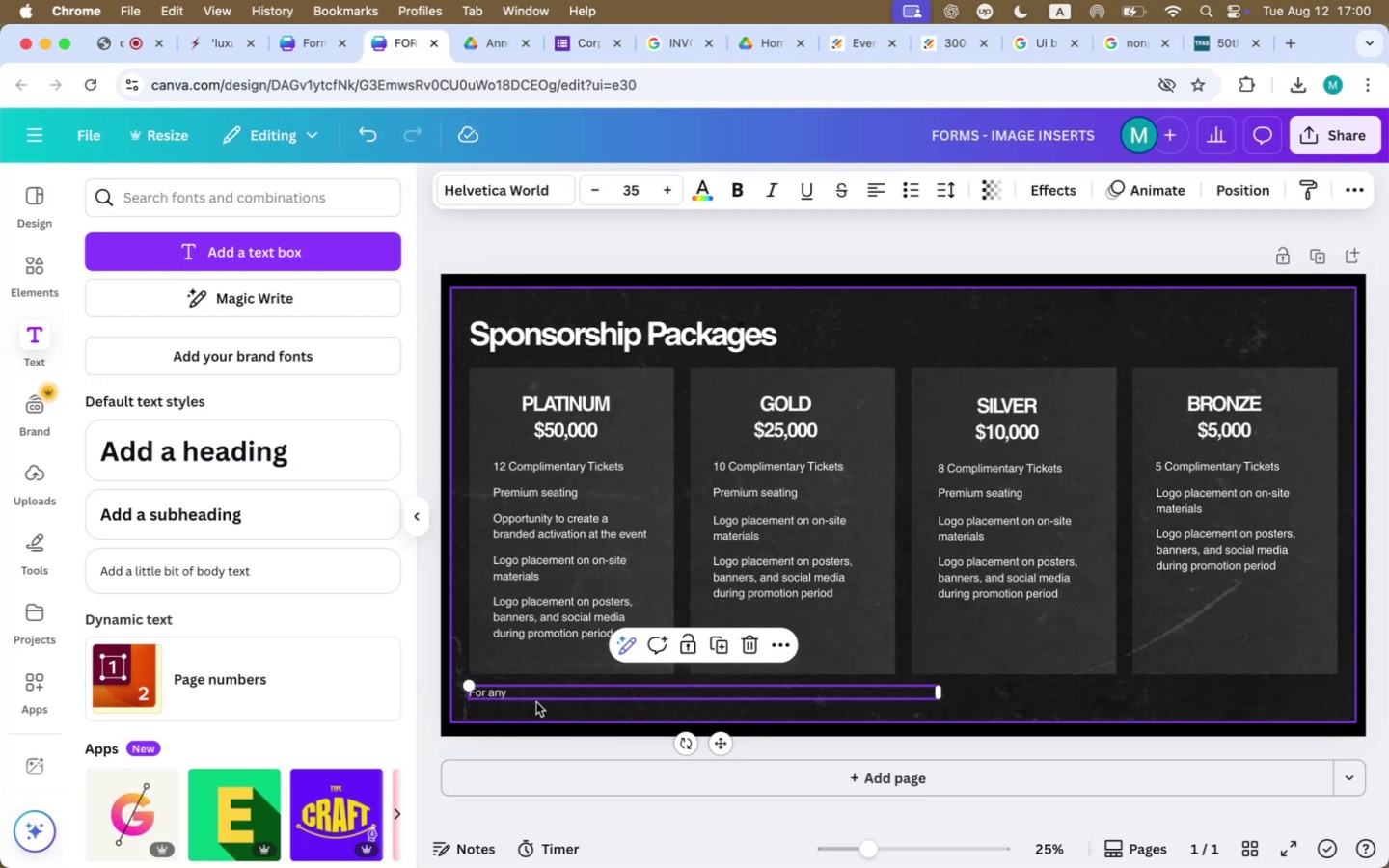 
double_click([532, 693])
 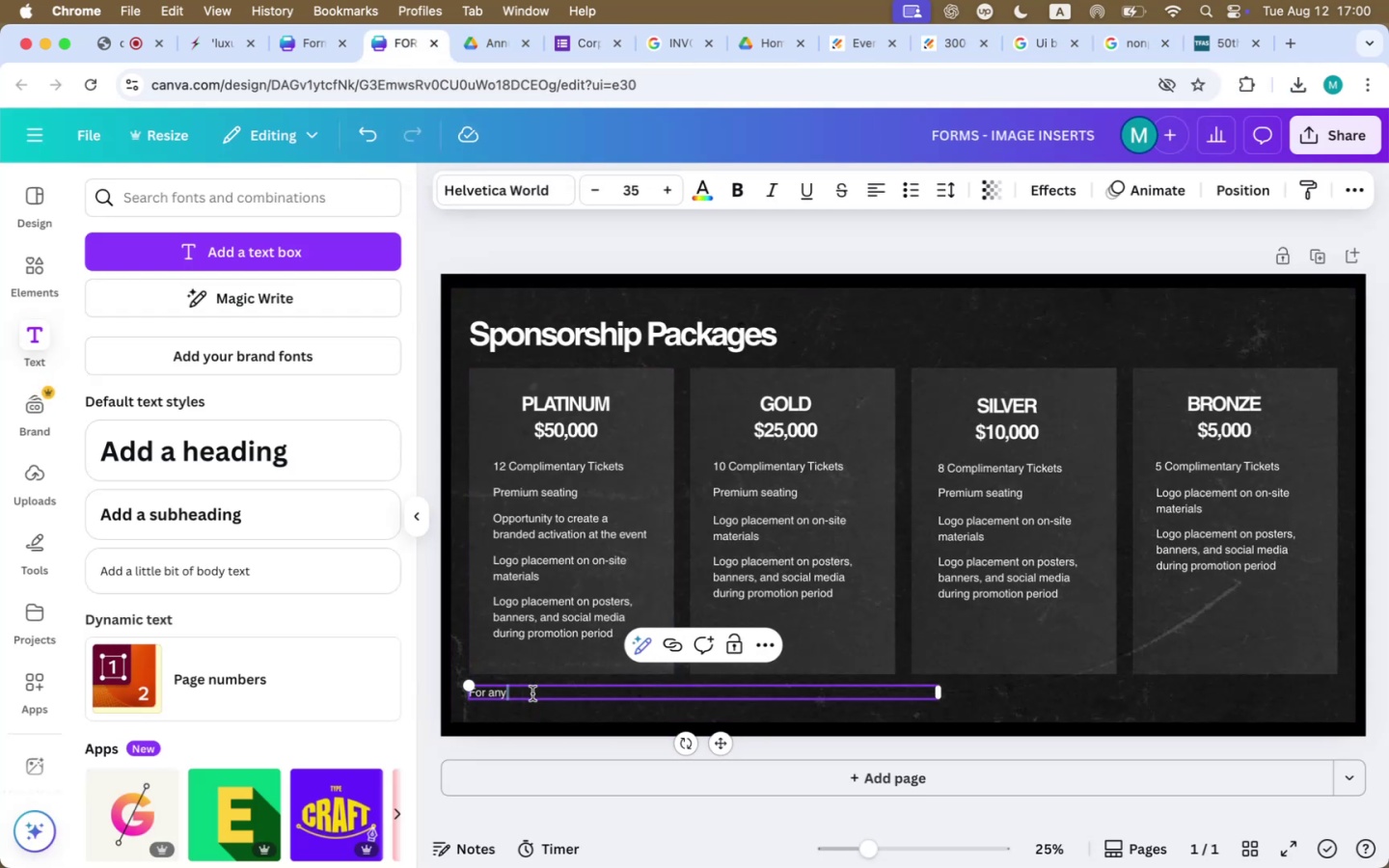 
key(ArrowRight)
 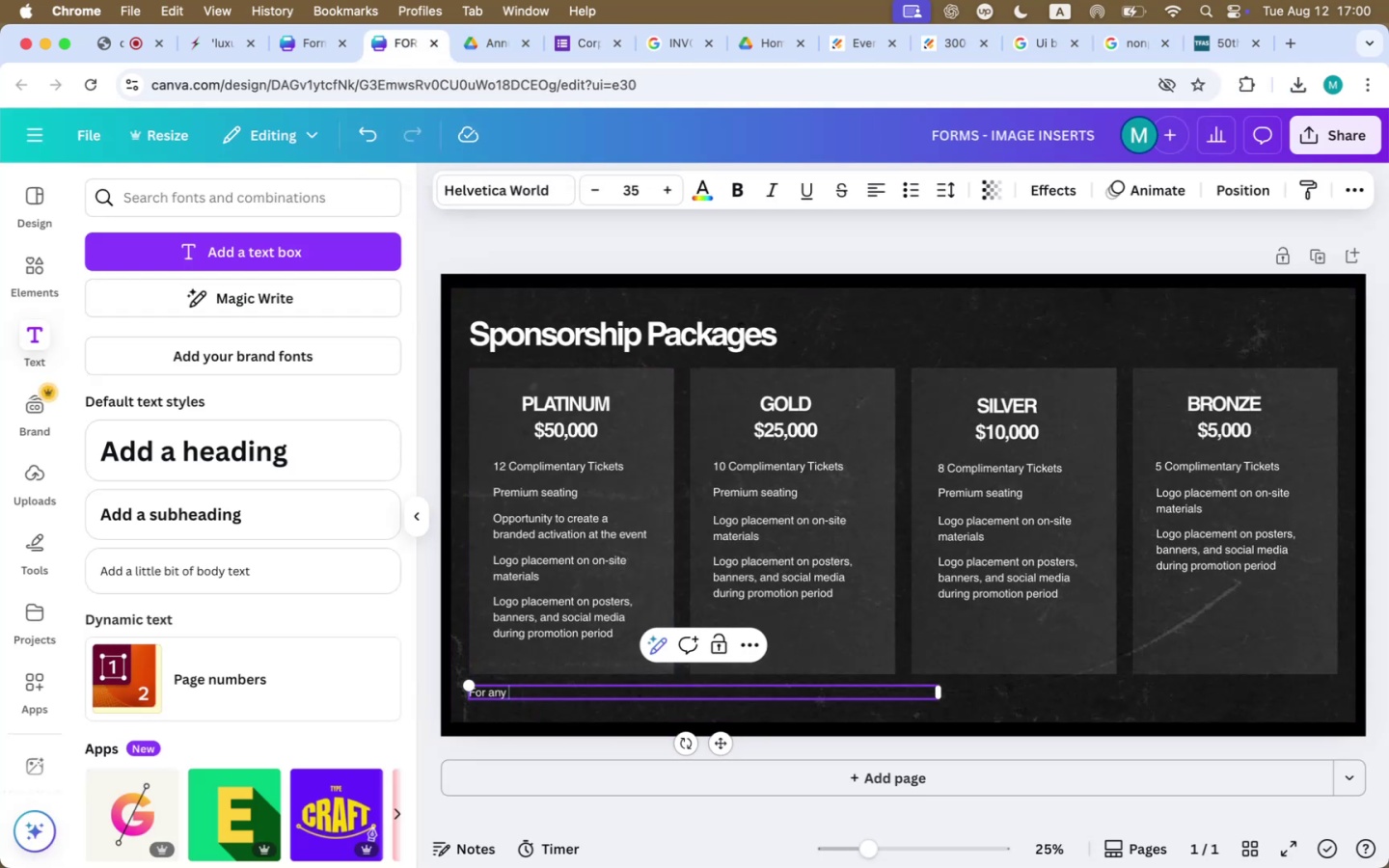 
key(ArrowLeft)
 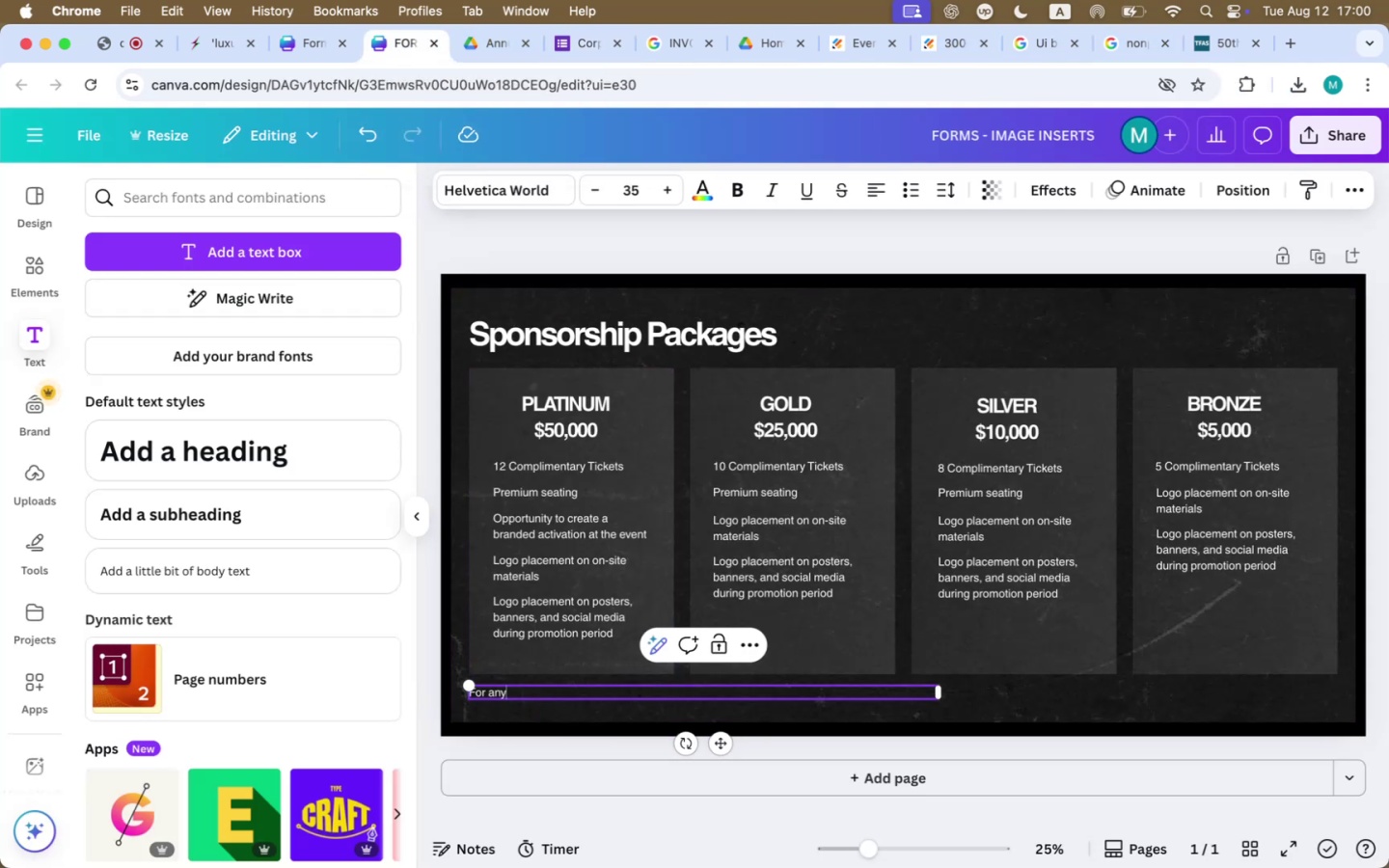 
key(ArrowRight)
 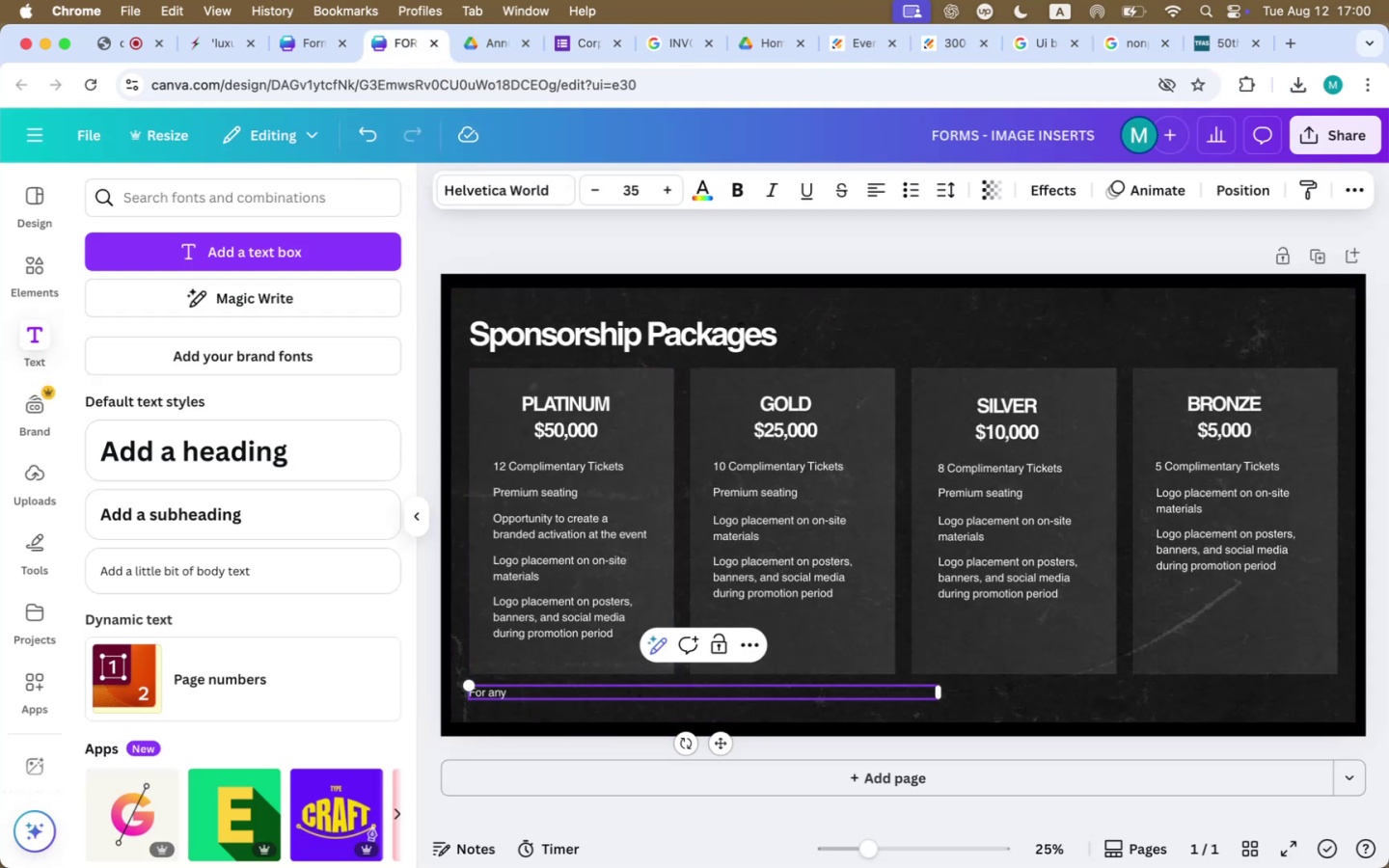 
type(questions about the sponsorship packages, please contact )
 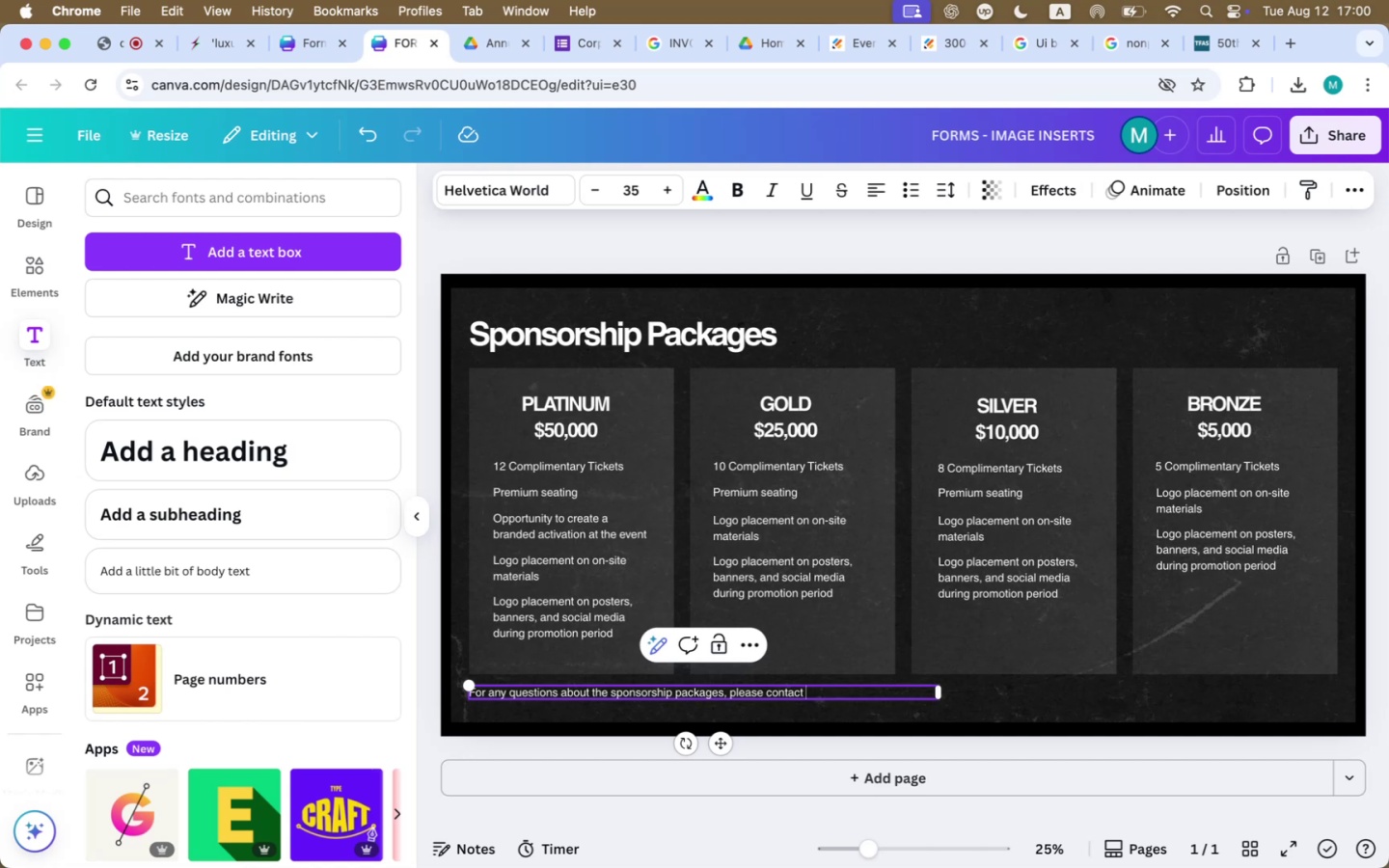 
wait(6.95)
 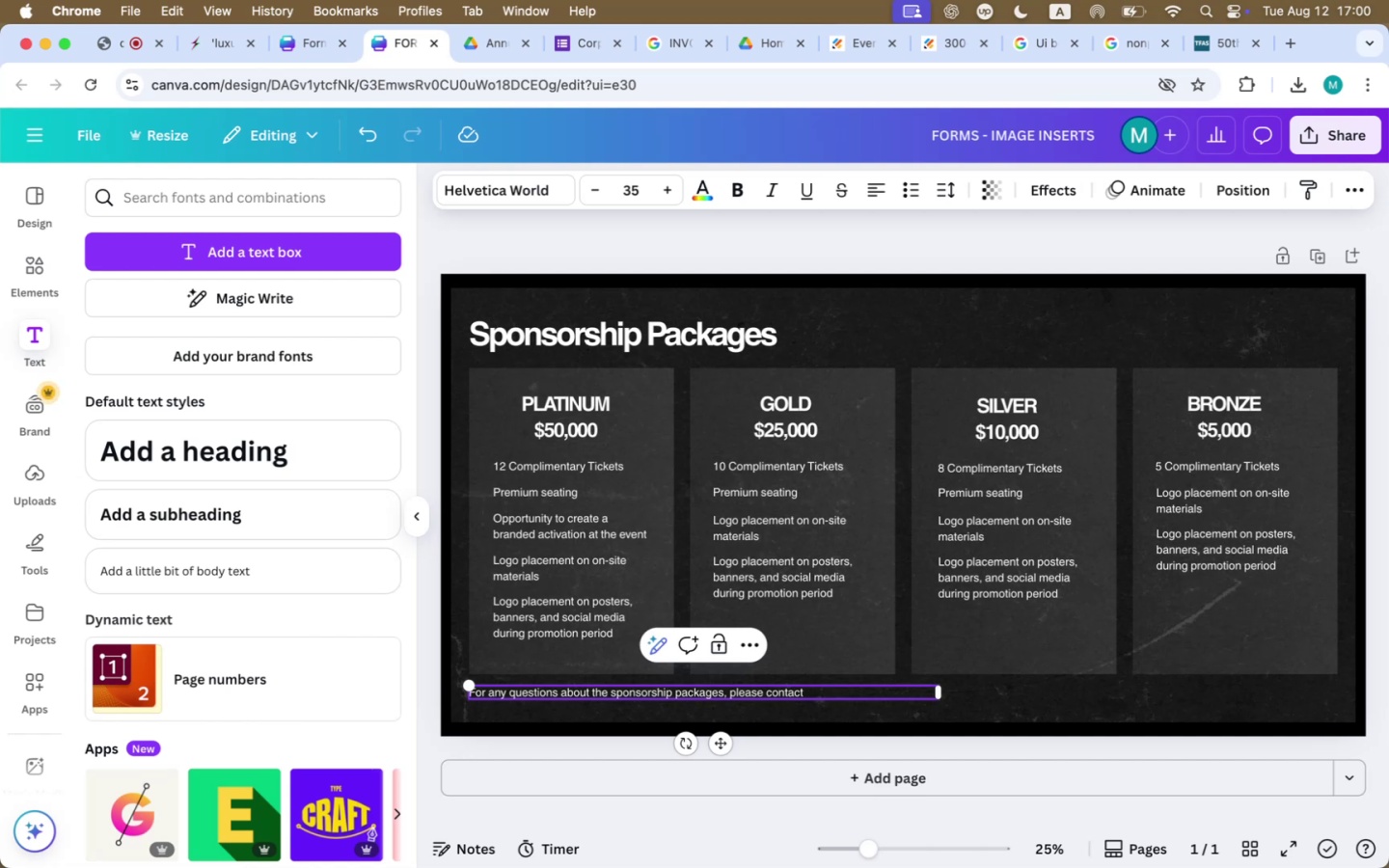 
type(Ben )
 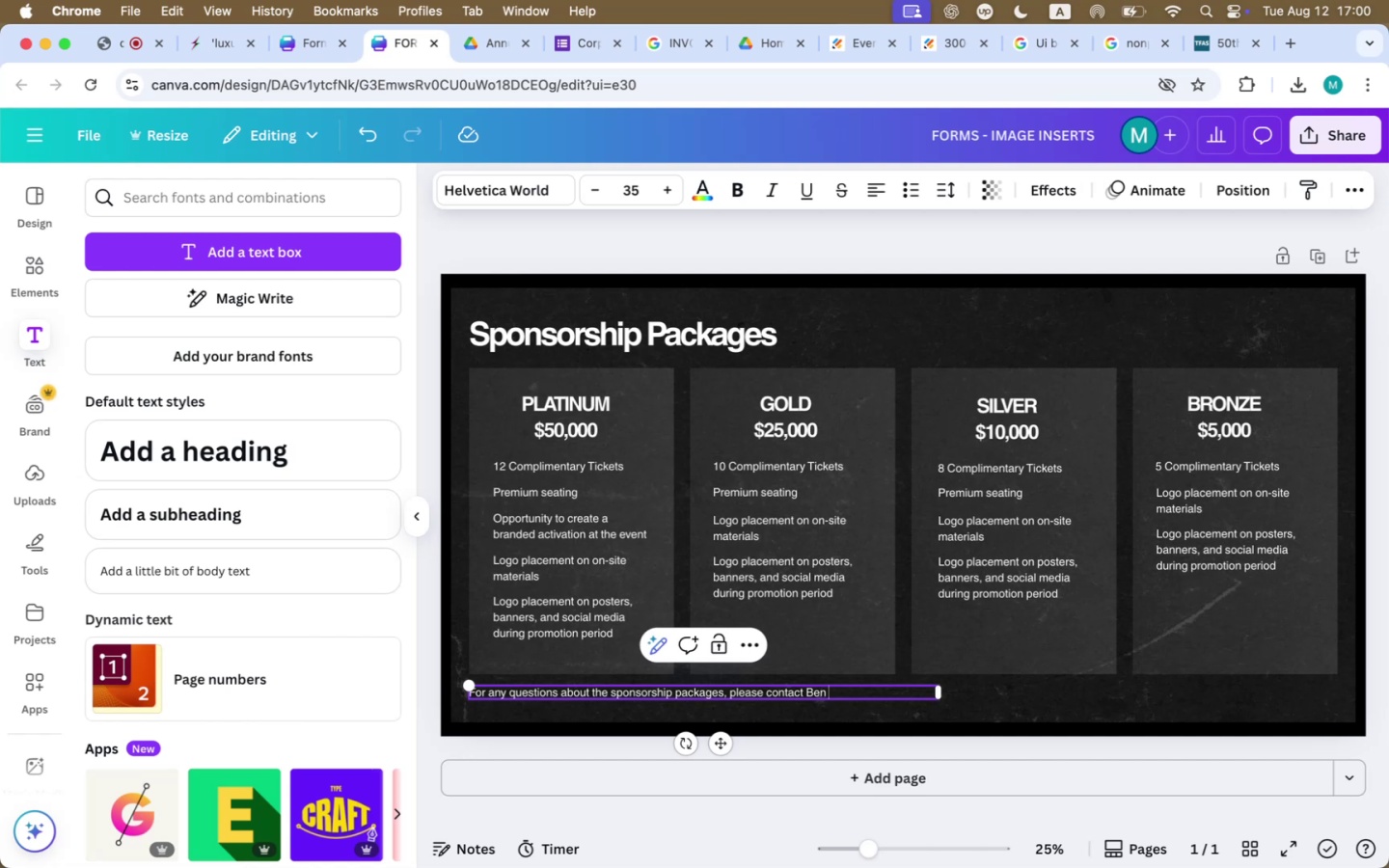 
wait(5.61)
 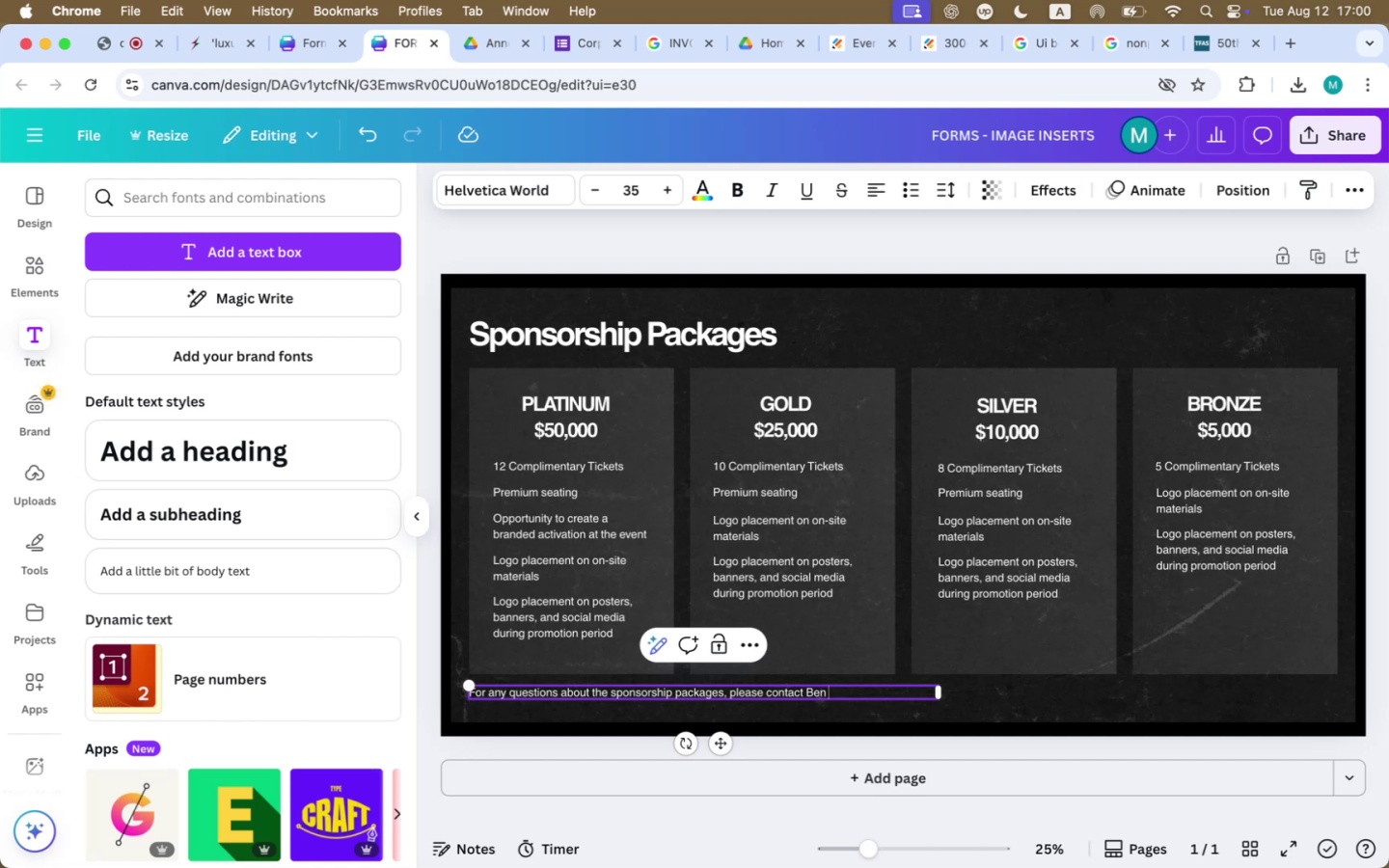 
type(Jimenez at 123-2)
key(Backspace)
type(456-789)
 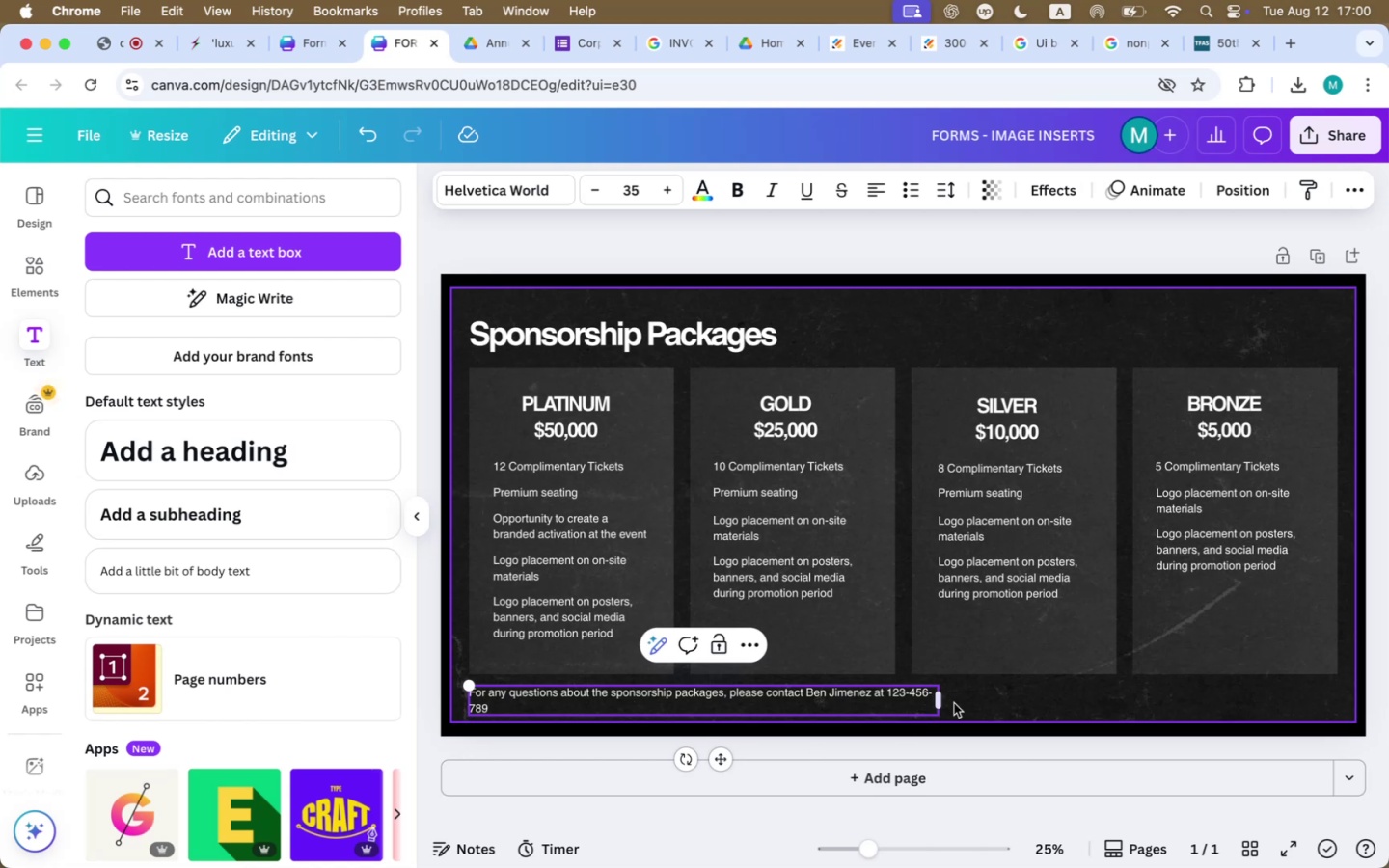 
left_click_drag(start_coordinate=[940, 703], to_coordinate=[995, 703])
 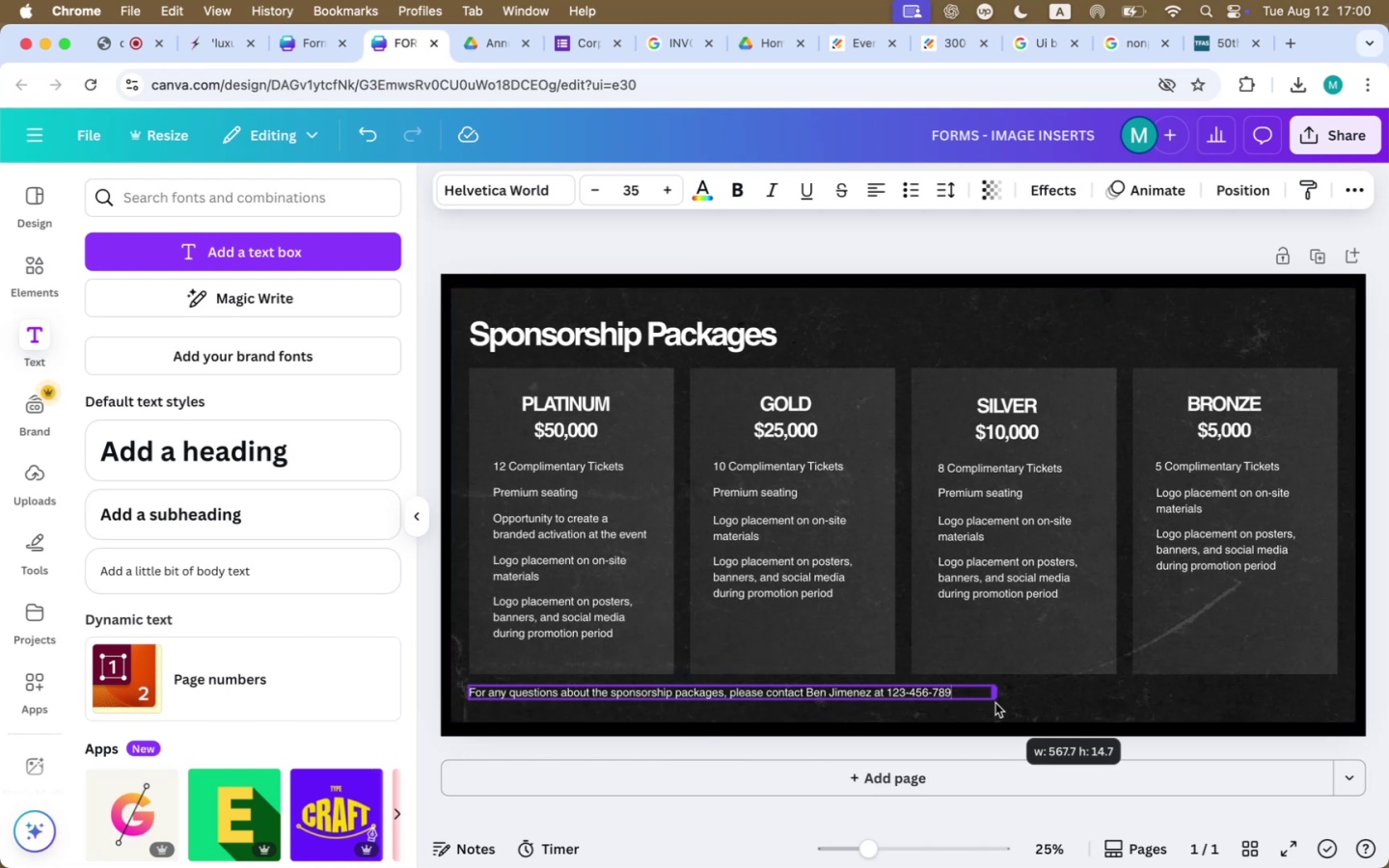 
type( or throught hi)
key(Backspace)
key(Backspace)
key(Backspace)
key(Backspace)
key(Backspace)
key(Backspace)
key(Backspace)
key(Backspace)
key(Backspace)
key(Backspace)
key(Backspace)
type(em)
key(Backspace)
 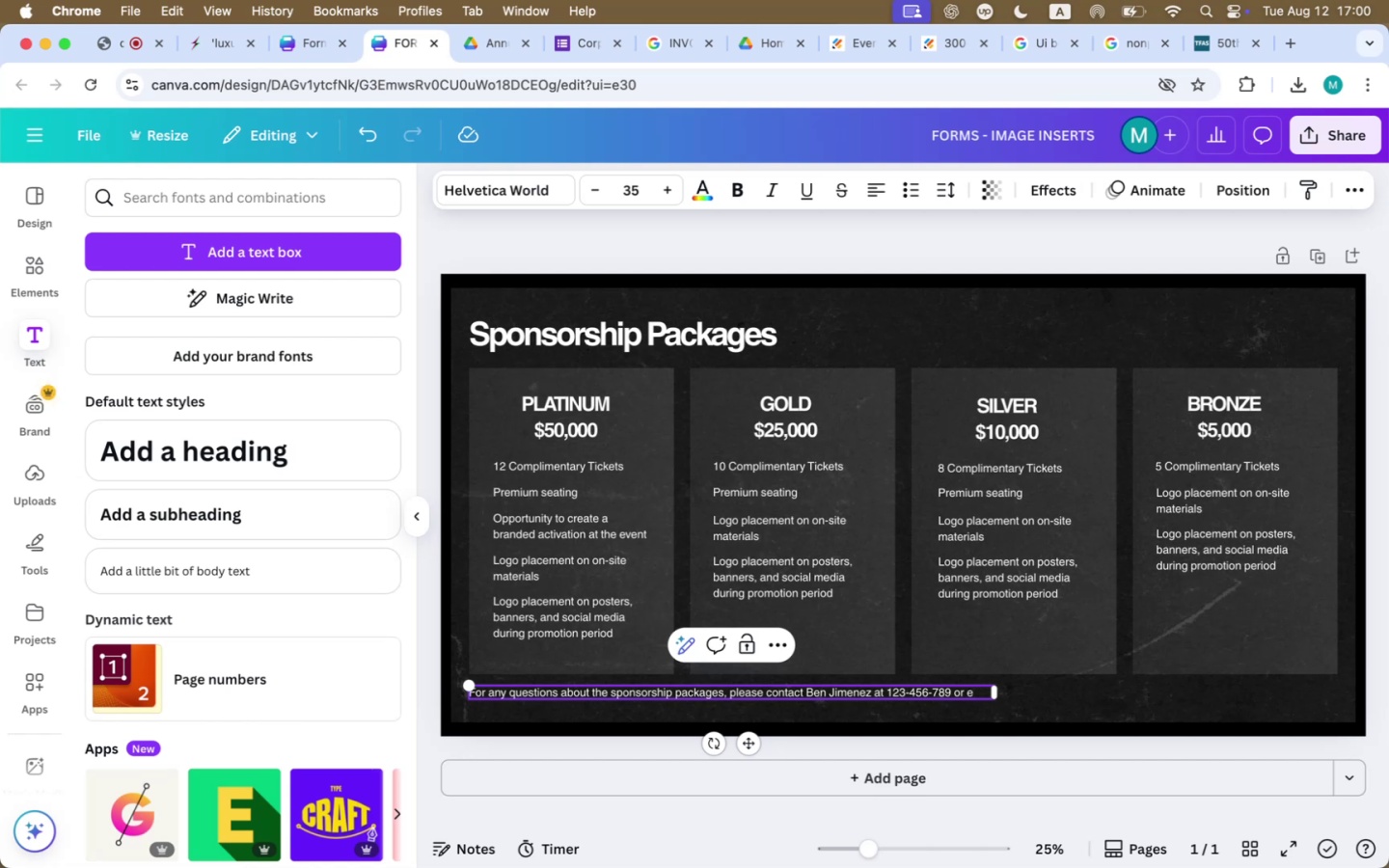 
type(ma)
key(Backspace)
key(Backspace)
type(-mail him at )
 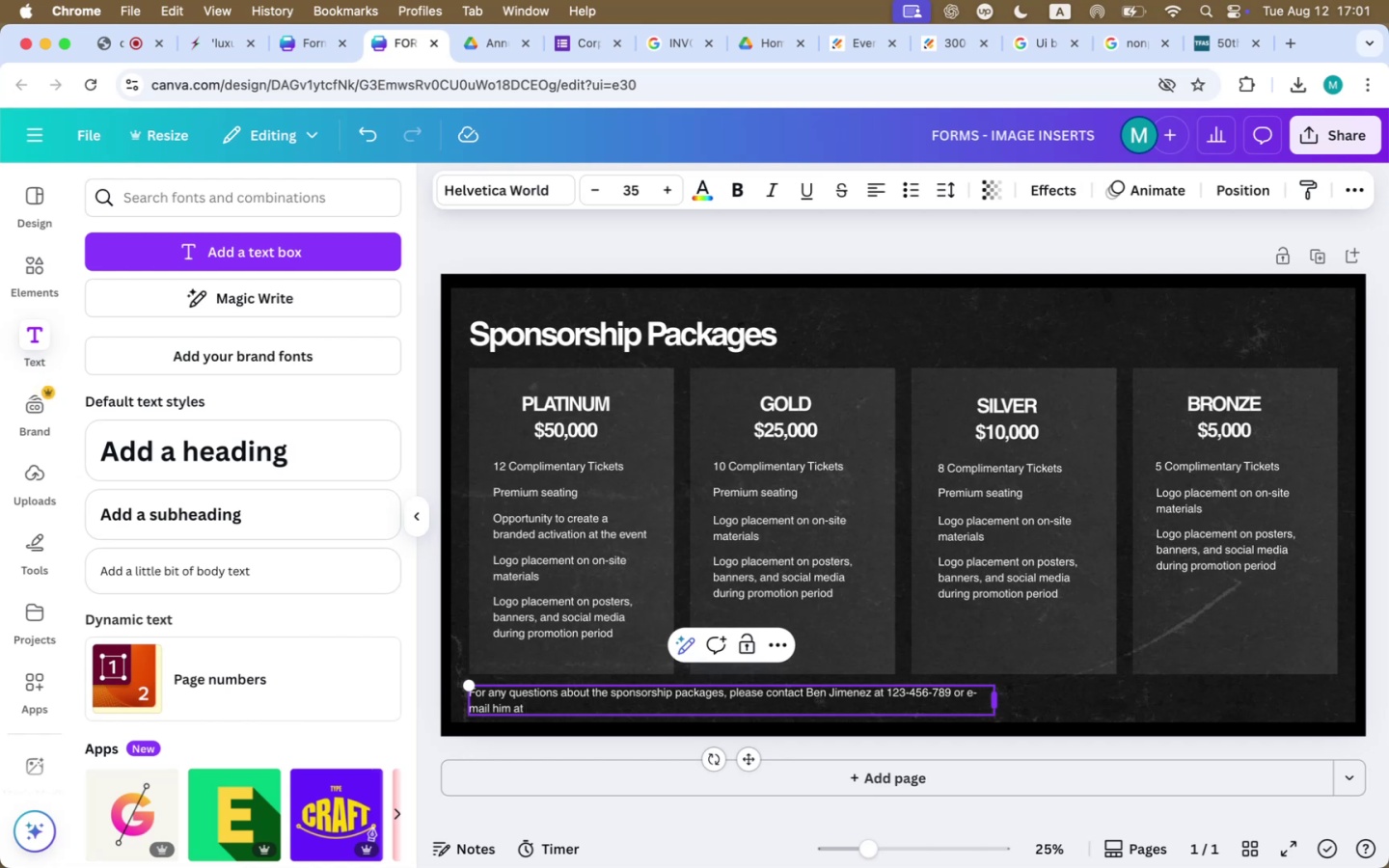 
type(galasponsorships@CHA)
key(Backspace)
key(Backspace)
key(Backspace)
type(ch)
 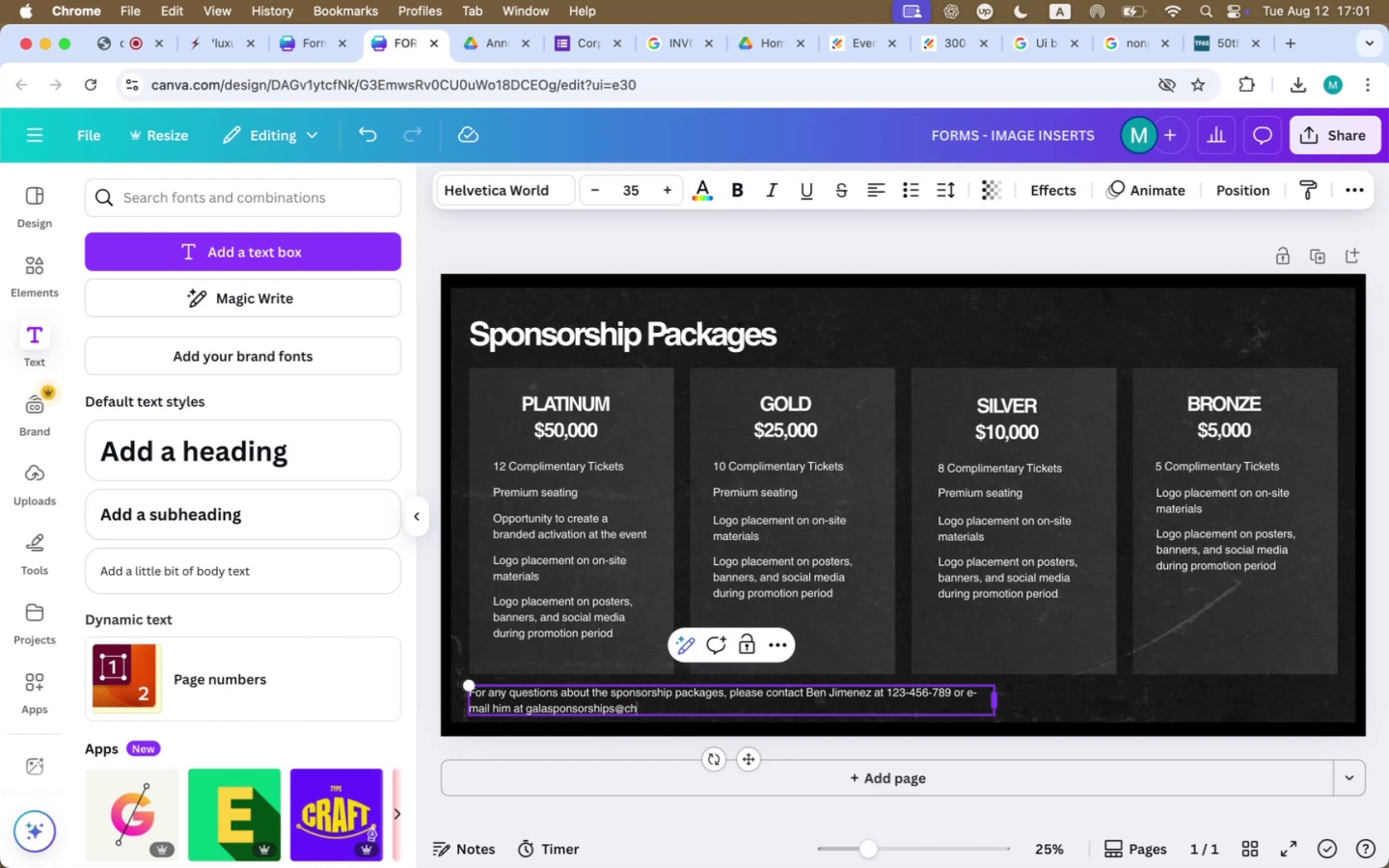 
type(oa.com)
 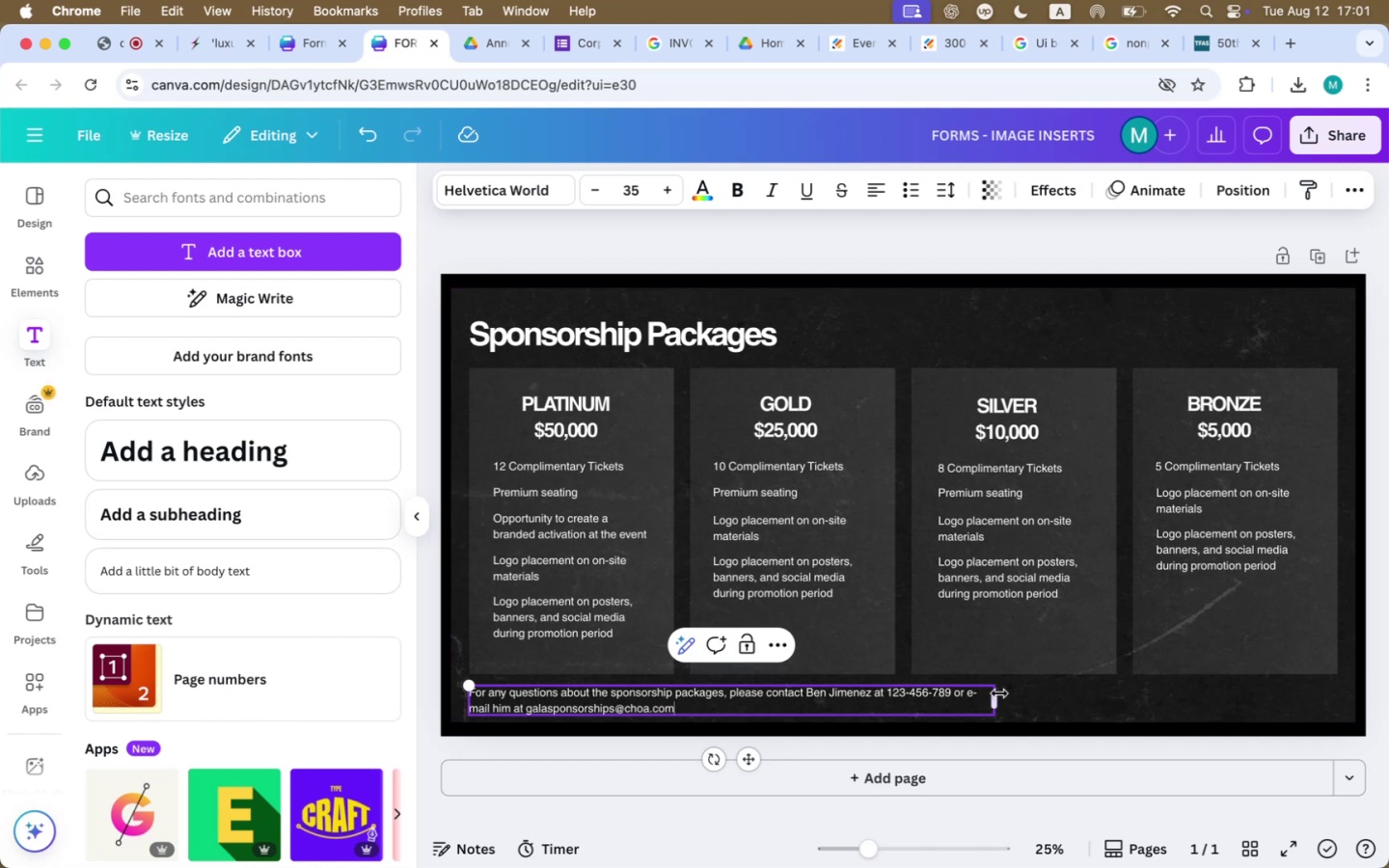 
left_click_drag(start_coordinate=[994, 700], to_coordinate=[1215, 708])
 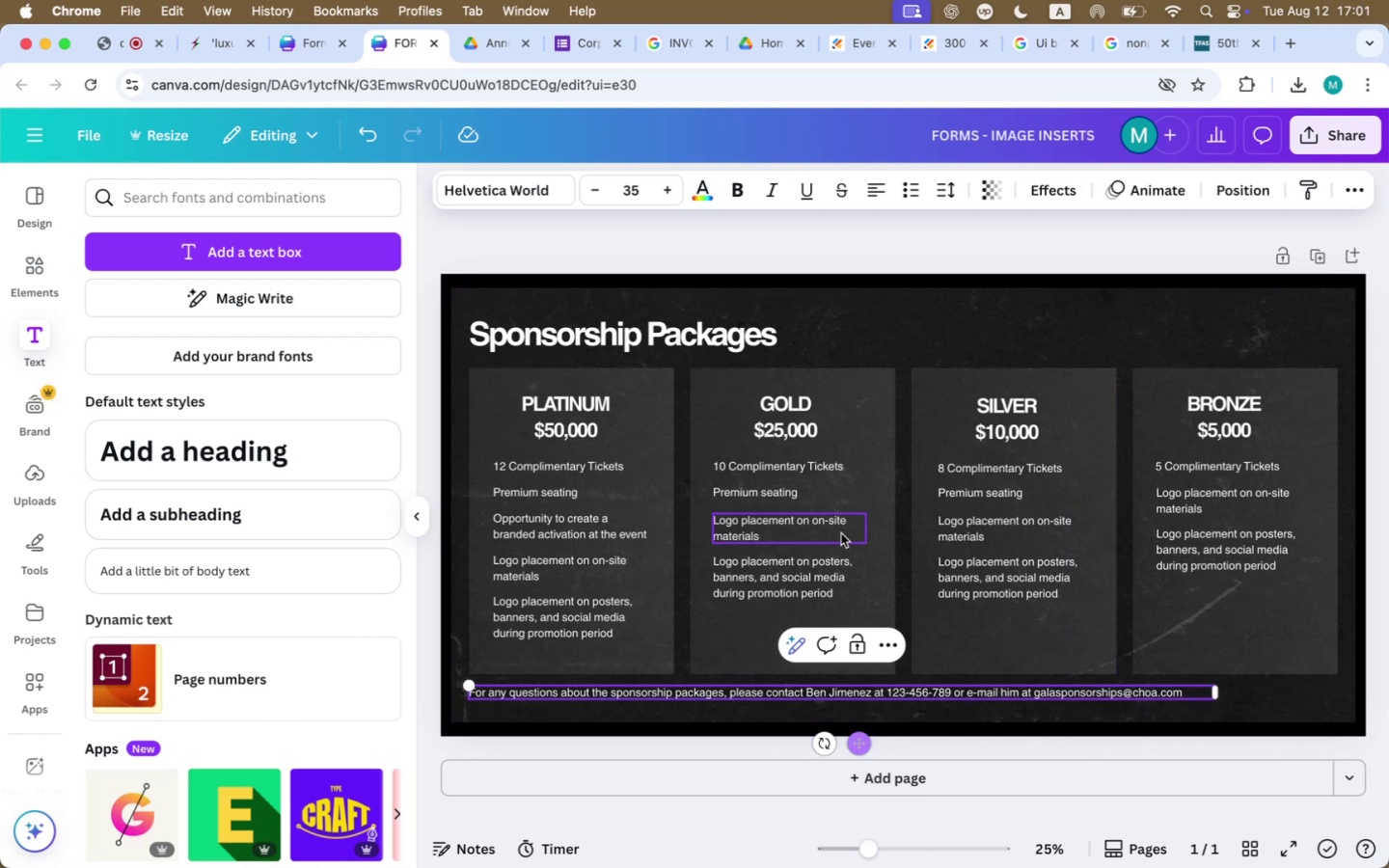 
left_click([878, 198])
 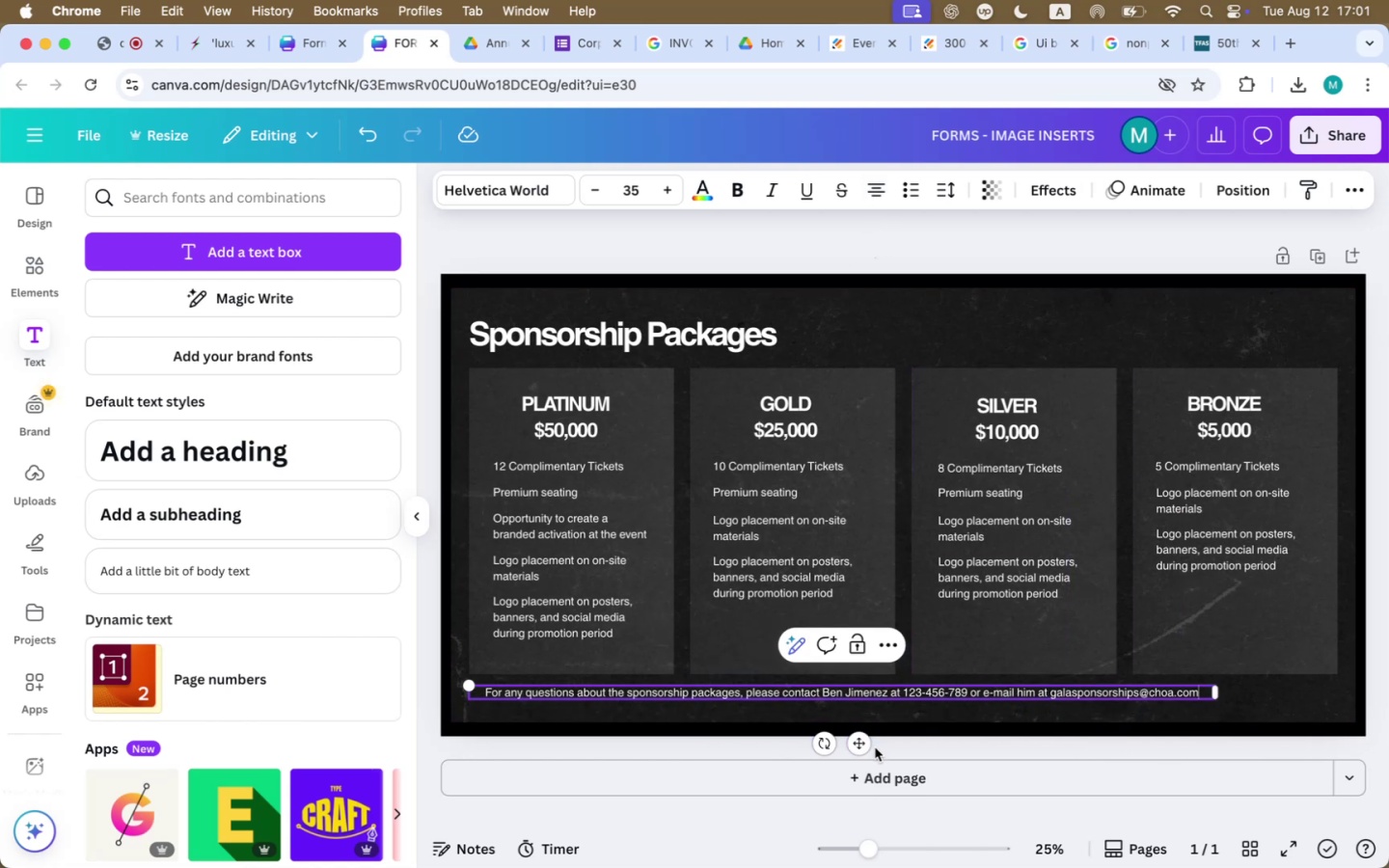 
left_click_drag(start_coordinate=[858, 744], to_coordinate=[919, 750])
 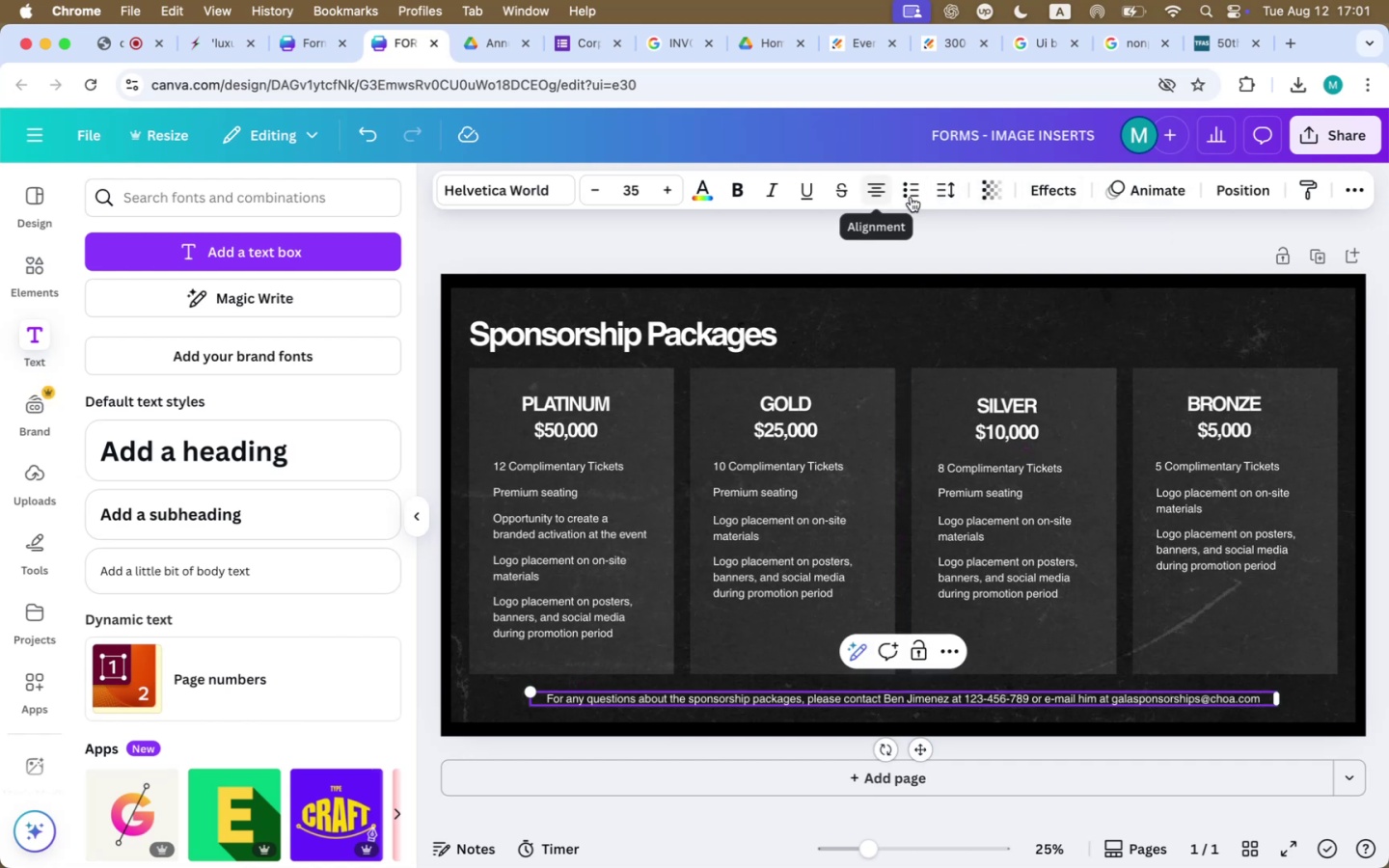 
left_click([1256, 194])
 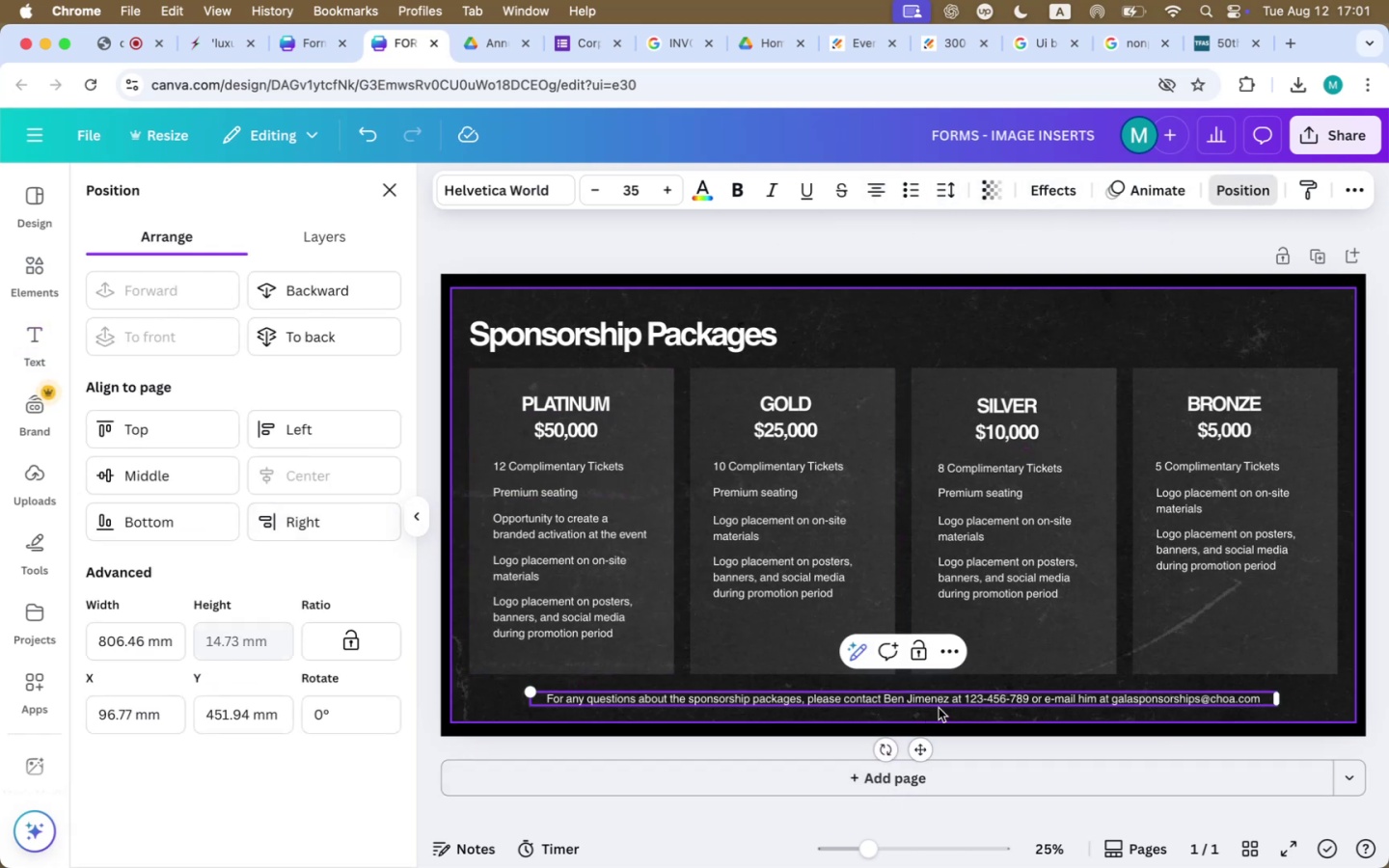 
left_click_drag(start_coordinate=[918, 754], to_coordinate=[918, 759])
 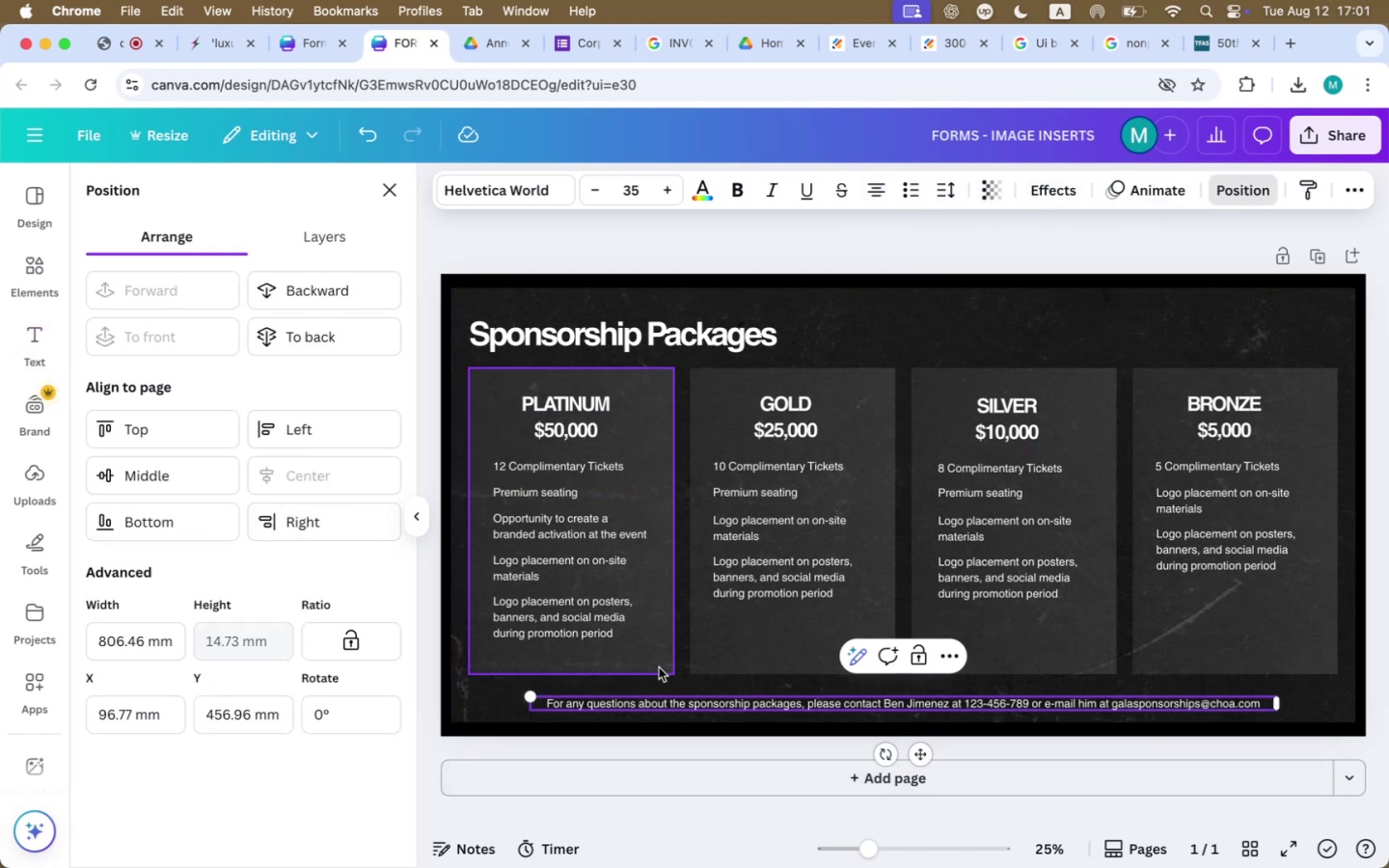 
left_click([624, 660])
 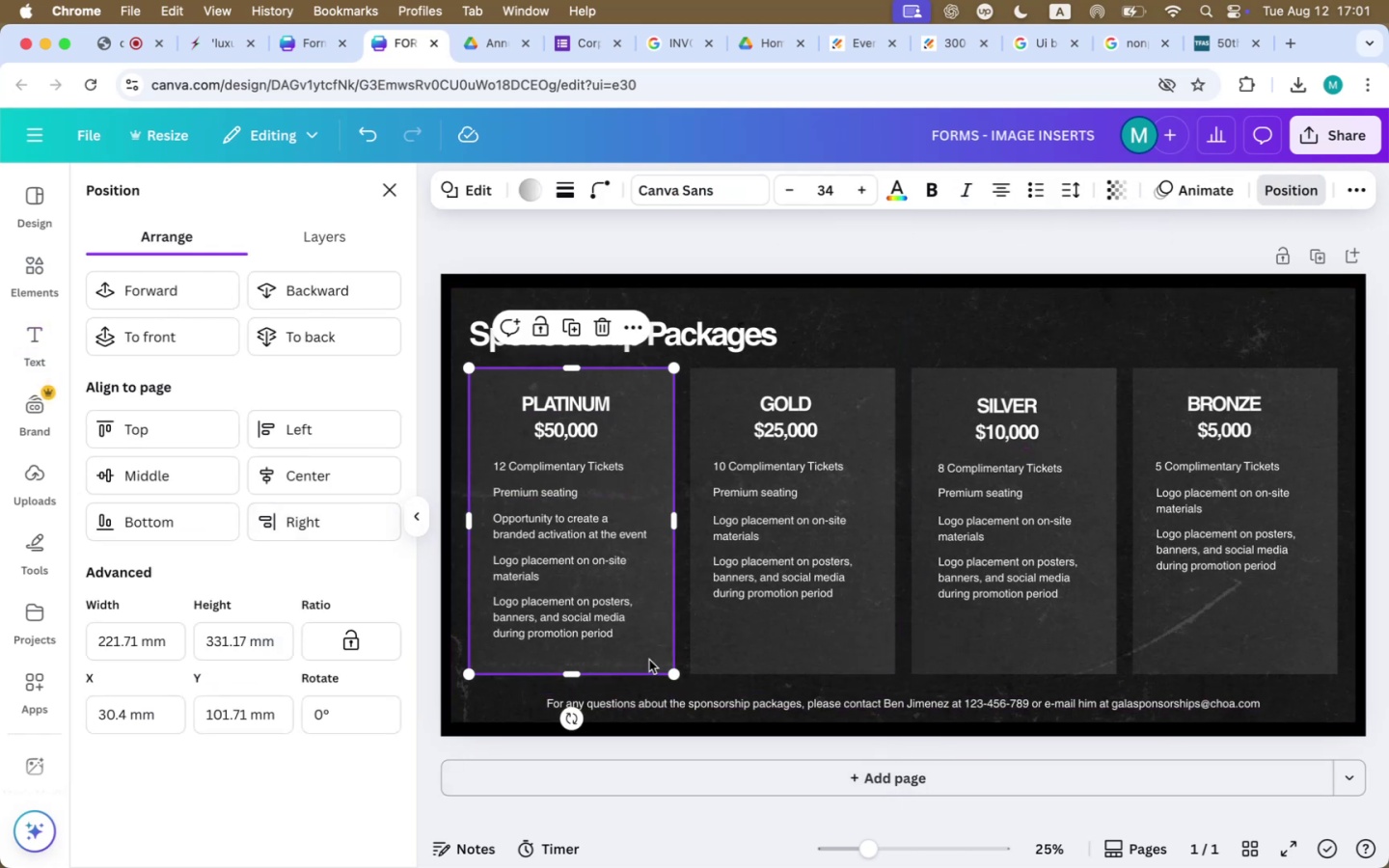 
hold_key(key=ShiftLeft, duration=1.96)
left_click([838, 658])
 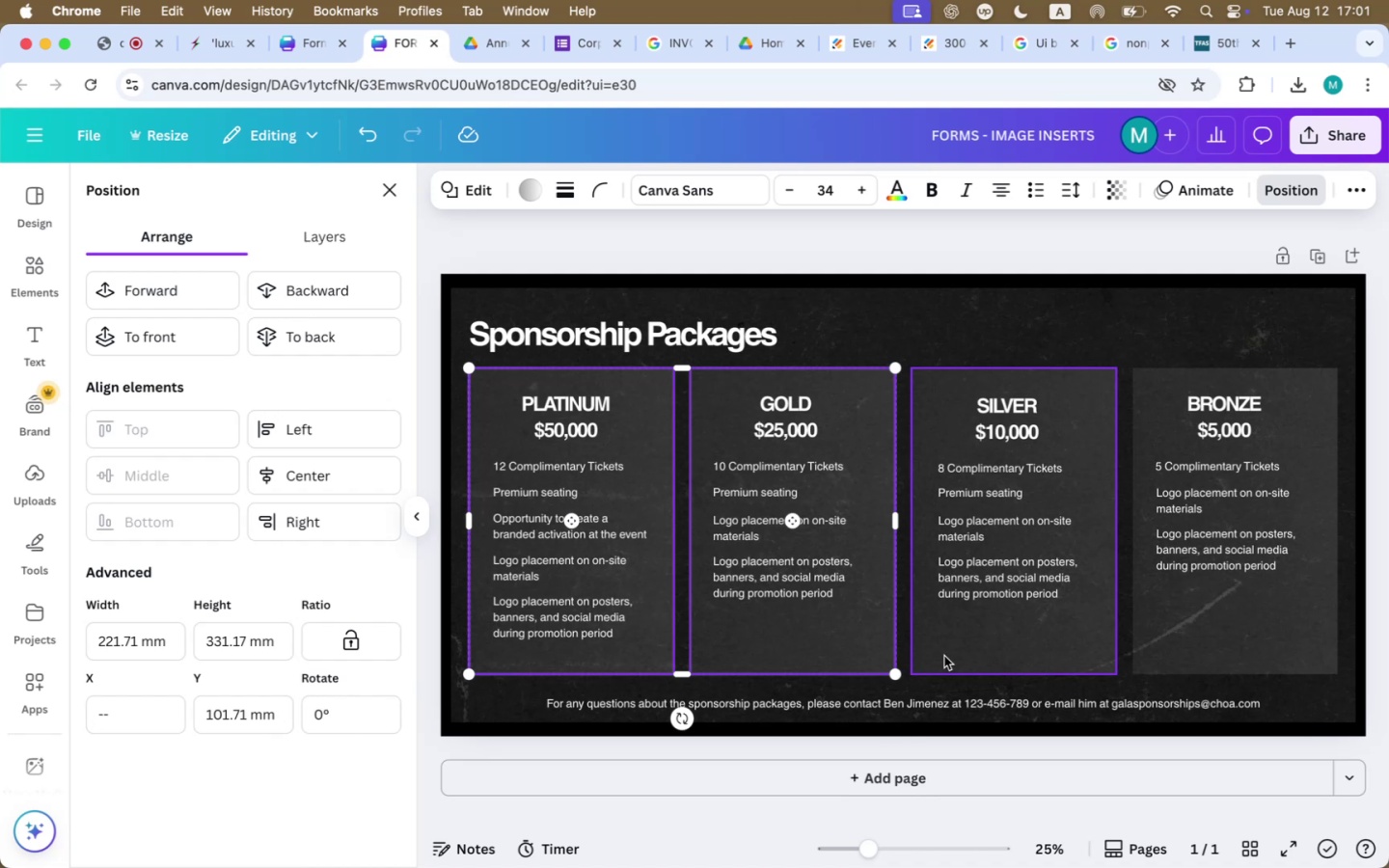 
left_click([1004, 654])
 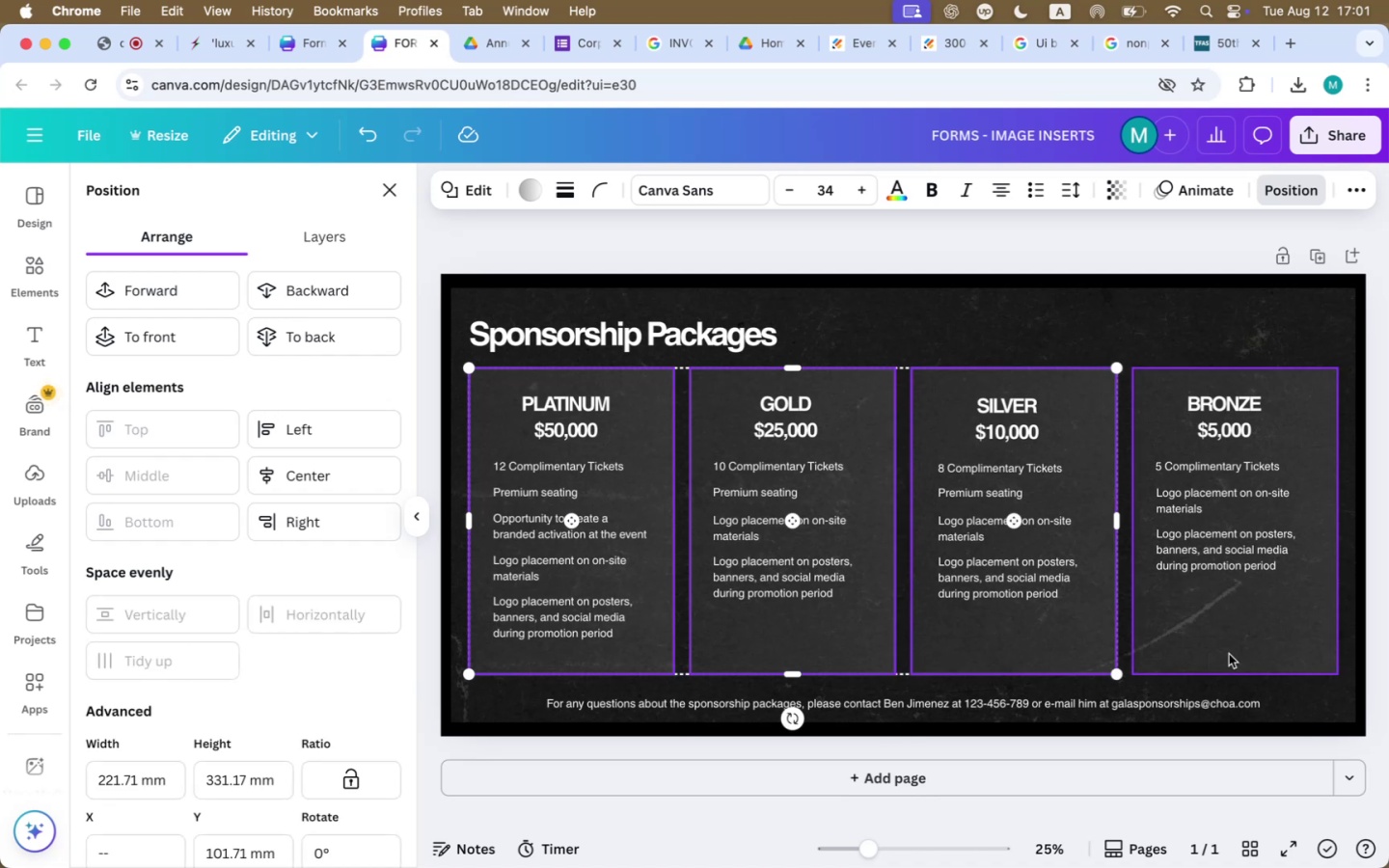 
left_click([1235, 654])
 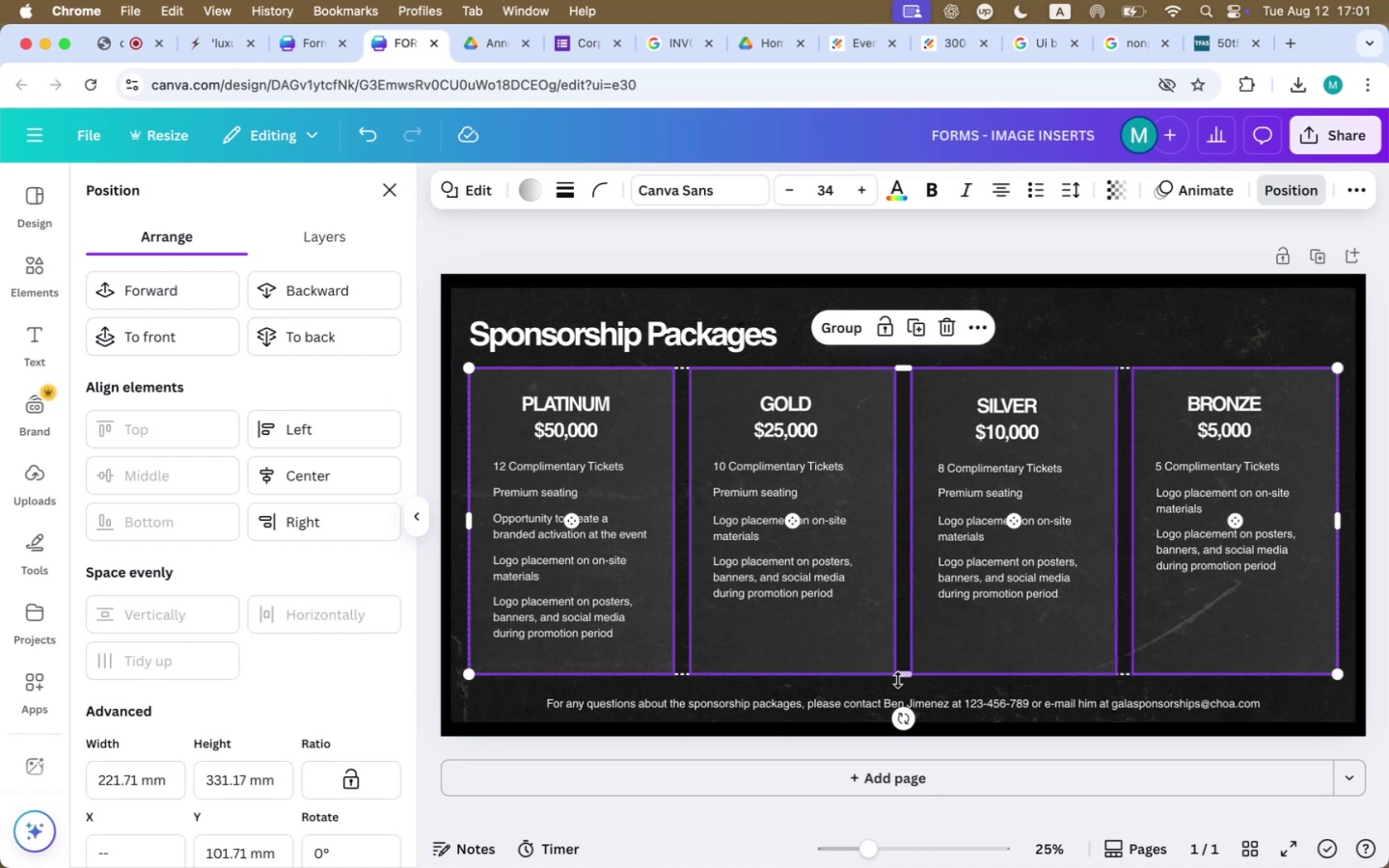 
left_click_drag(start_coordinate=[903, 677], to_coordinate=[902, 687])
 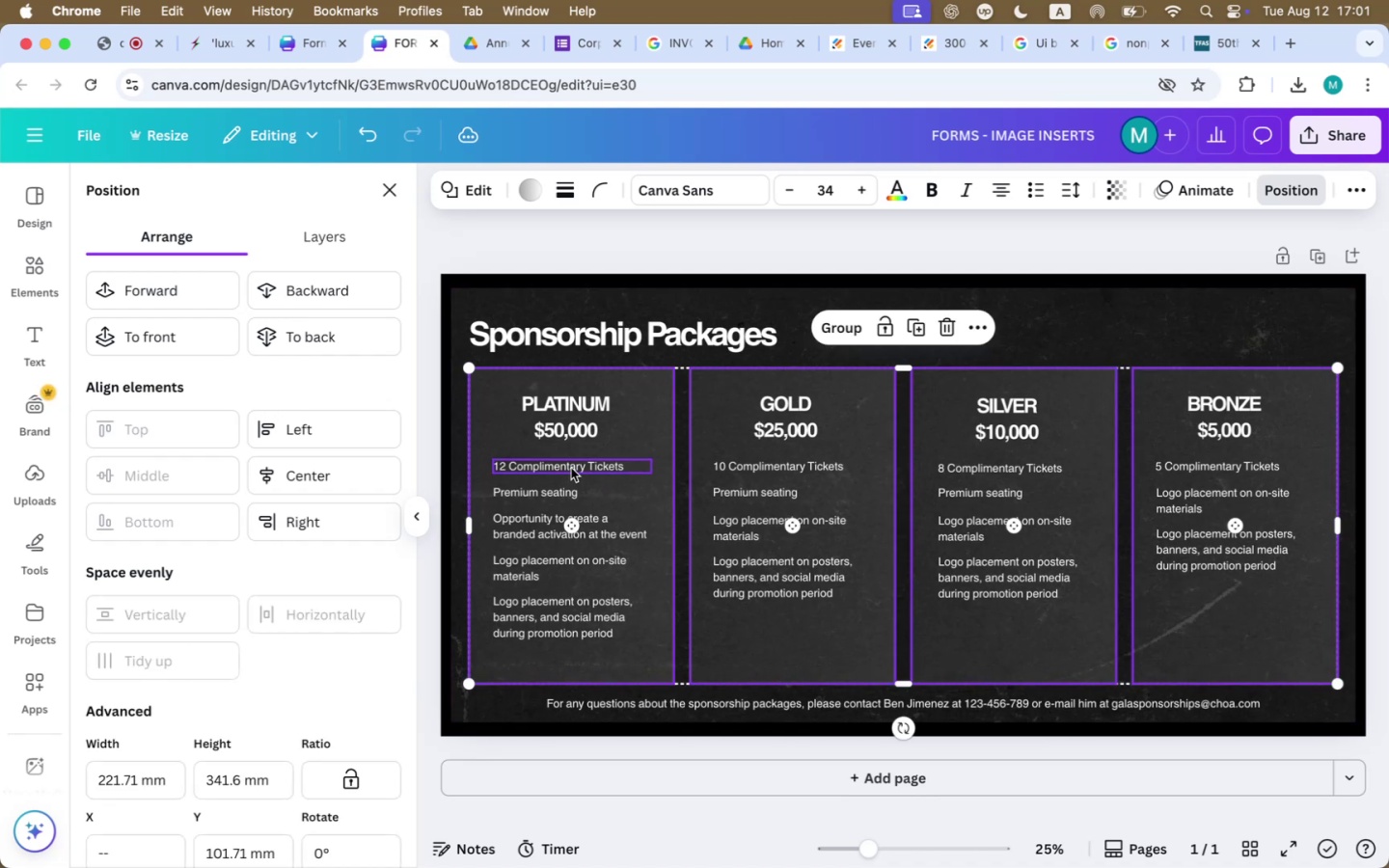 
left_click([571, 468])
 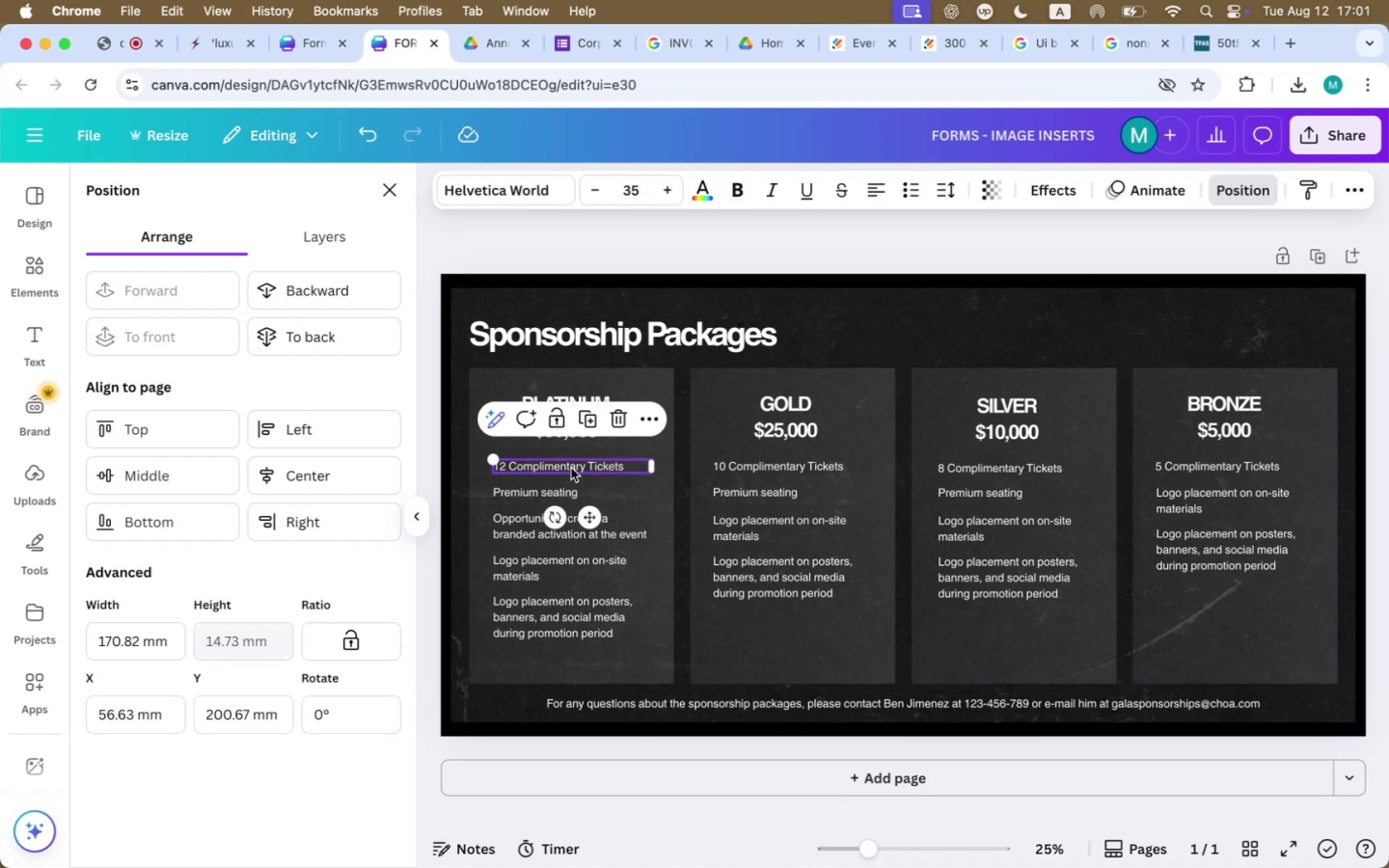 
hold_key(key=ShiftLeft, duration=3.0)
double_click([554, 492])
 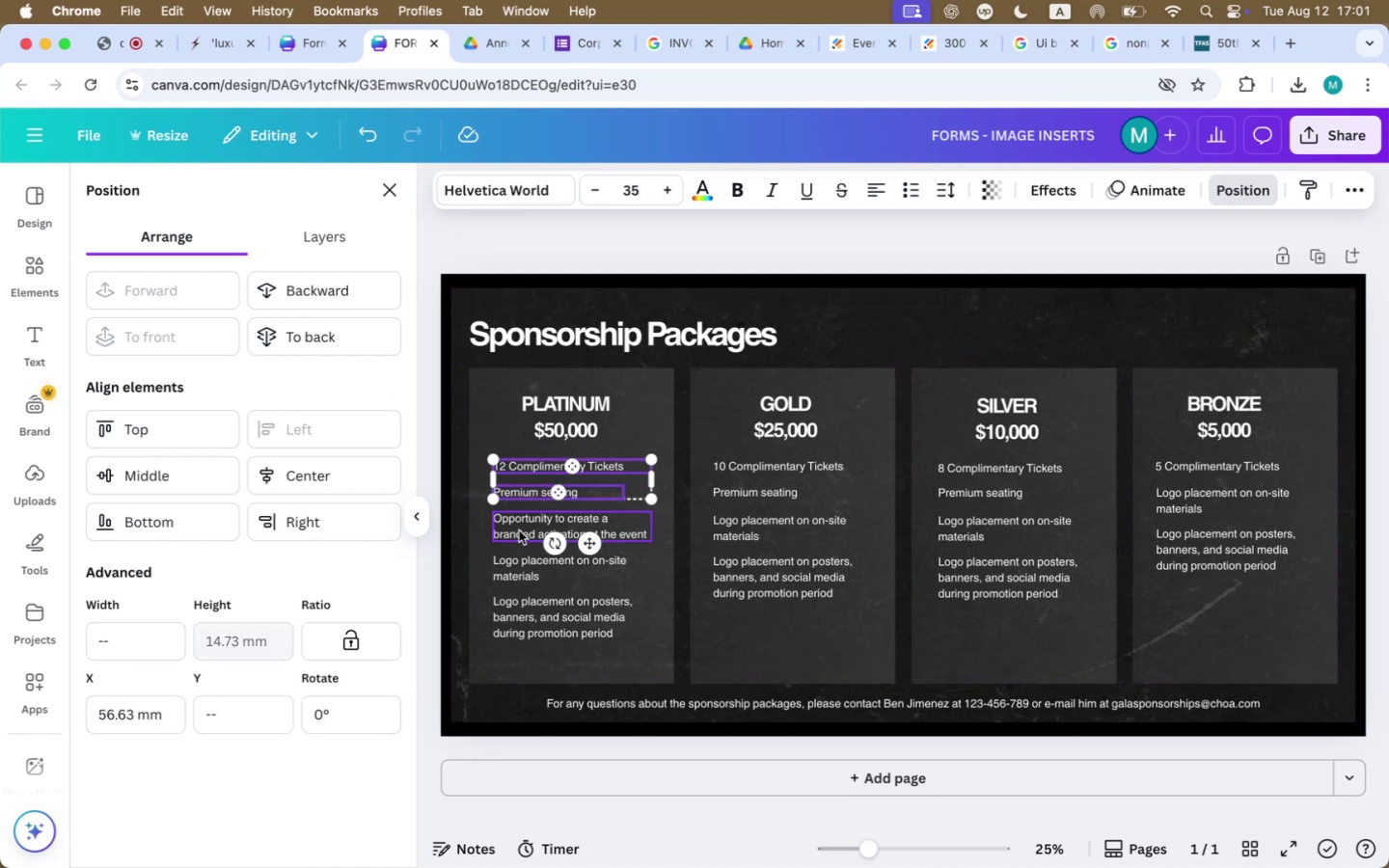 
triple_click([519, 530])
 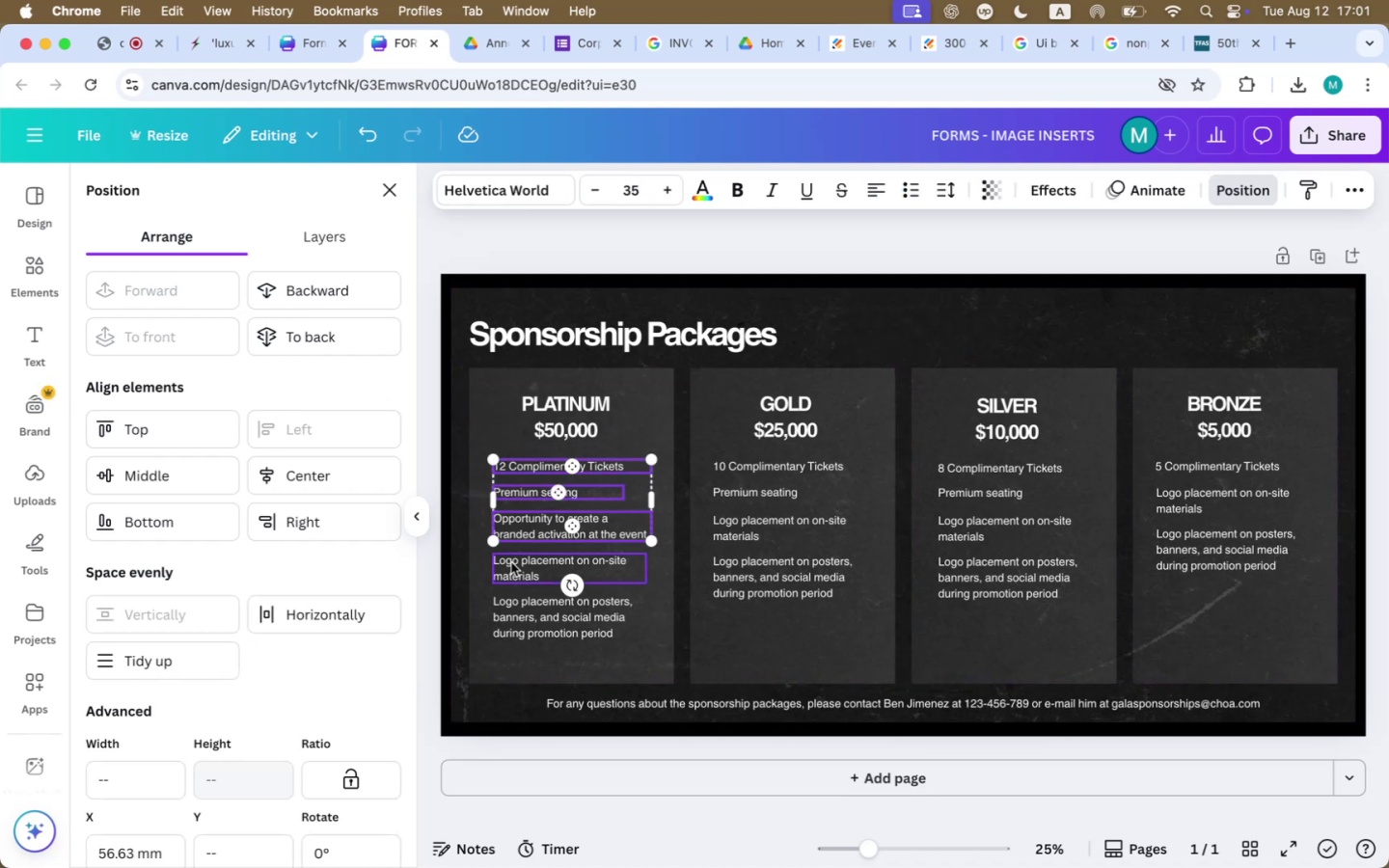 
triple_click([511, 562])
 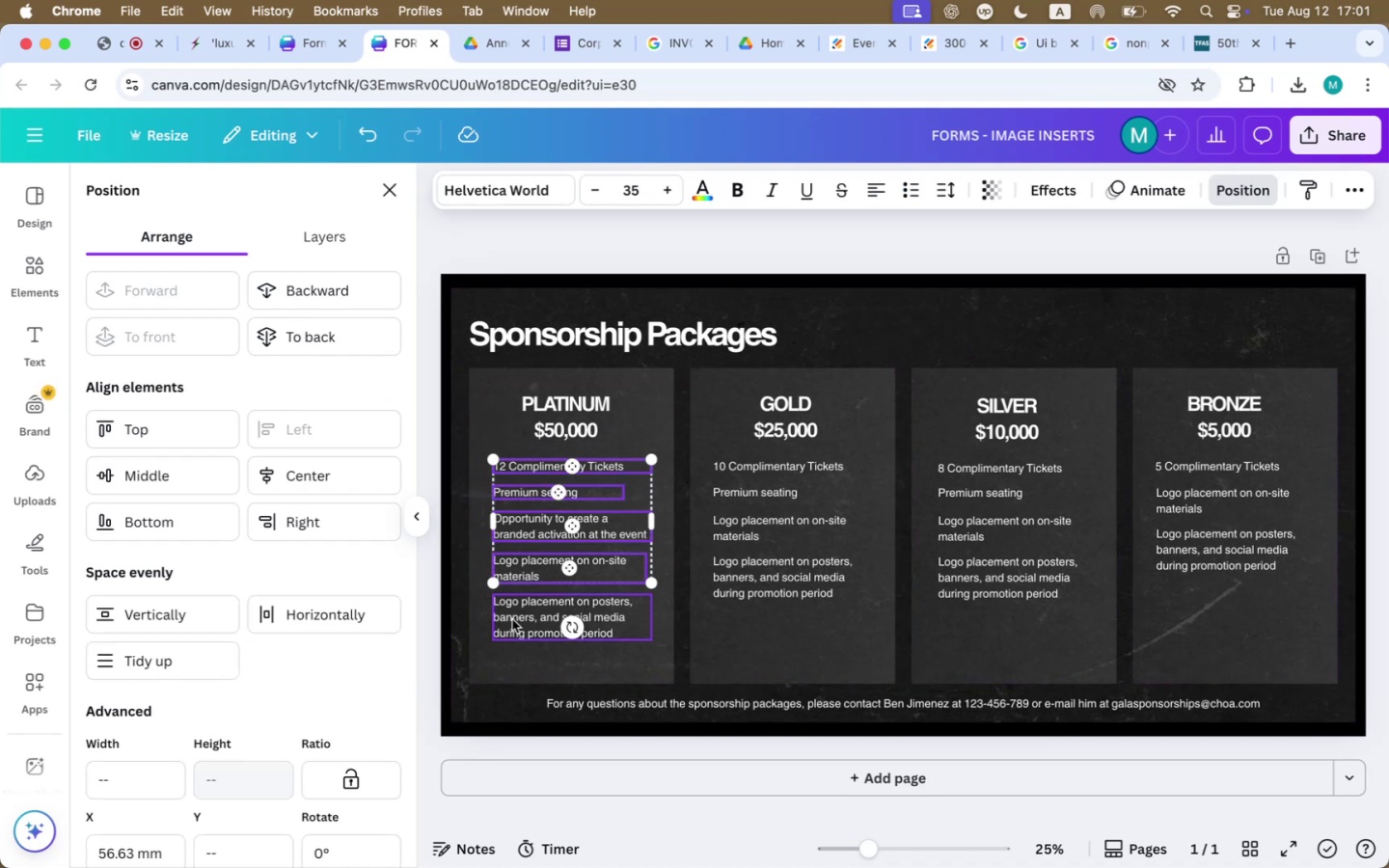 
triple_click([512, 623])
 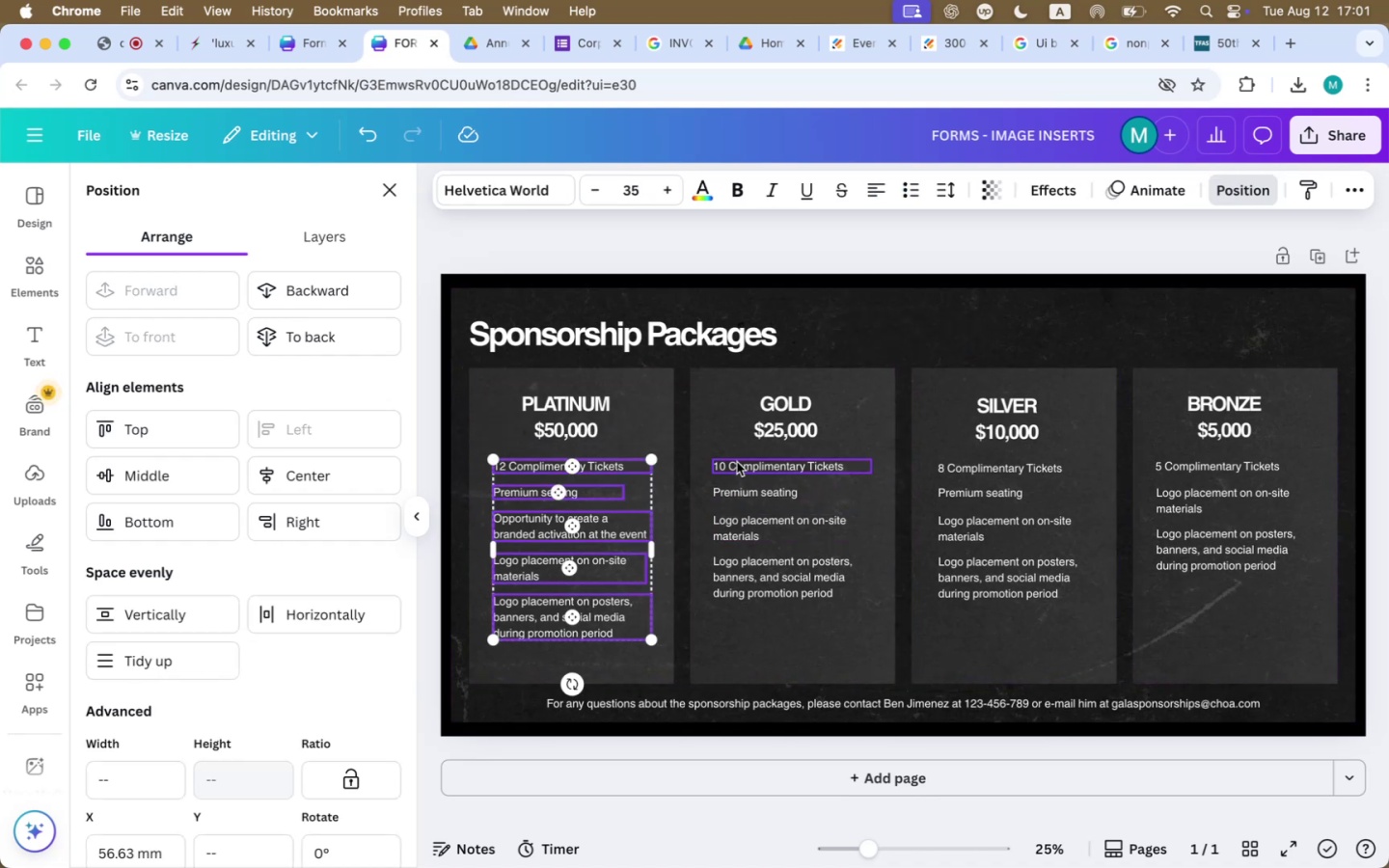 
left_click([739, 456])
 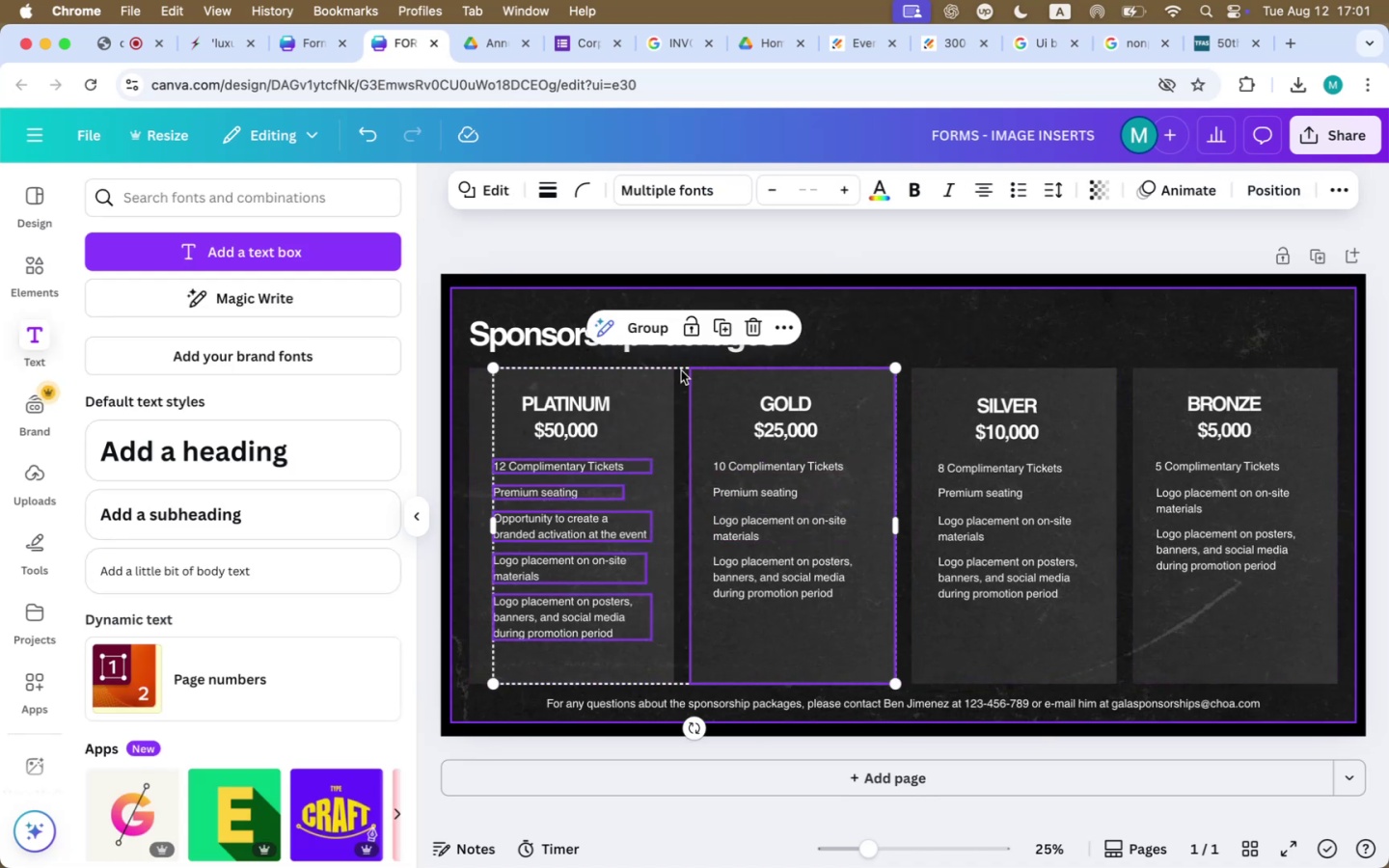 
left_click([1070, 258])
 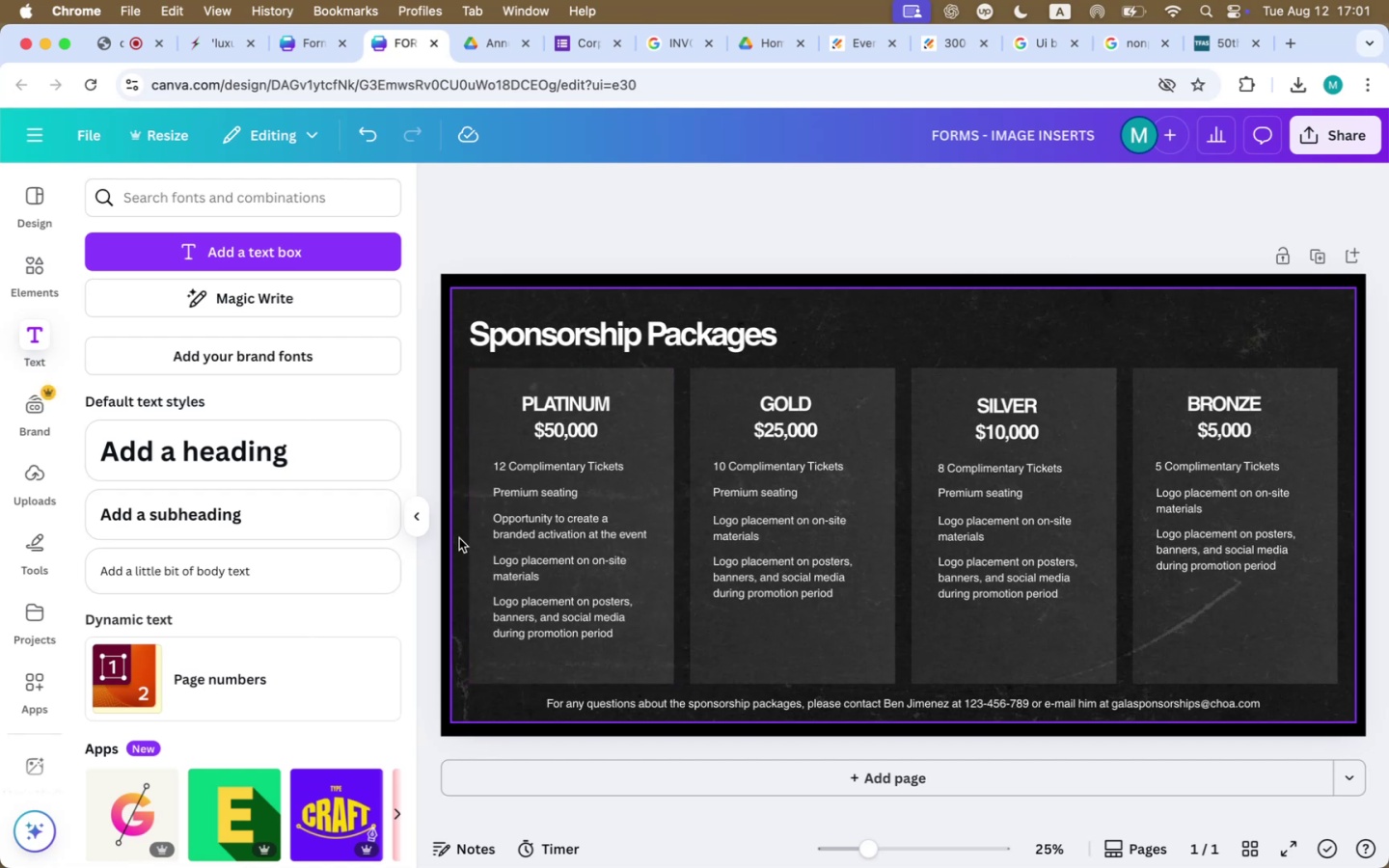 
left_click([518, 466])
 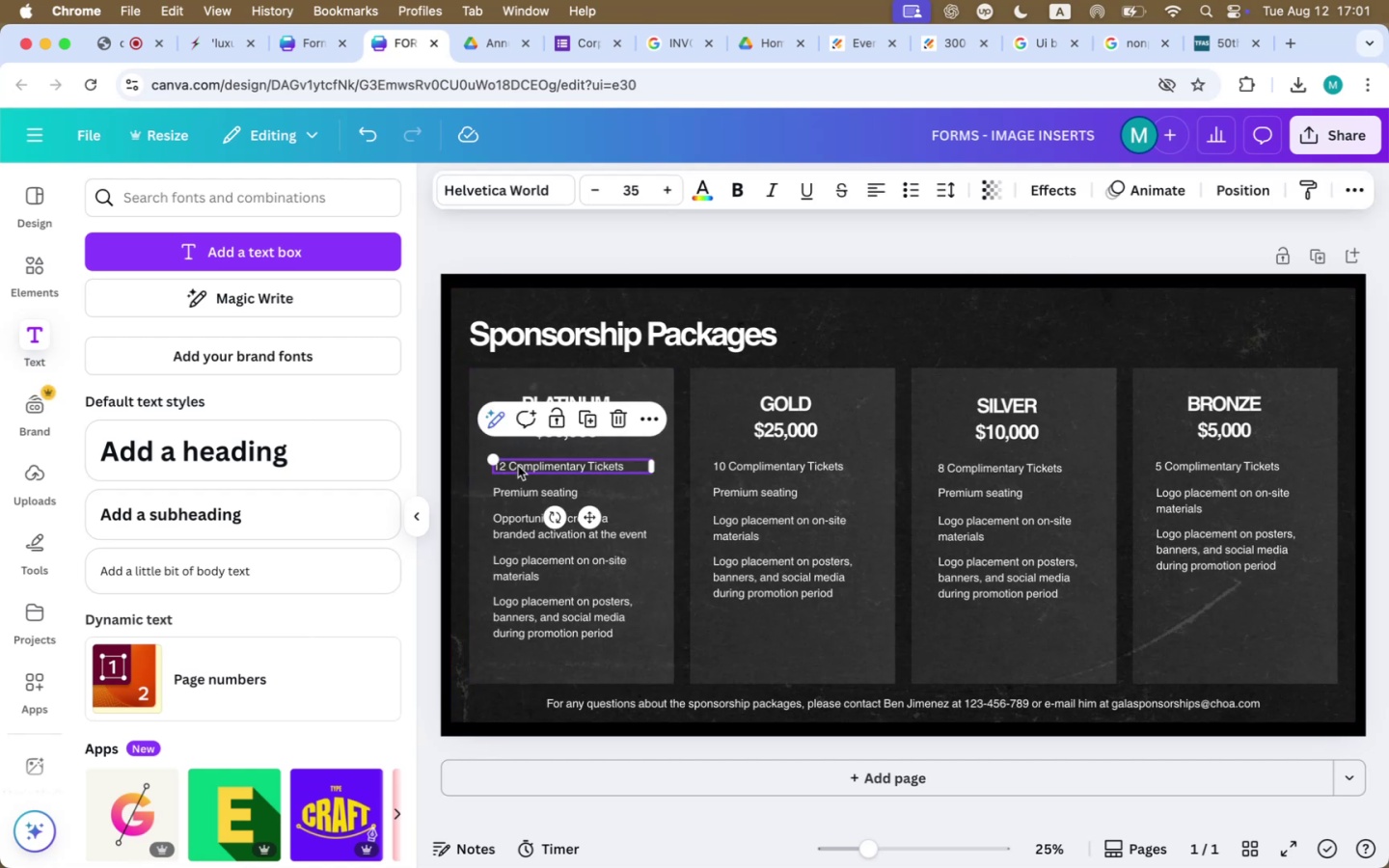 
hold_key(key=ShiftLeft, duration=8.31)
double_click([510, 522])
 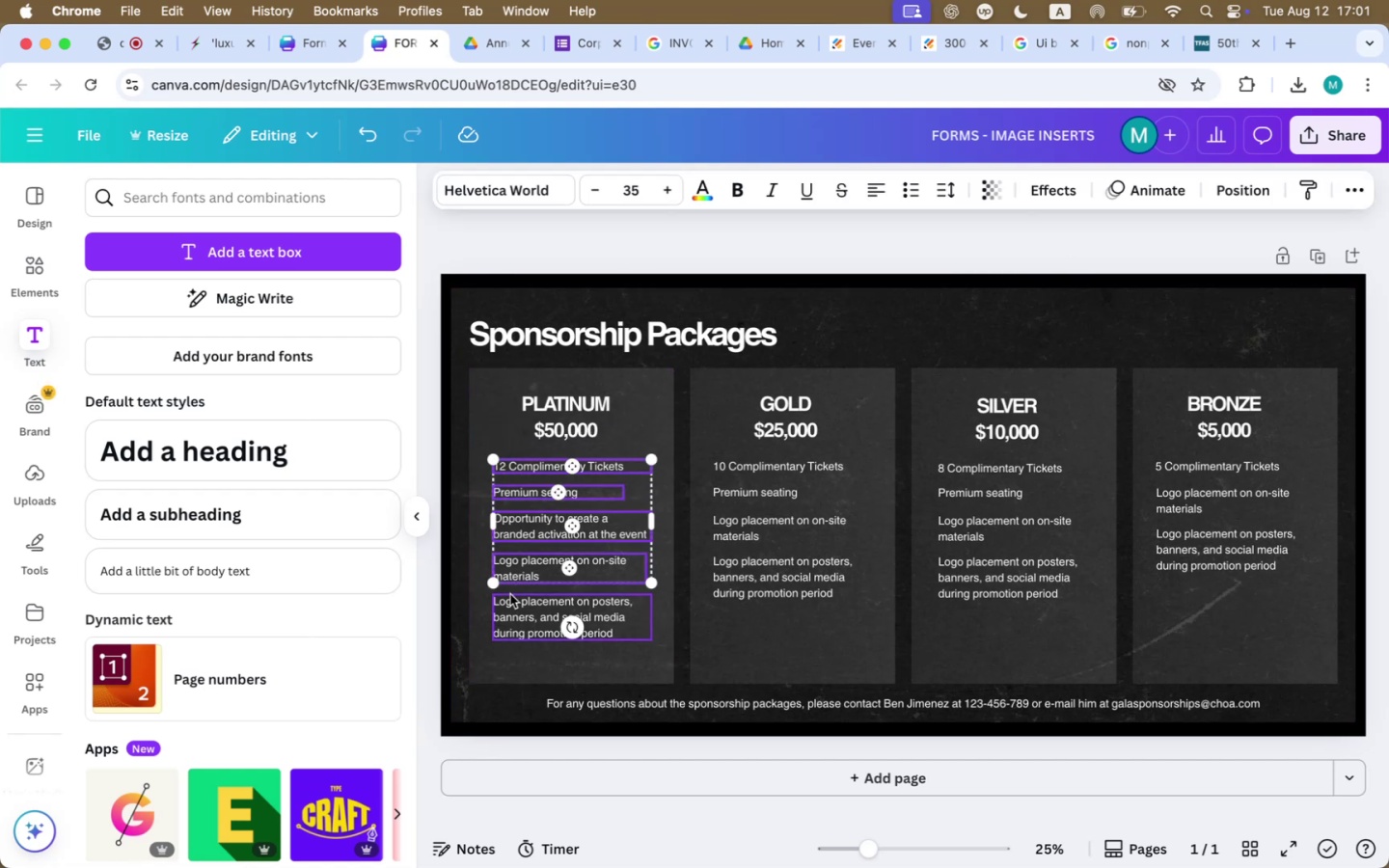 
triple_click([510, 610])
 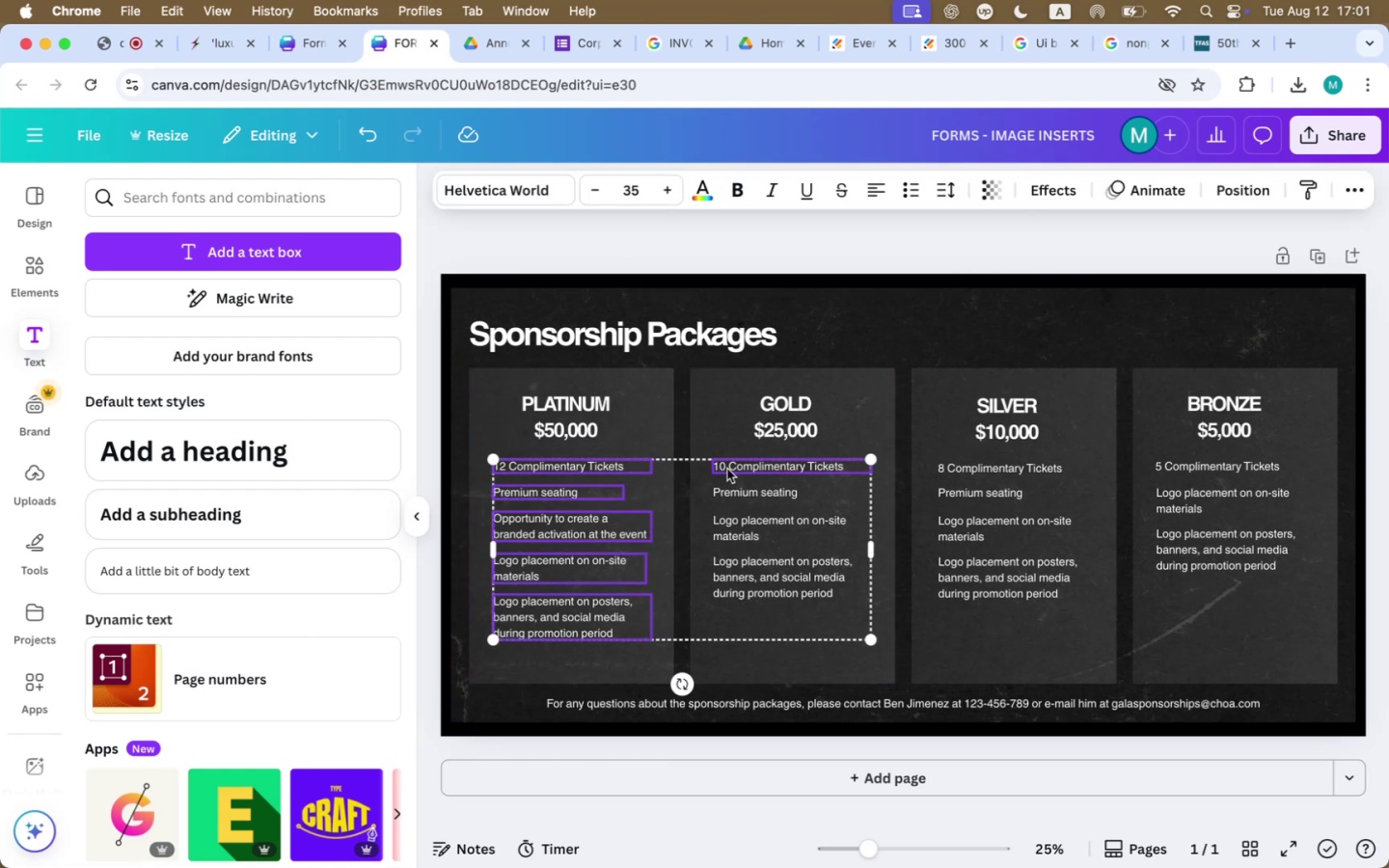 
double_click([723, 491])
 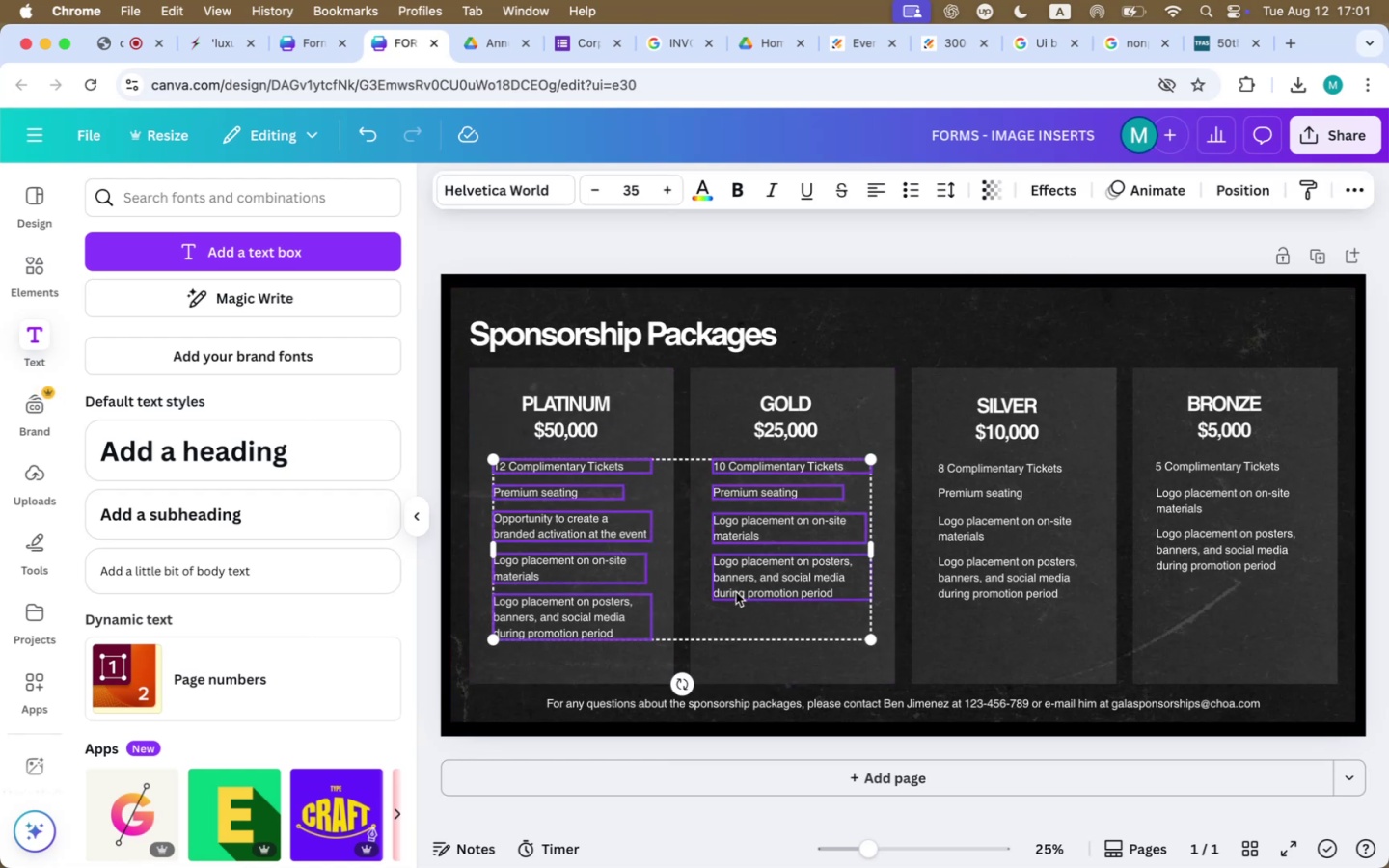 
triple_click([737, 594])
 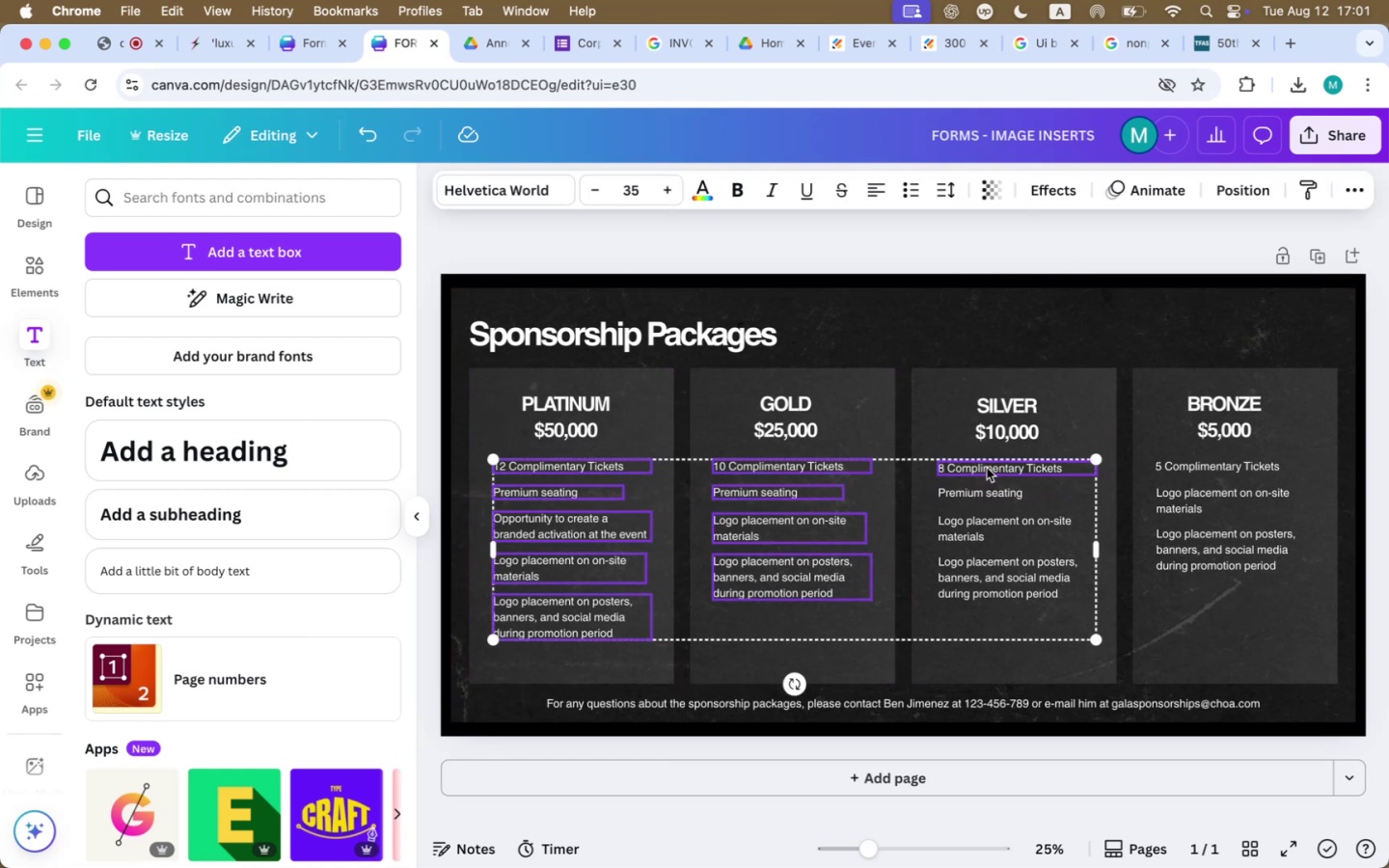 
double_click([978, 493])
 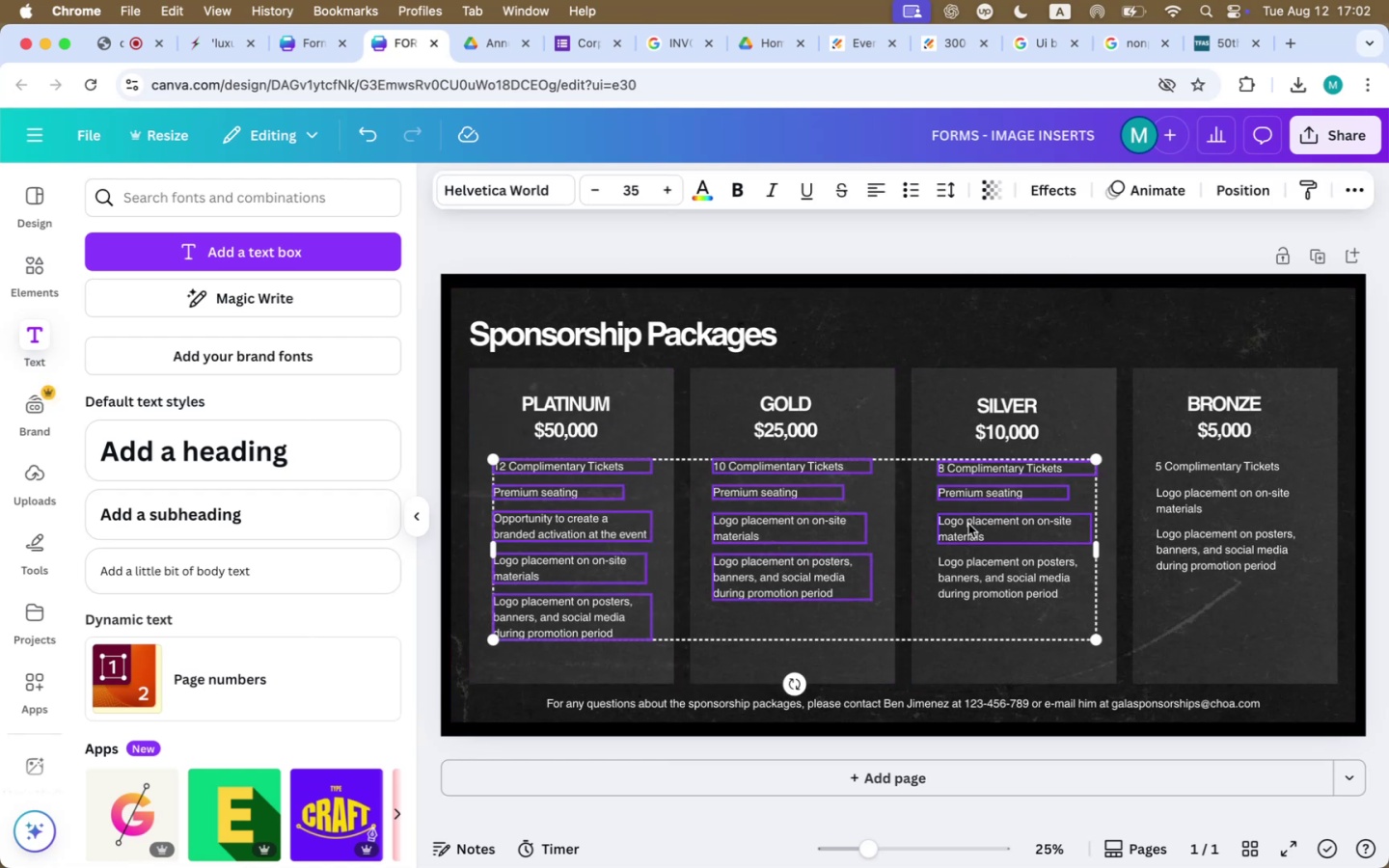 
triple_click([968, 524])
 